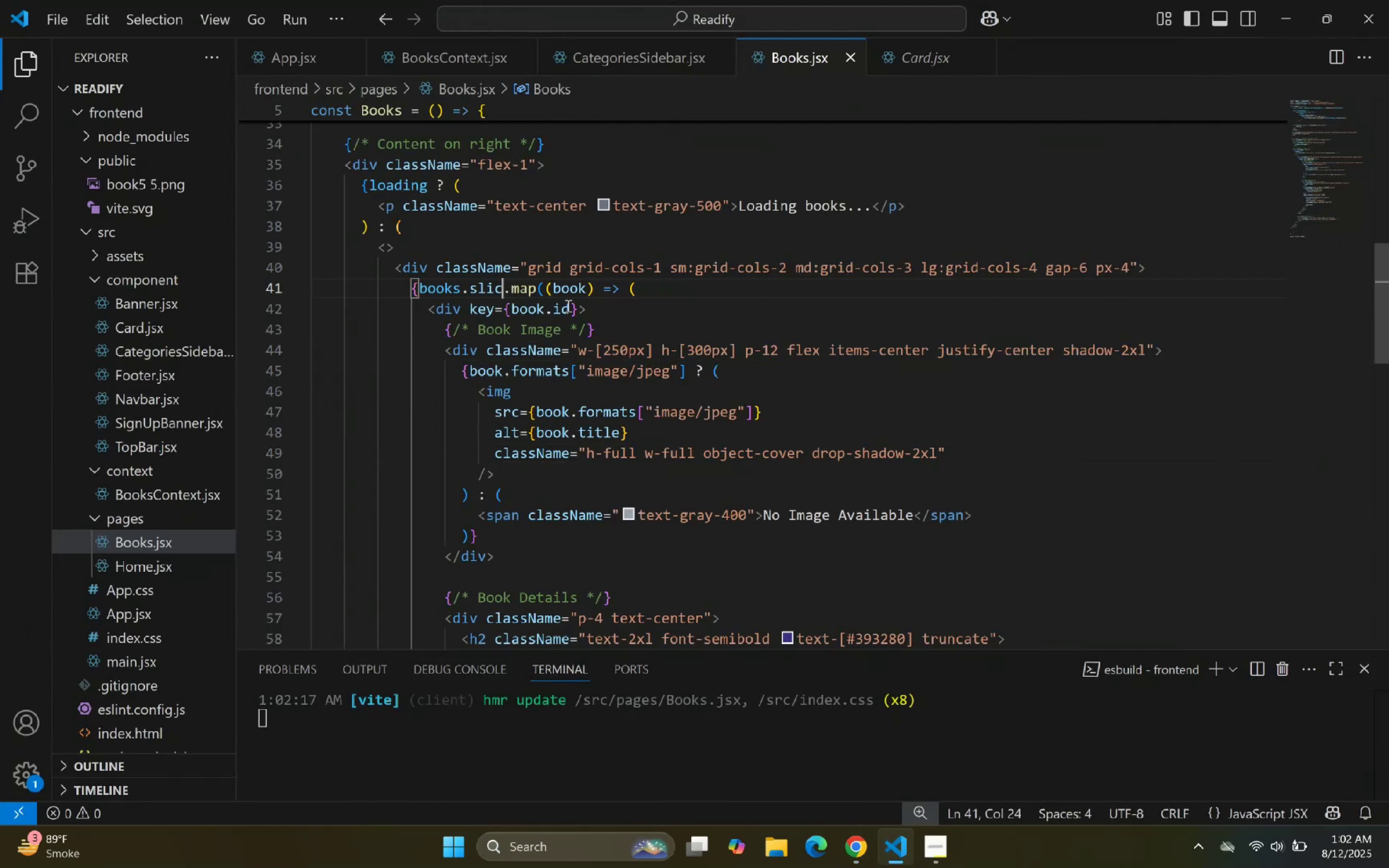 
key(Backspace)
 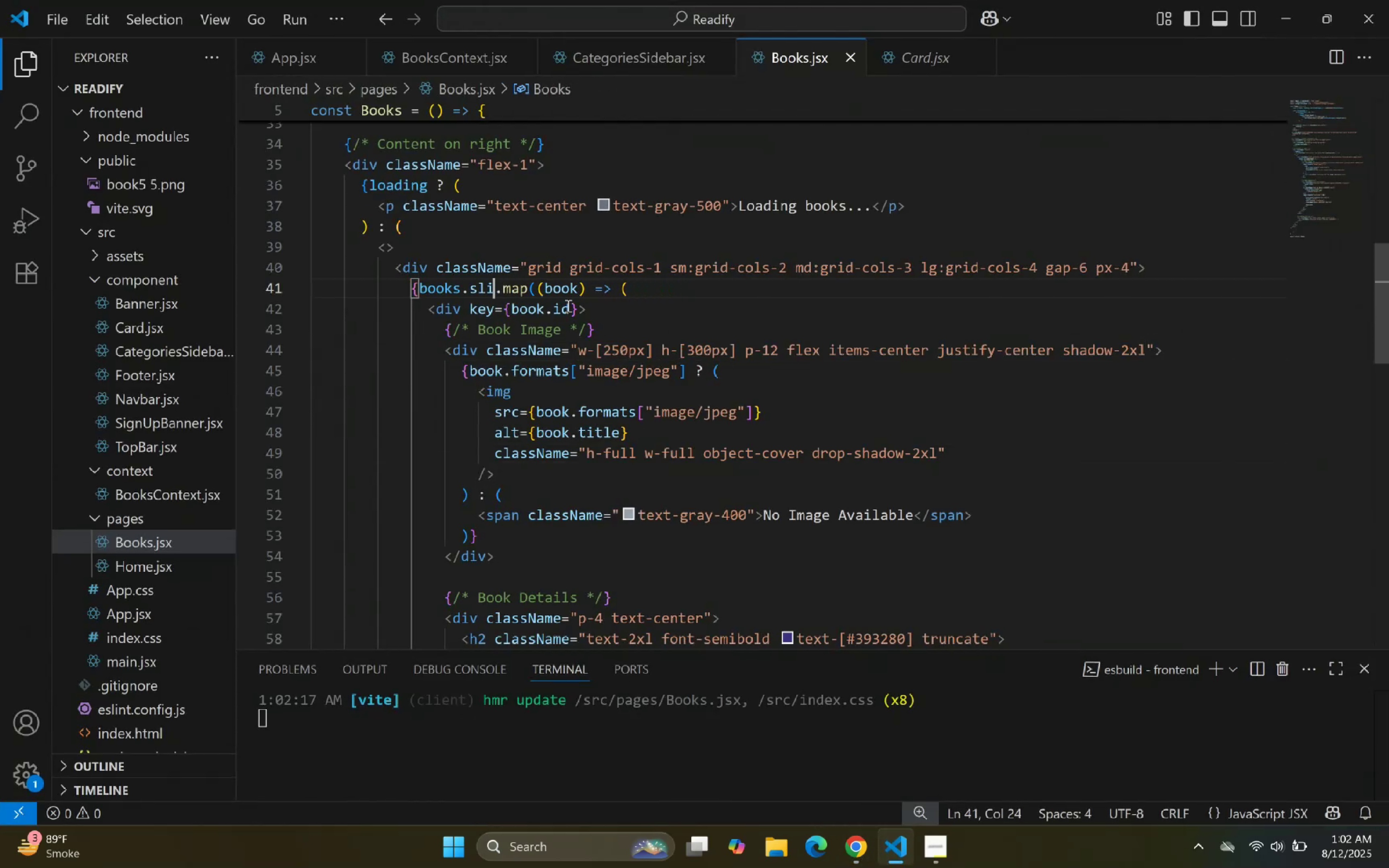 
key(Backspace)
 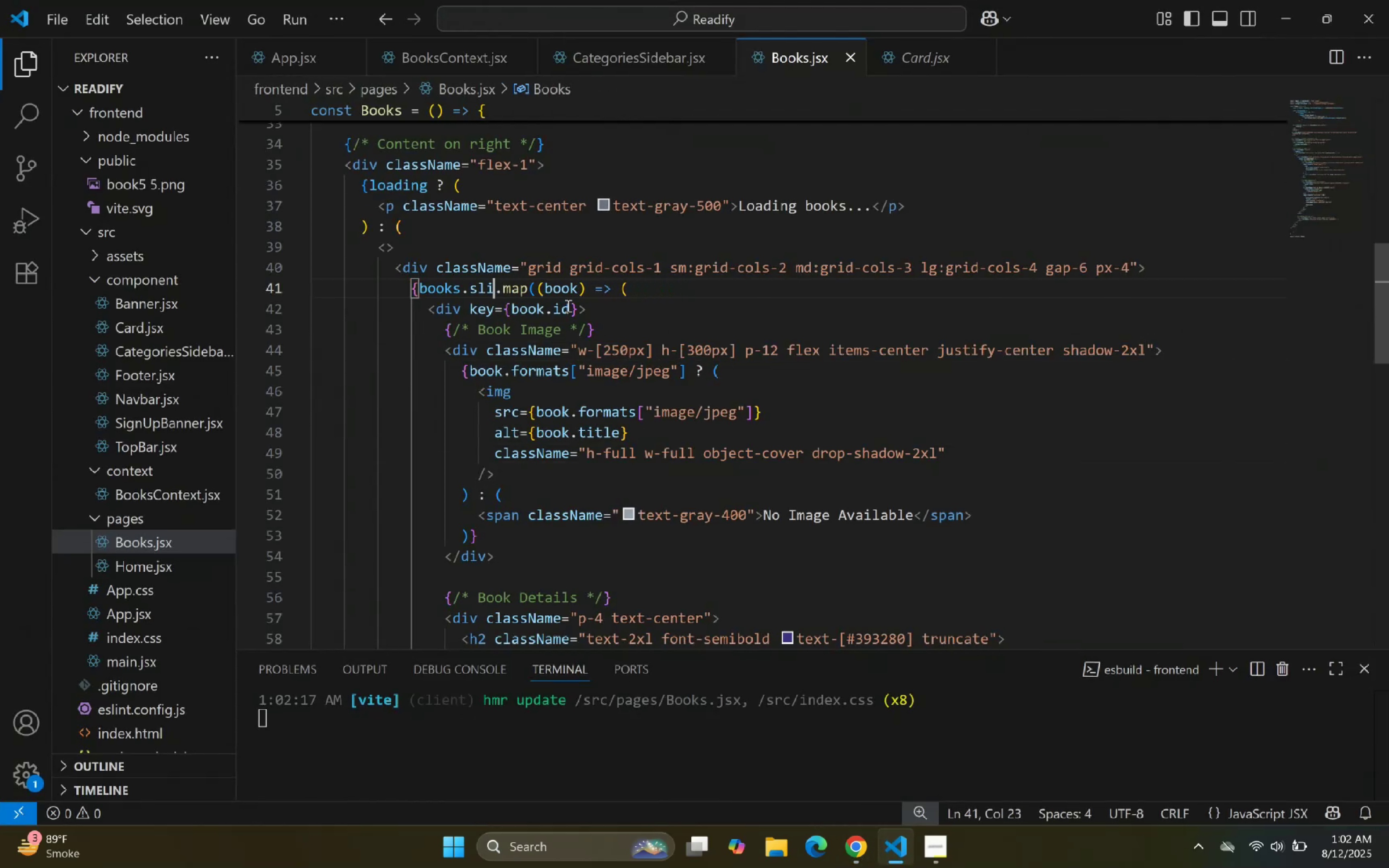 
key(Backspace)
 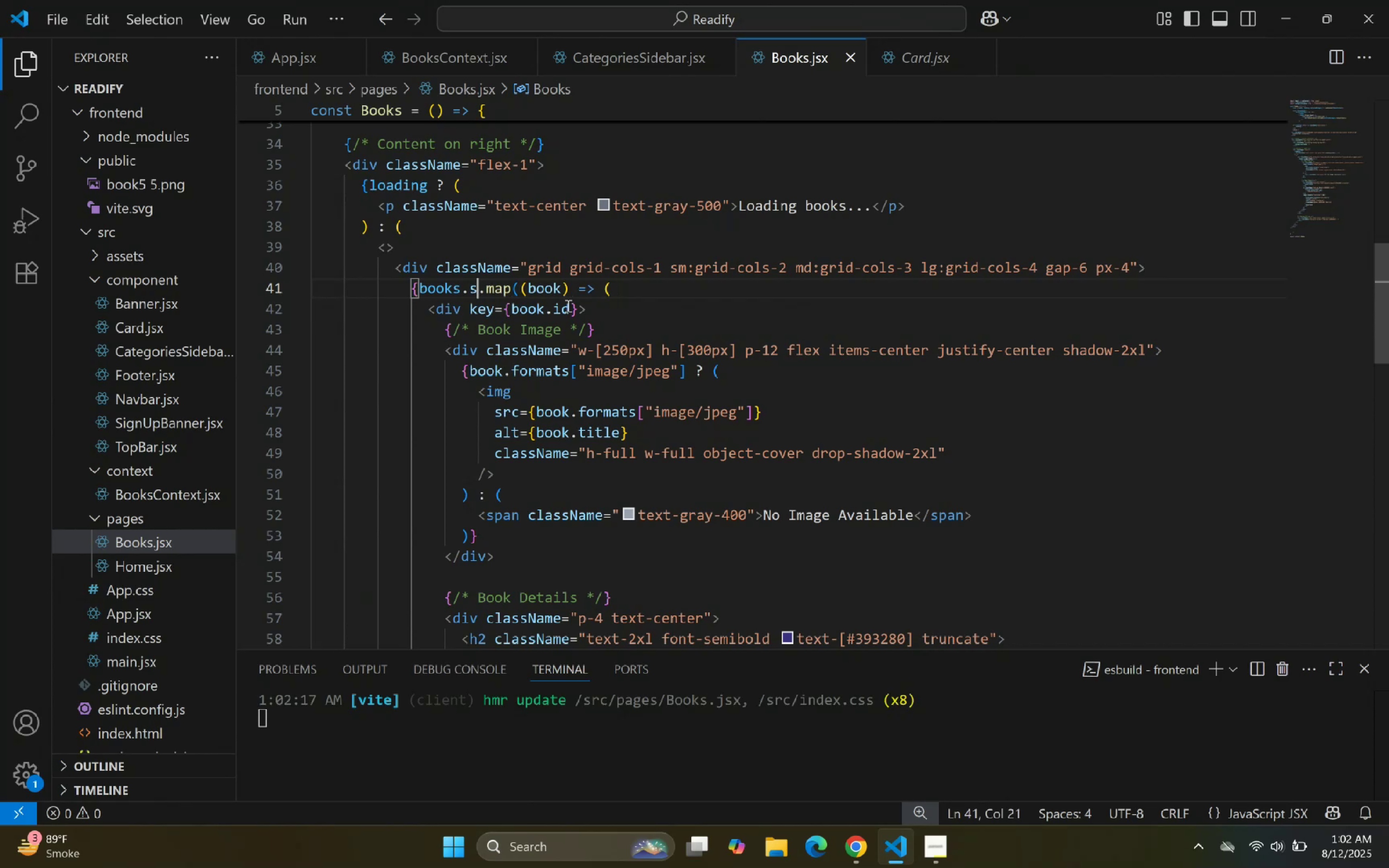 
key(Backspace)
 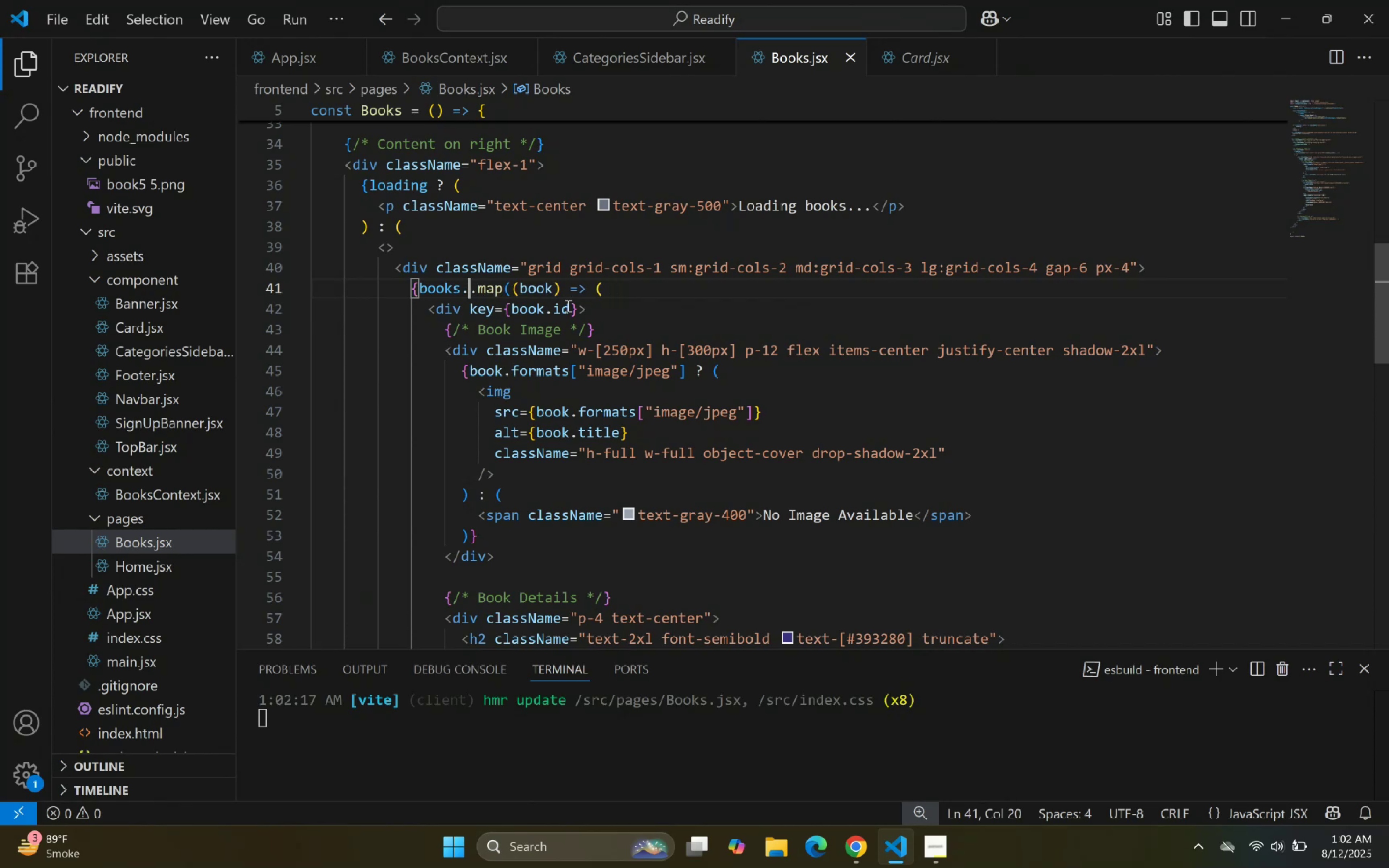 
key(Backspace)
 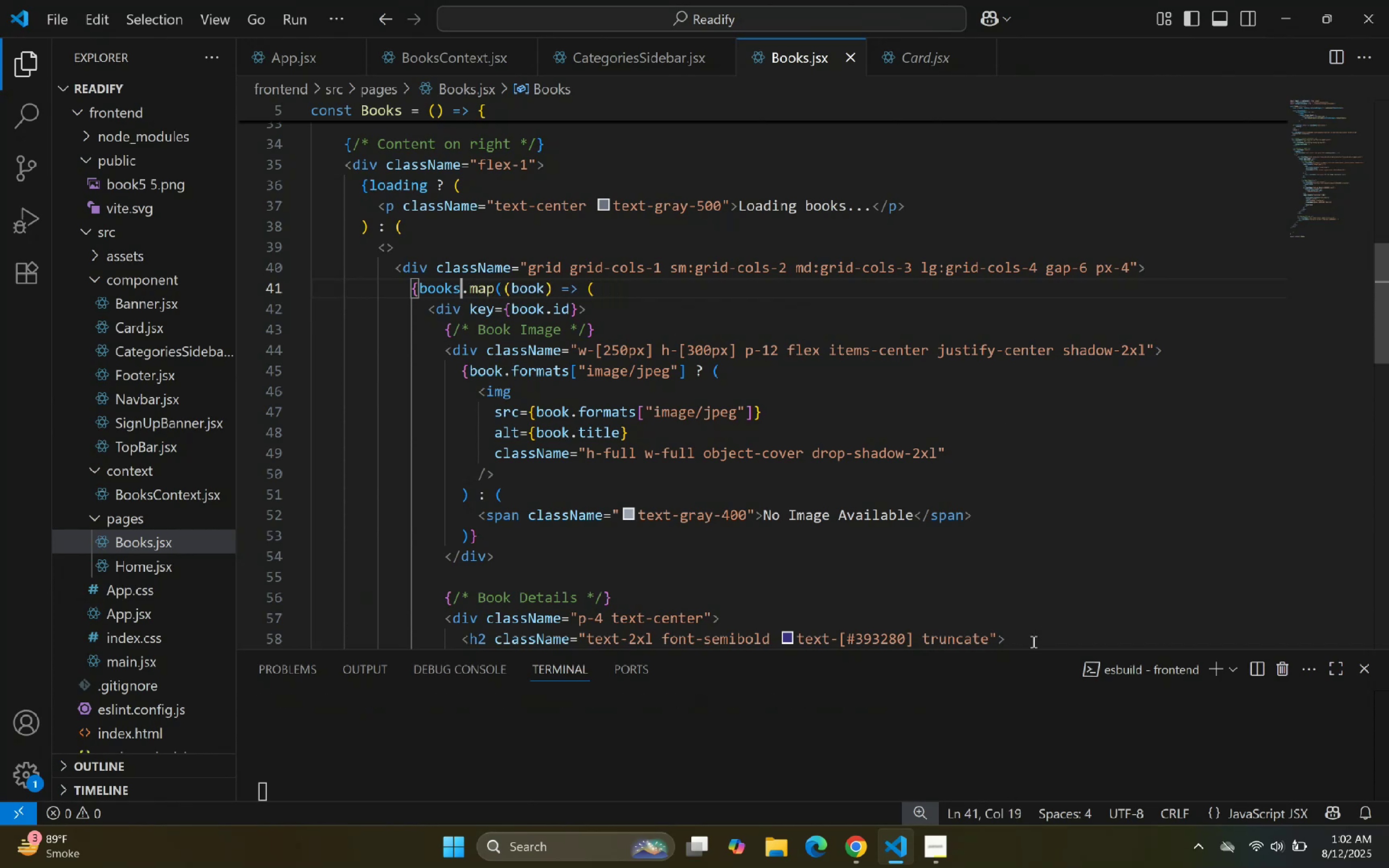 
left_click([905, 846])
 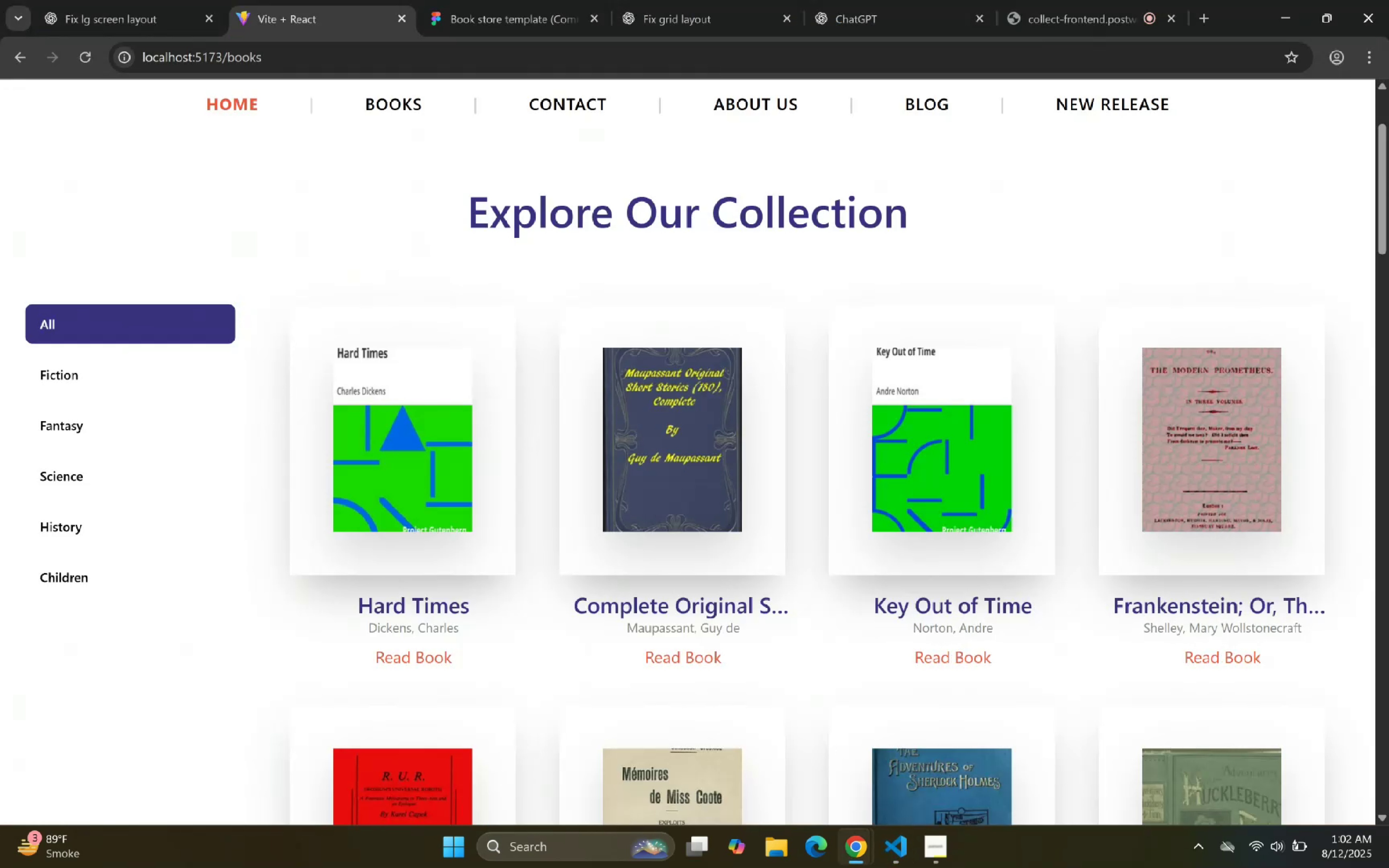 
left_click([904, 859])
 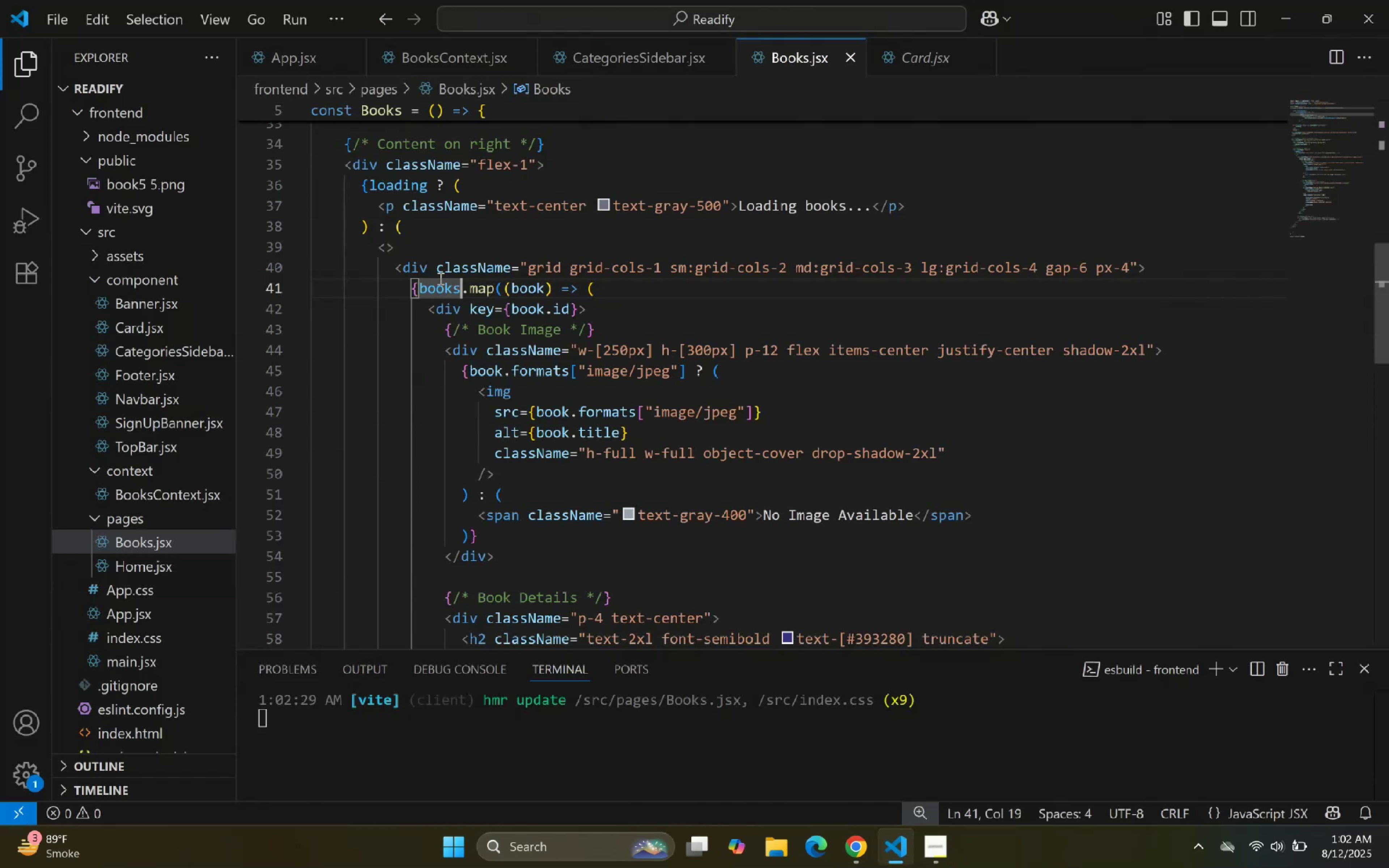 
left_click([466, 299])
 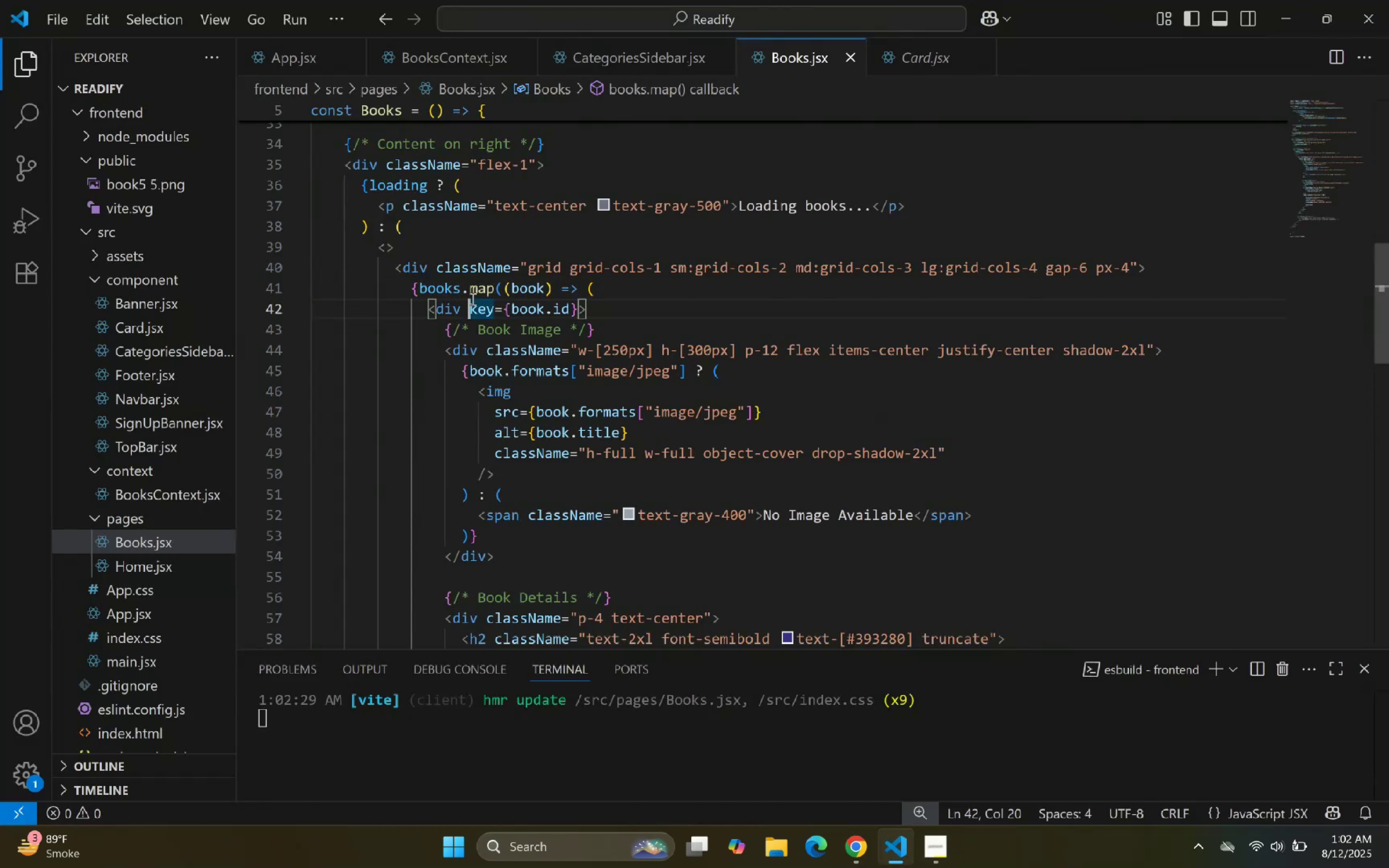 
scroll: coordinate [459, 276], scroll_direction: up, amount: 16.0
 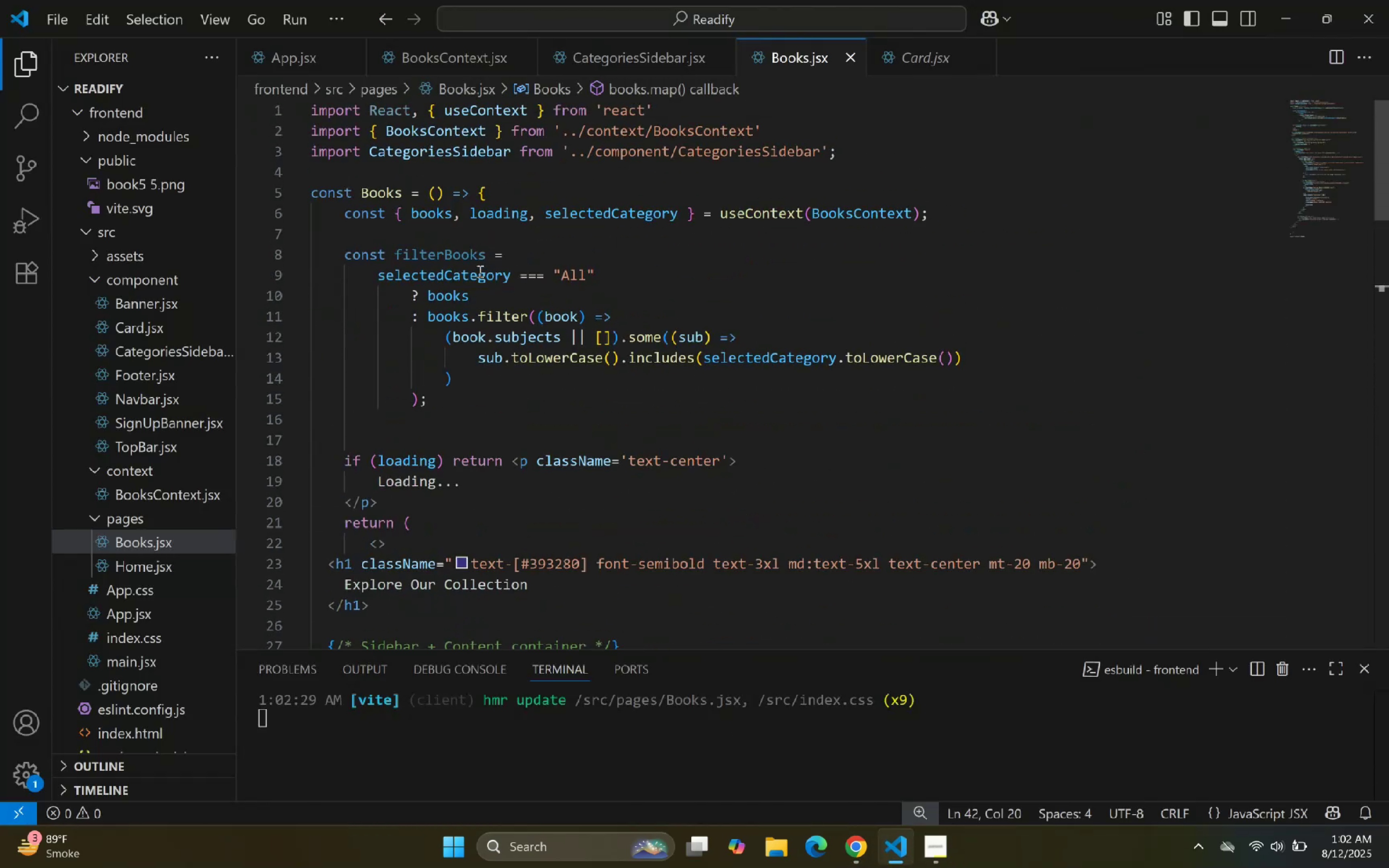 
left_click_drag(start_coordinate=[484, 257], to_coordinate=[397, 251])
 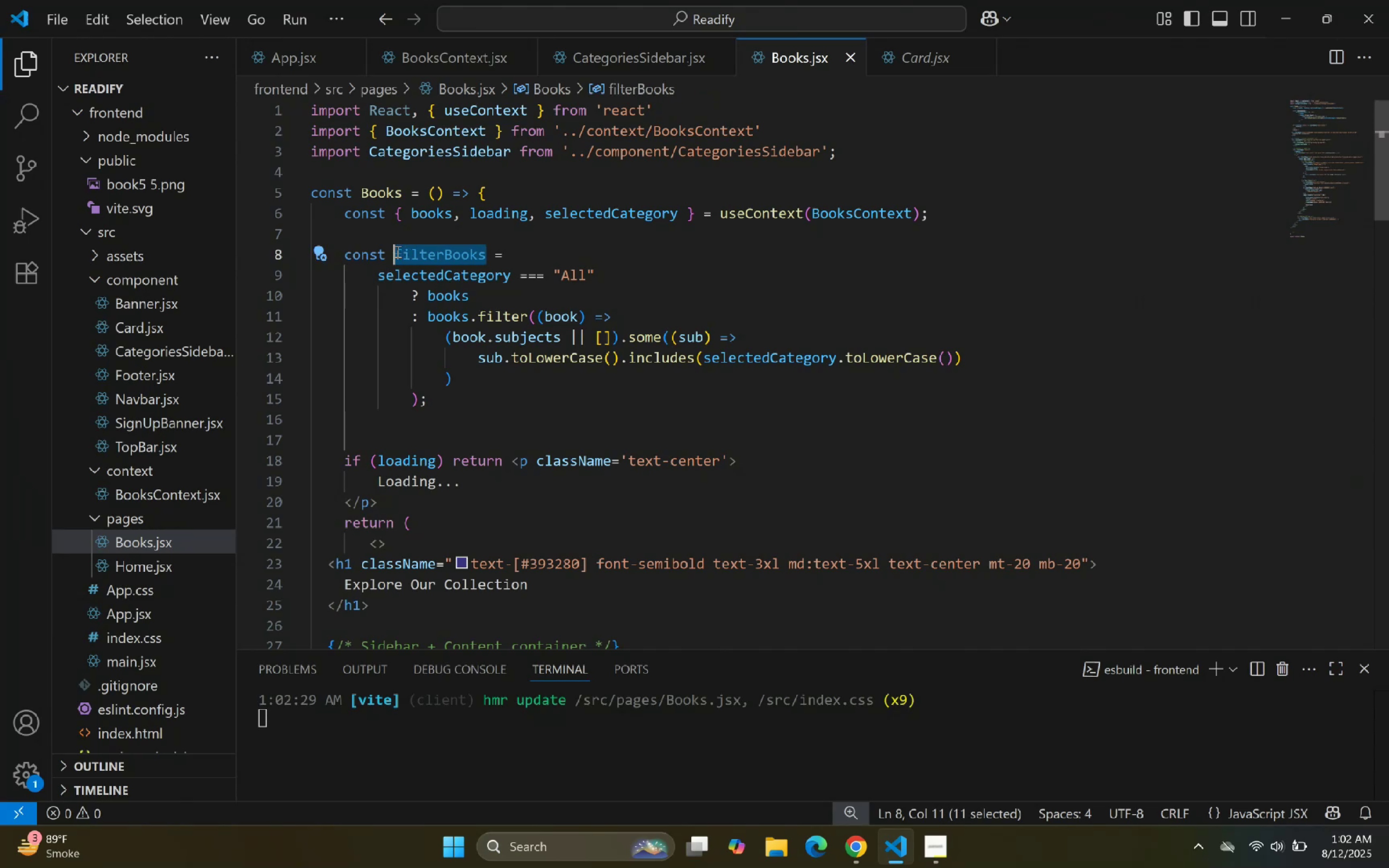 
key(Control+C)
 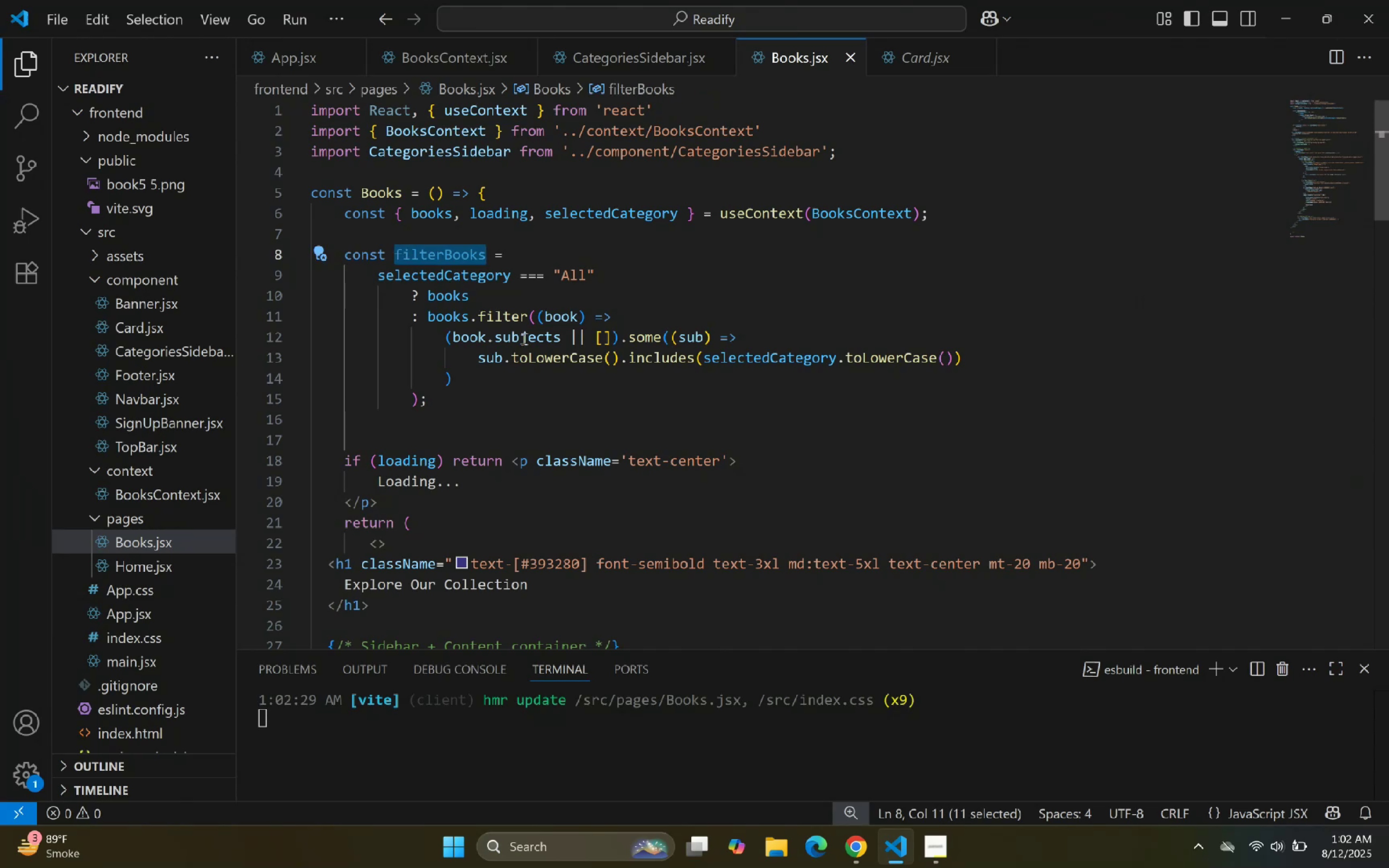 
key(Control+C)
 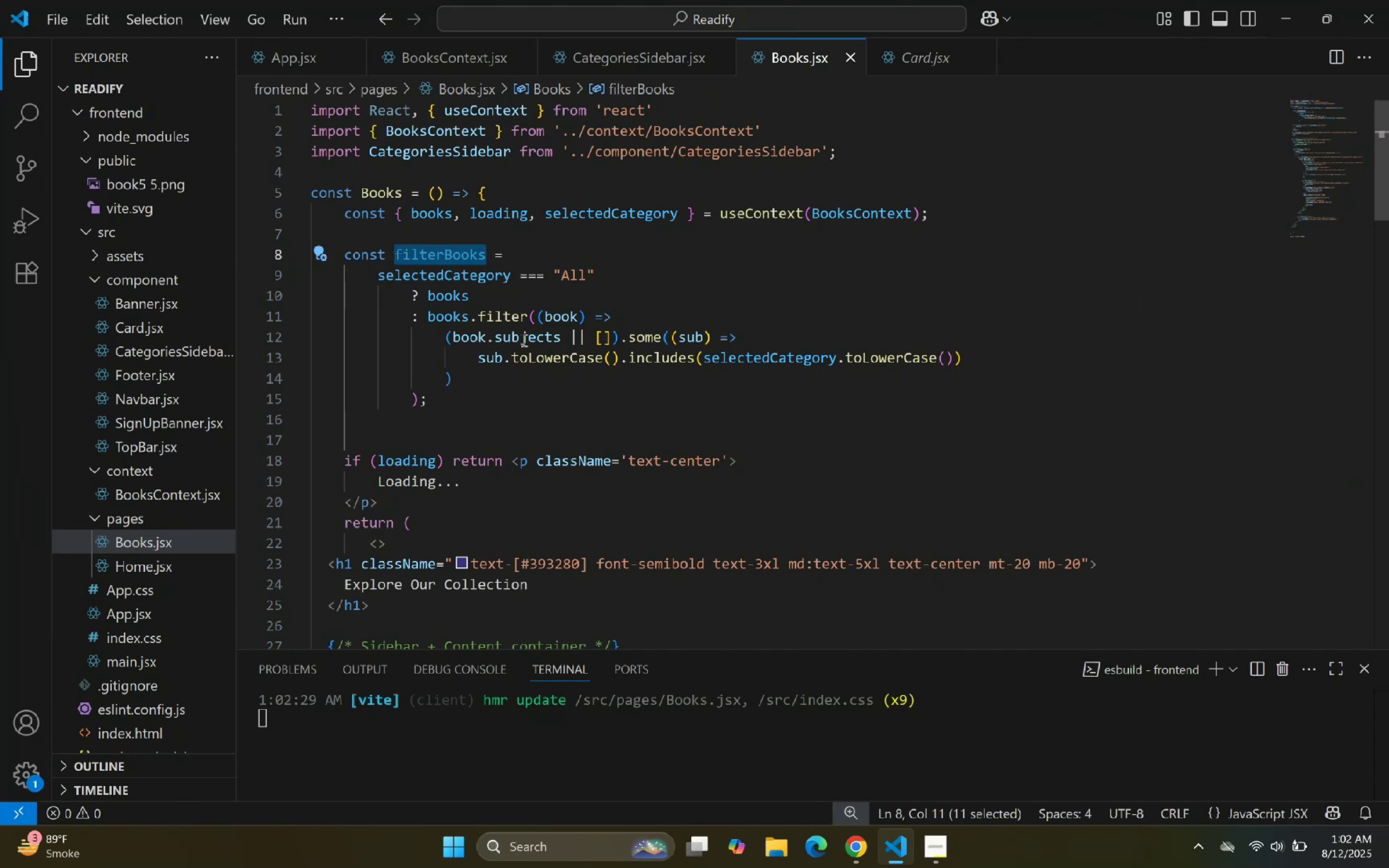 
scroll: coordinate [525, 360], scroll_direction: down, amount: 13.0
 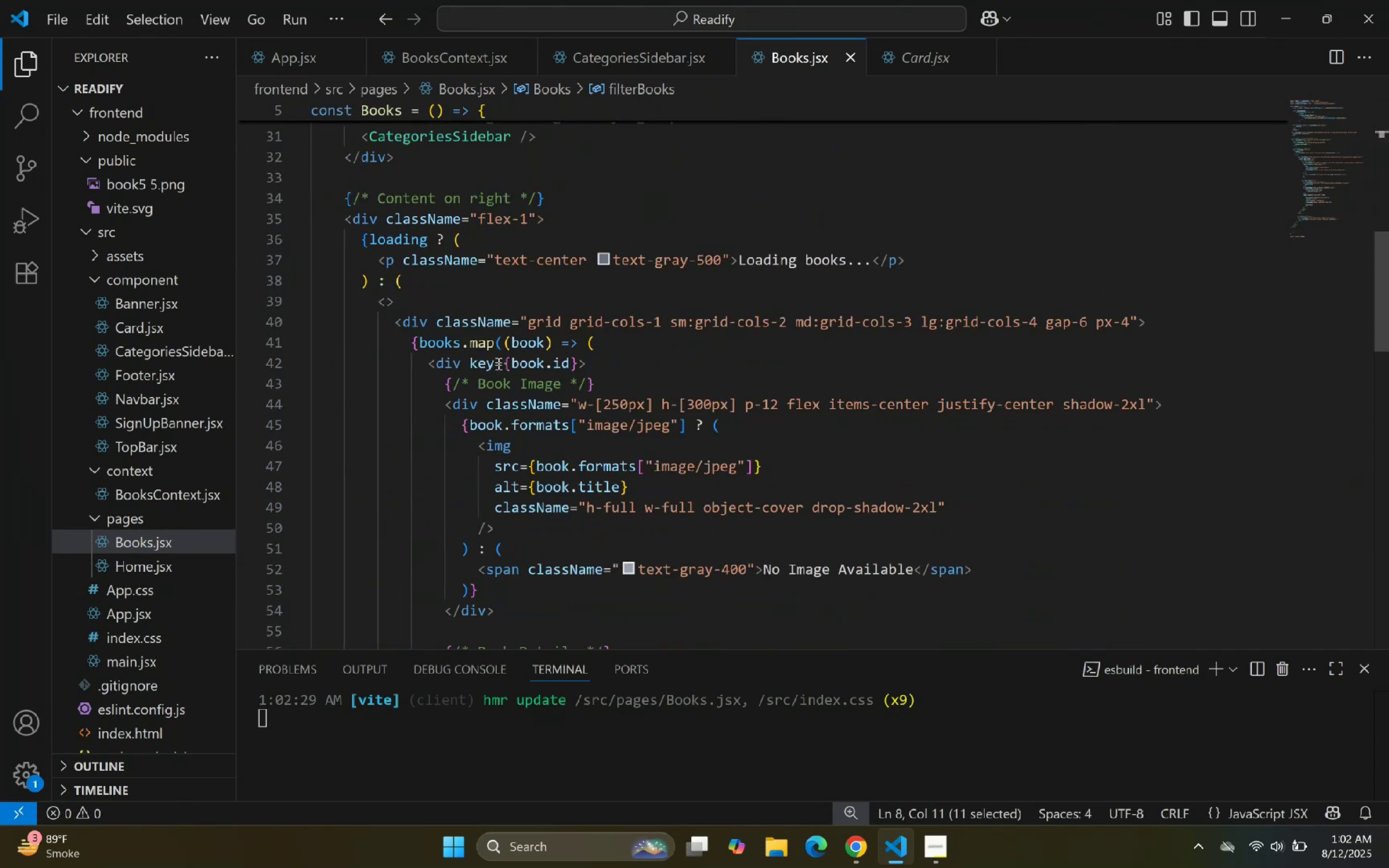 
key(Control+C)
 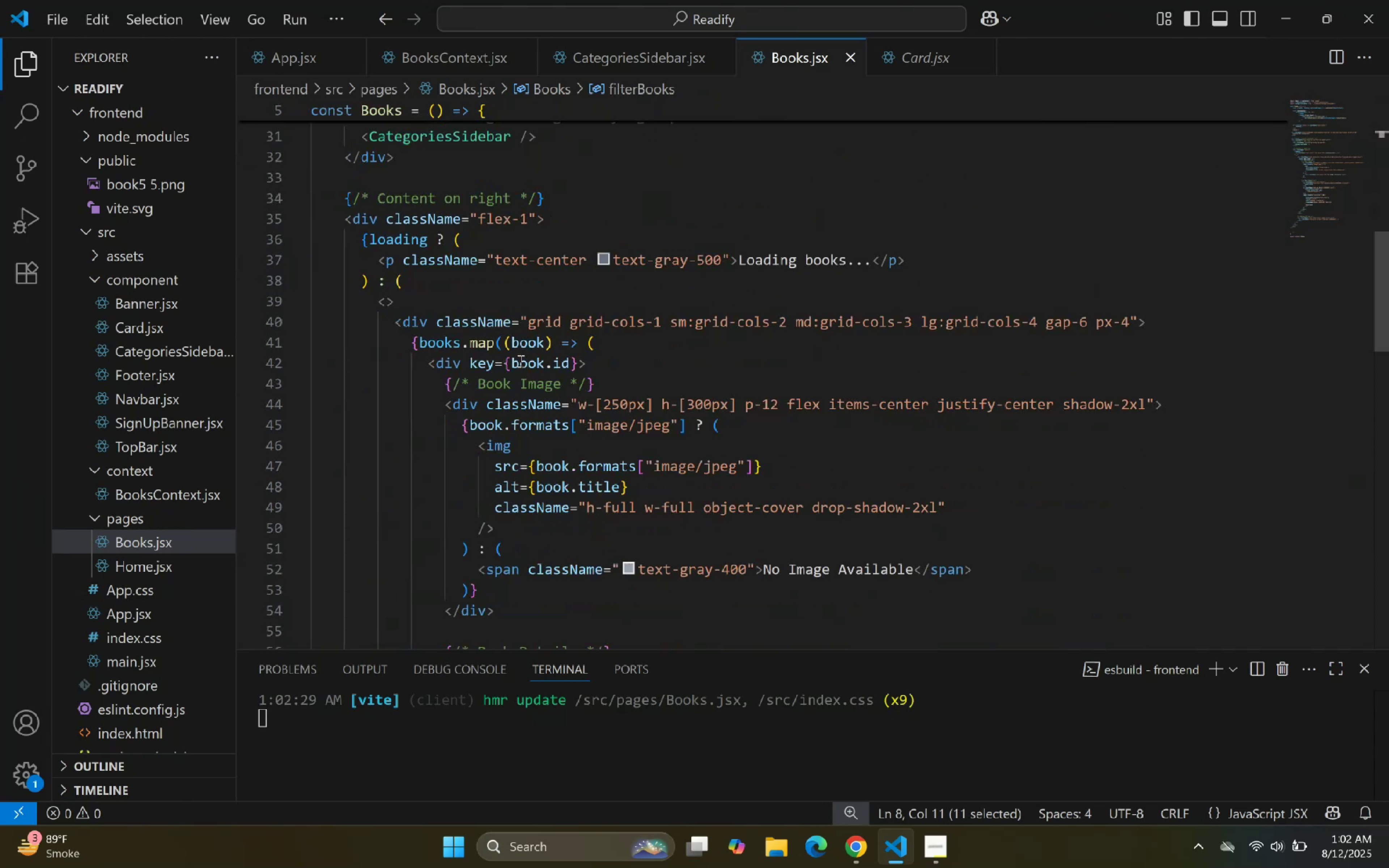 
scroll: coordinate [484, 433], scroll_direction: down, amount: 4.0
 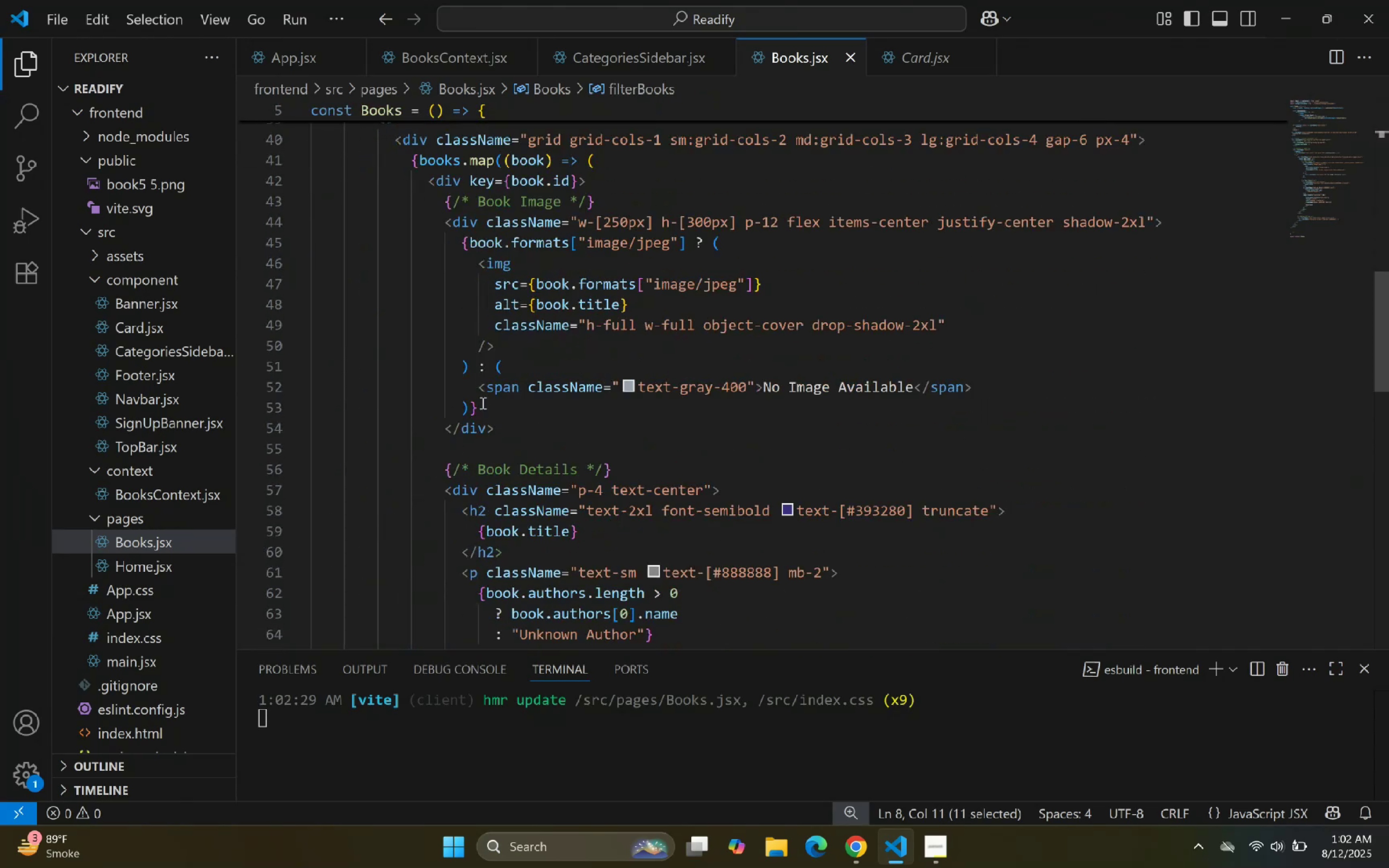 
scroll: coordinate [483, 392], scroll_direction: up, amount: 4.0
 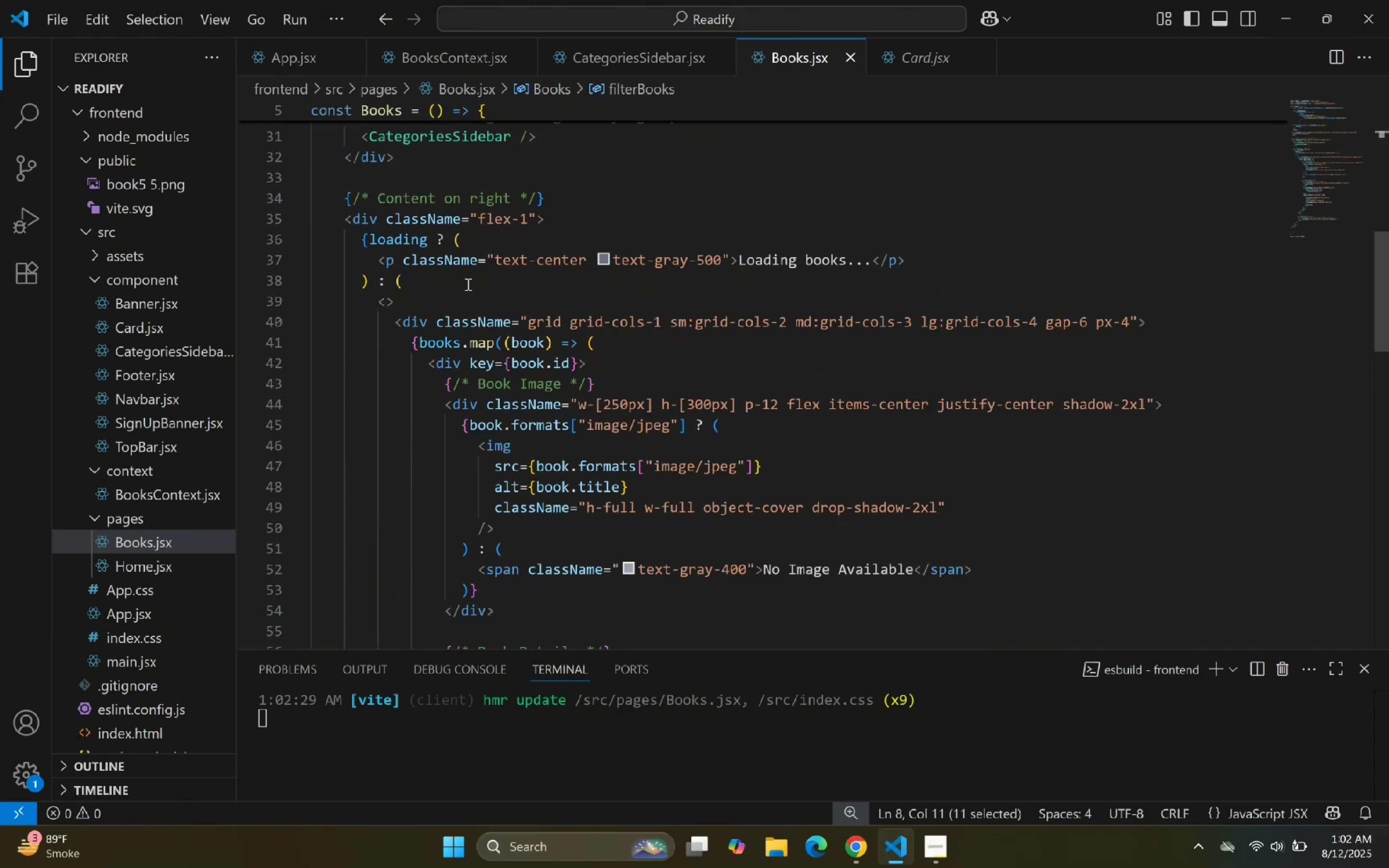 
scroll: coordinate [466, 293], scroll_direction: down, amount: 1.0
 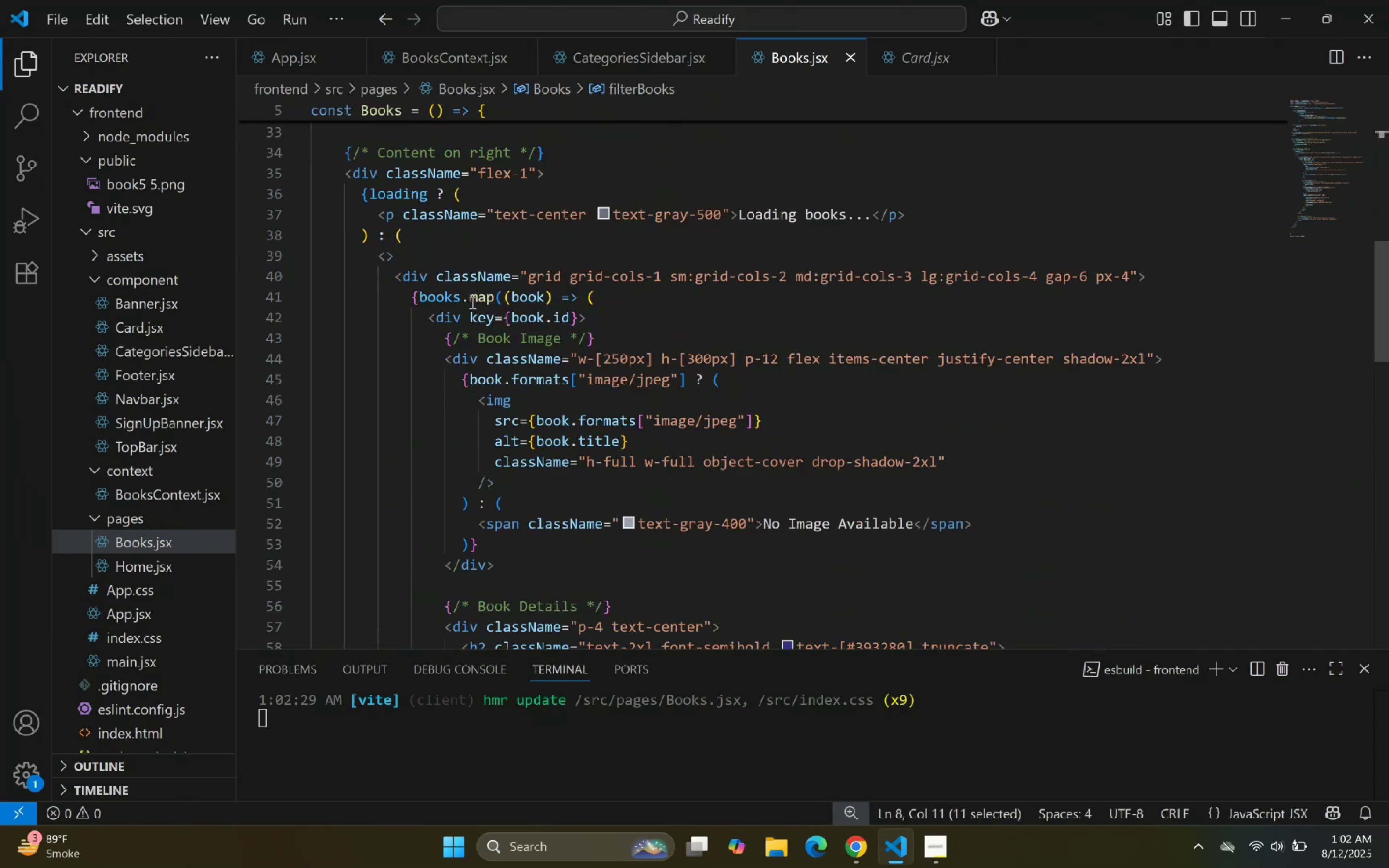 
left_click_drag(start_coordinate=[461, 299], to_coordinate=[422, 301])
 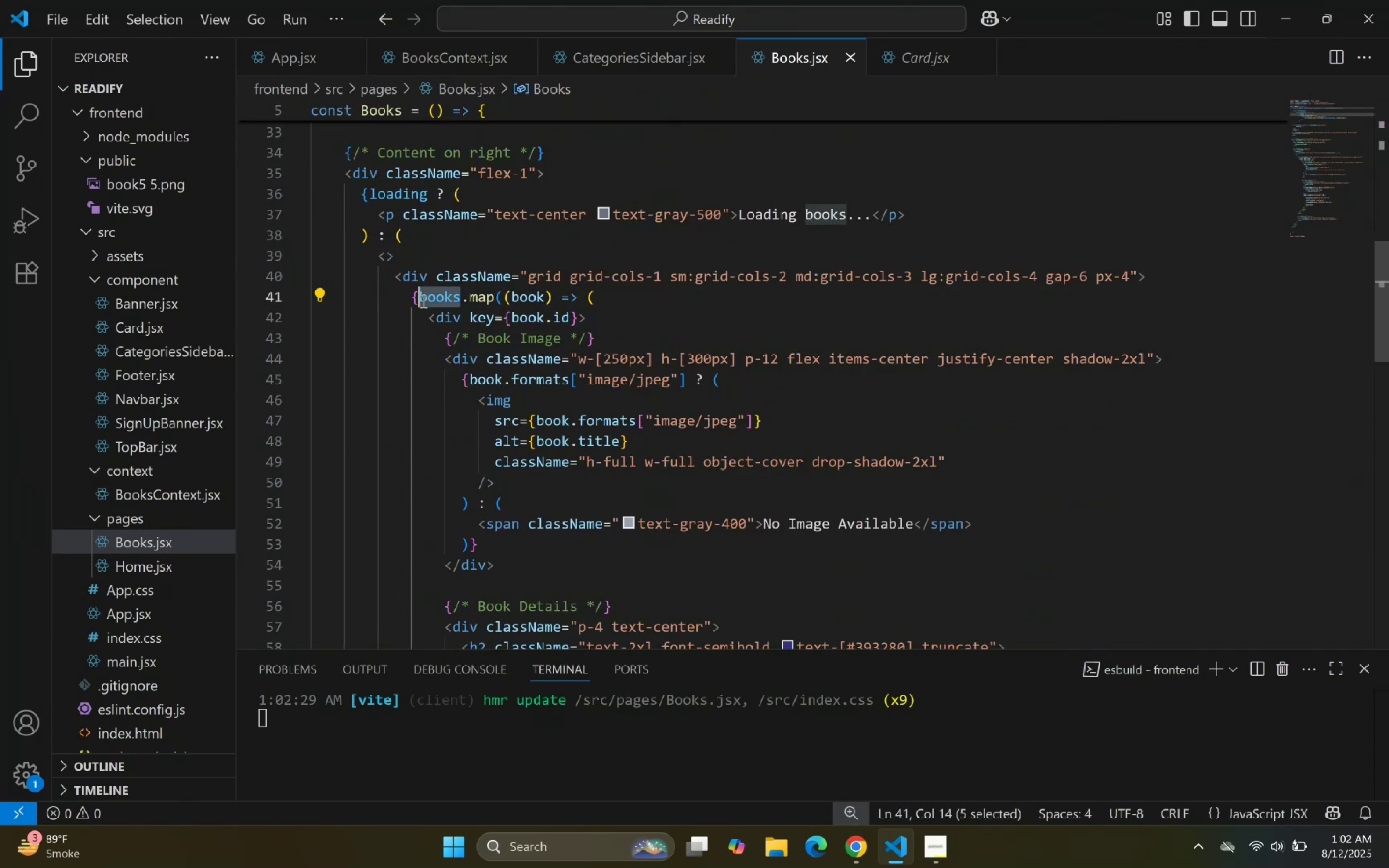 
key(Control+V)
 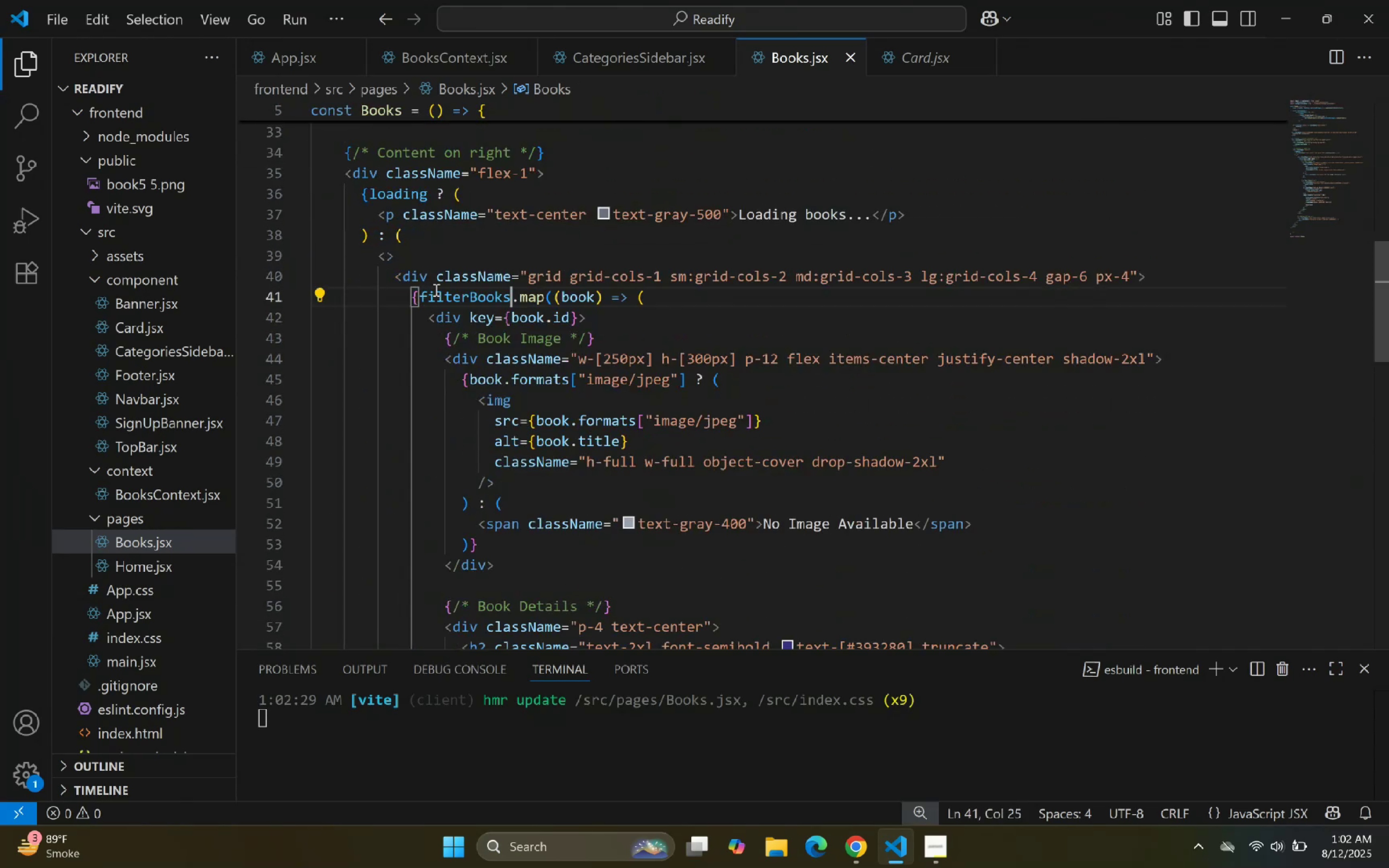 
left_click([696, 352])
 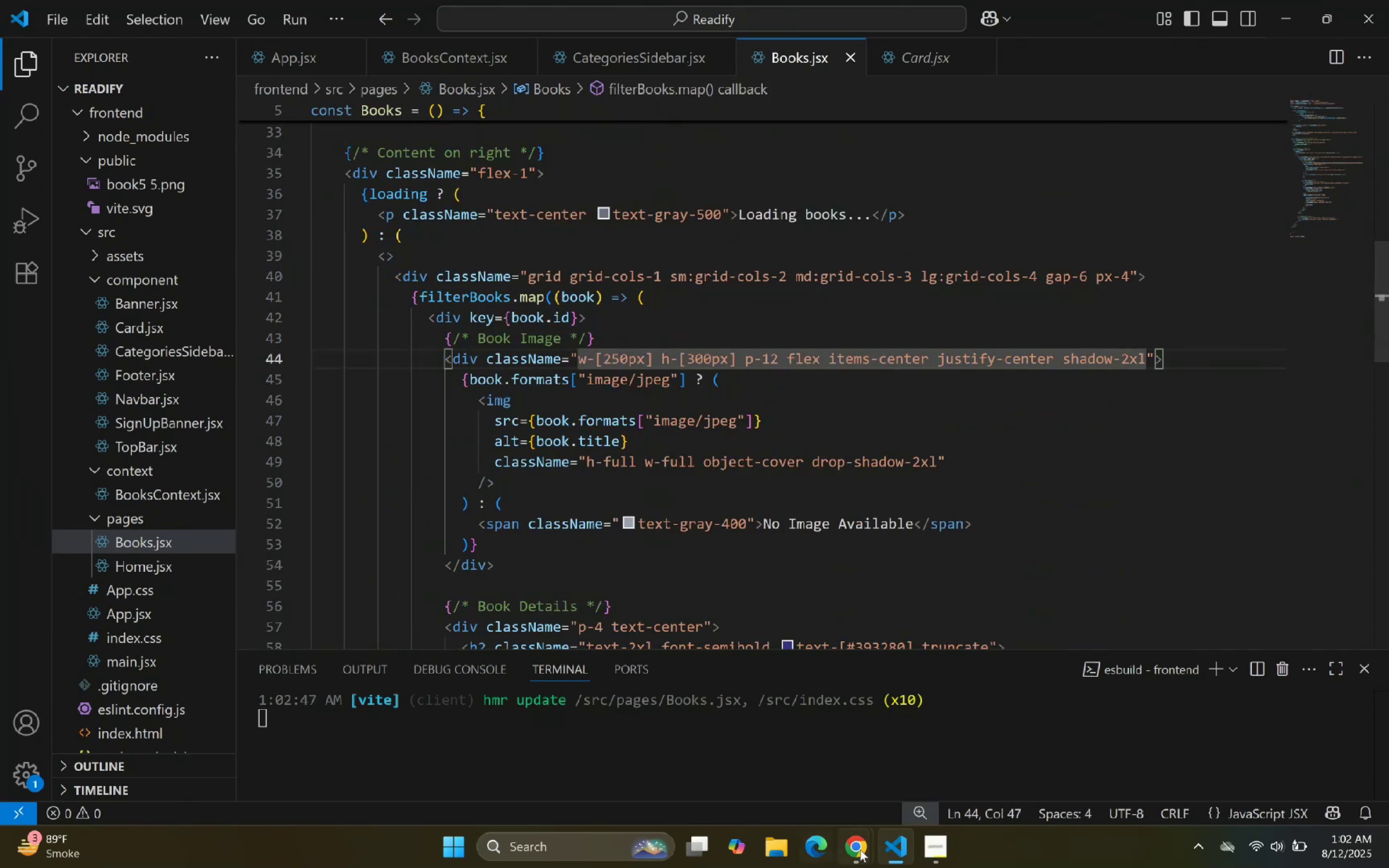 
left_click([891, 852])
 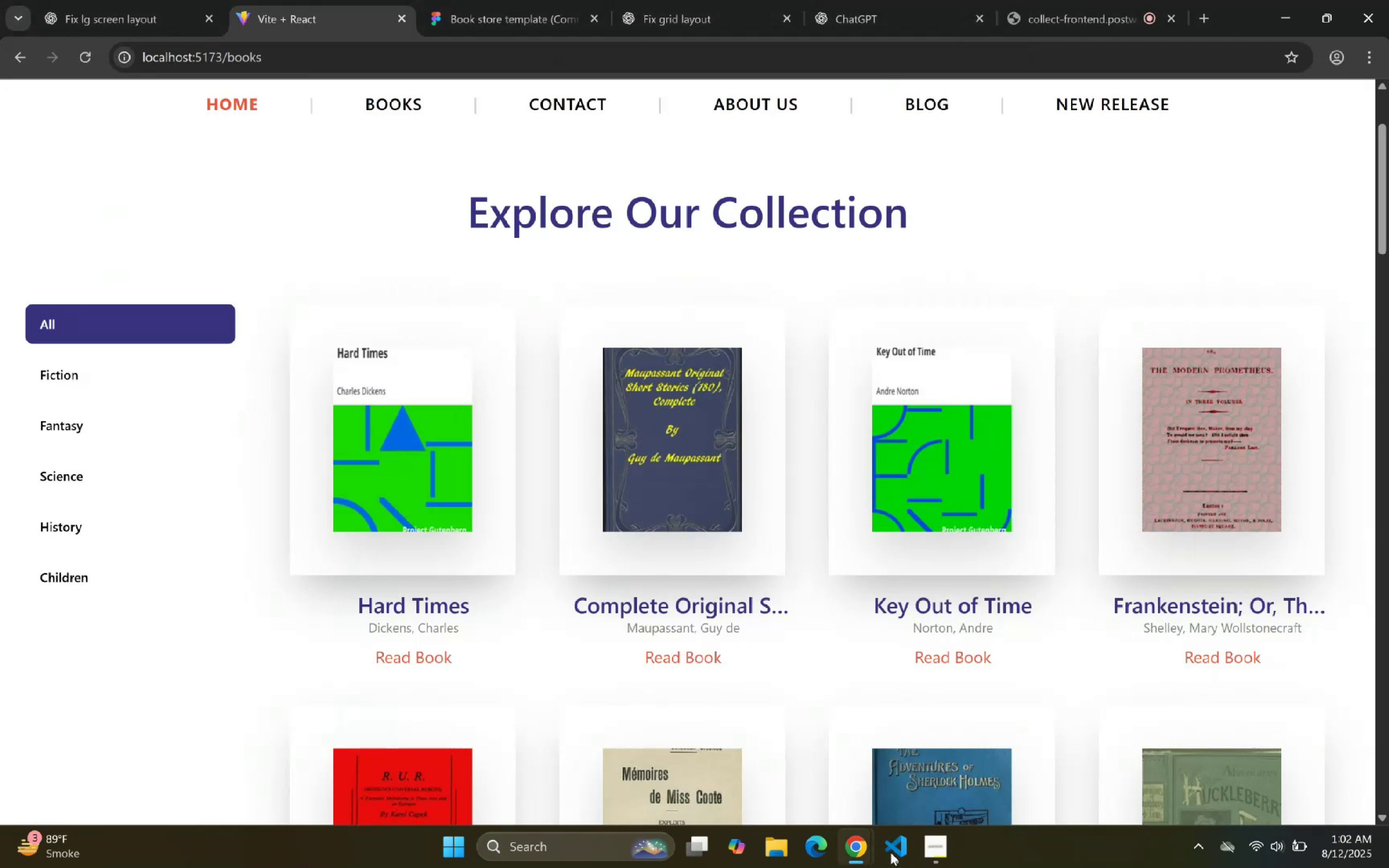 
scroll: coordinate [303, 349], scroll_direction: down, amount: 3.0
 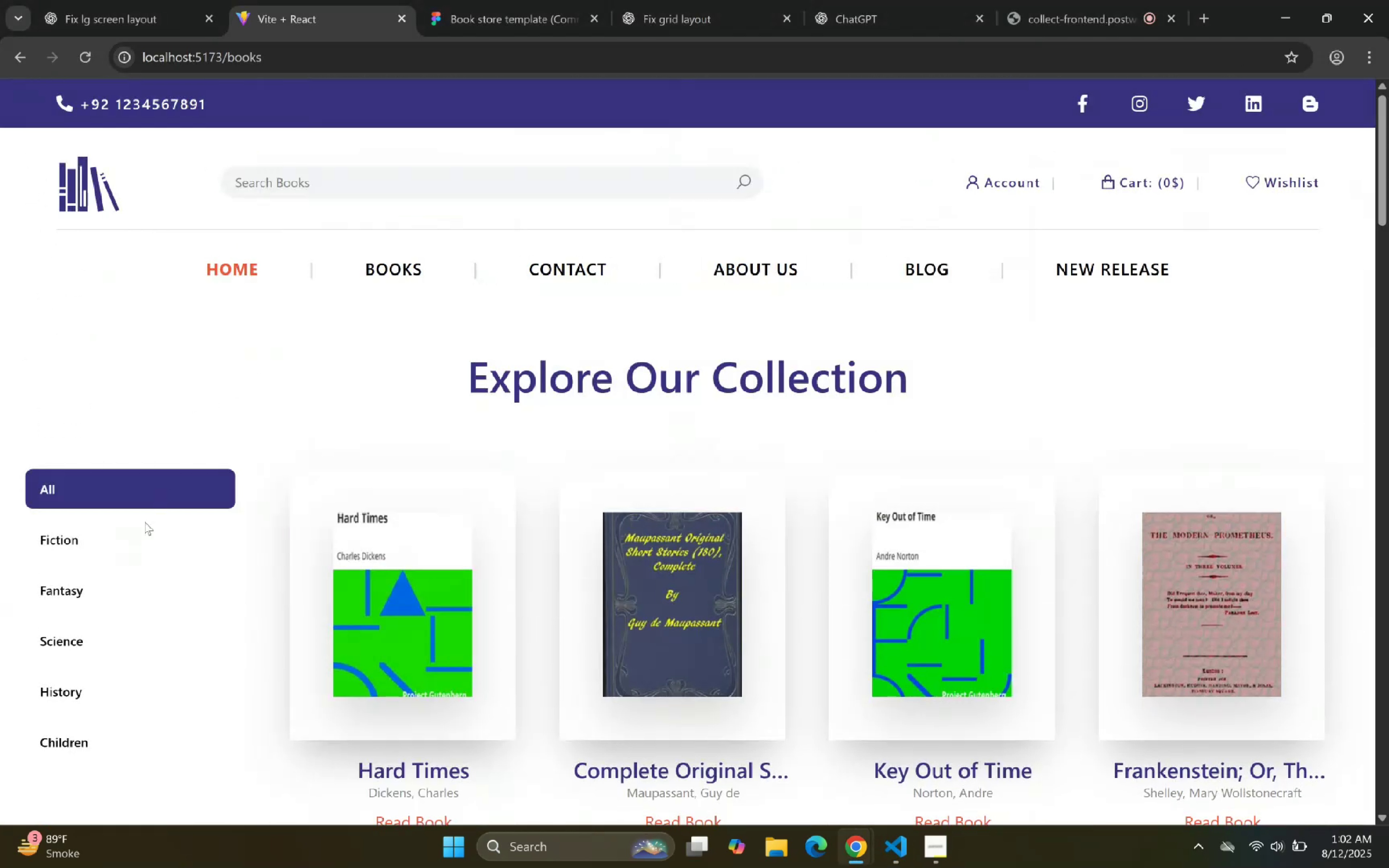 
left_click([131, 542])
 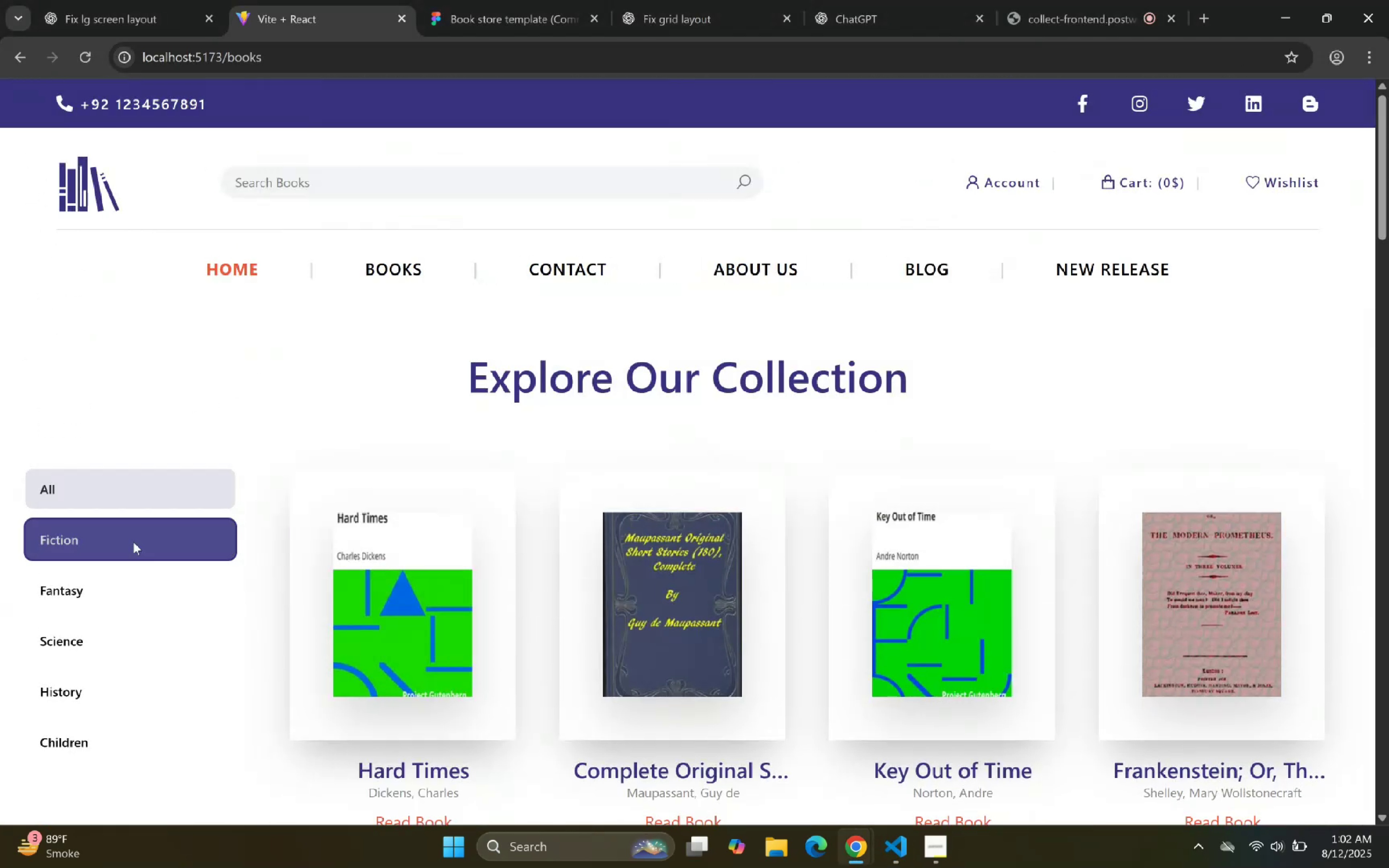 
scroll: coordinate [629, 433], scroll_direction: down, amount: 6.0
 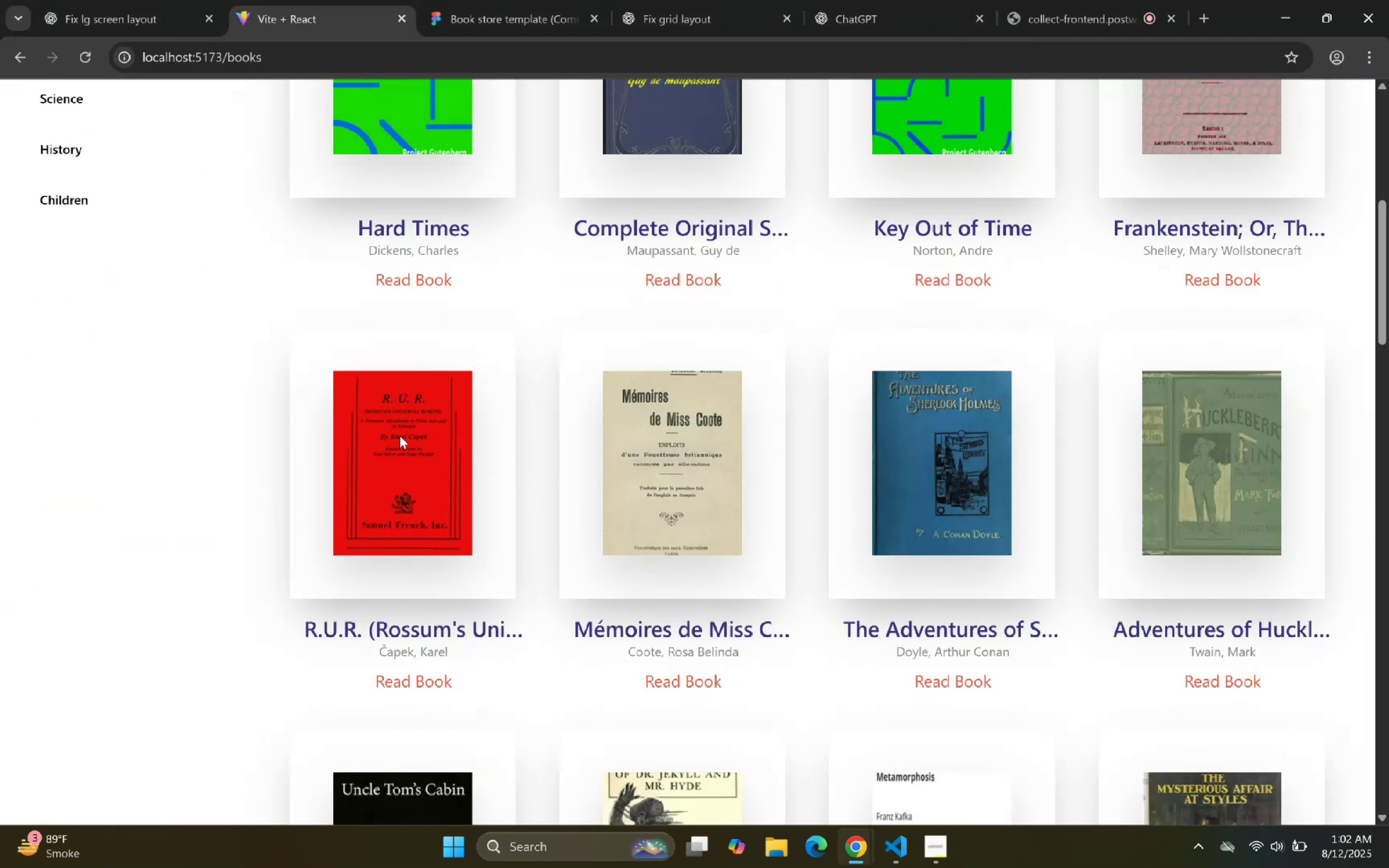 
scroll: coordinate [325, 412], scroll_direction: up, amount: 4.0
 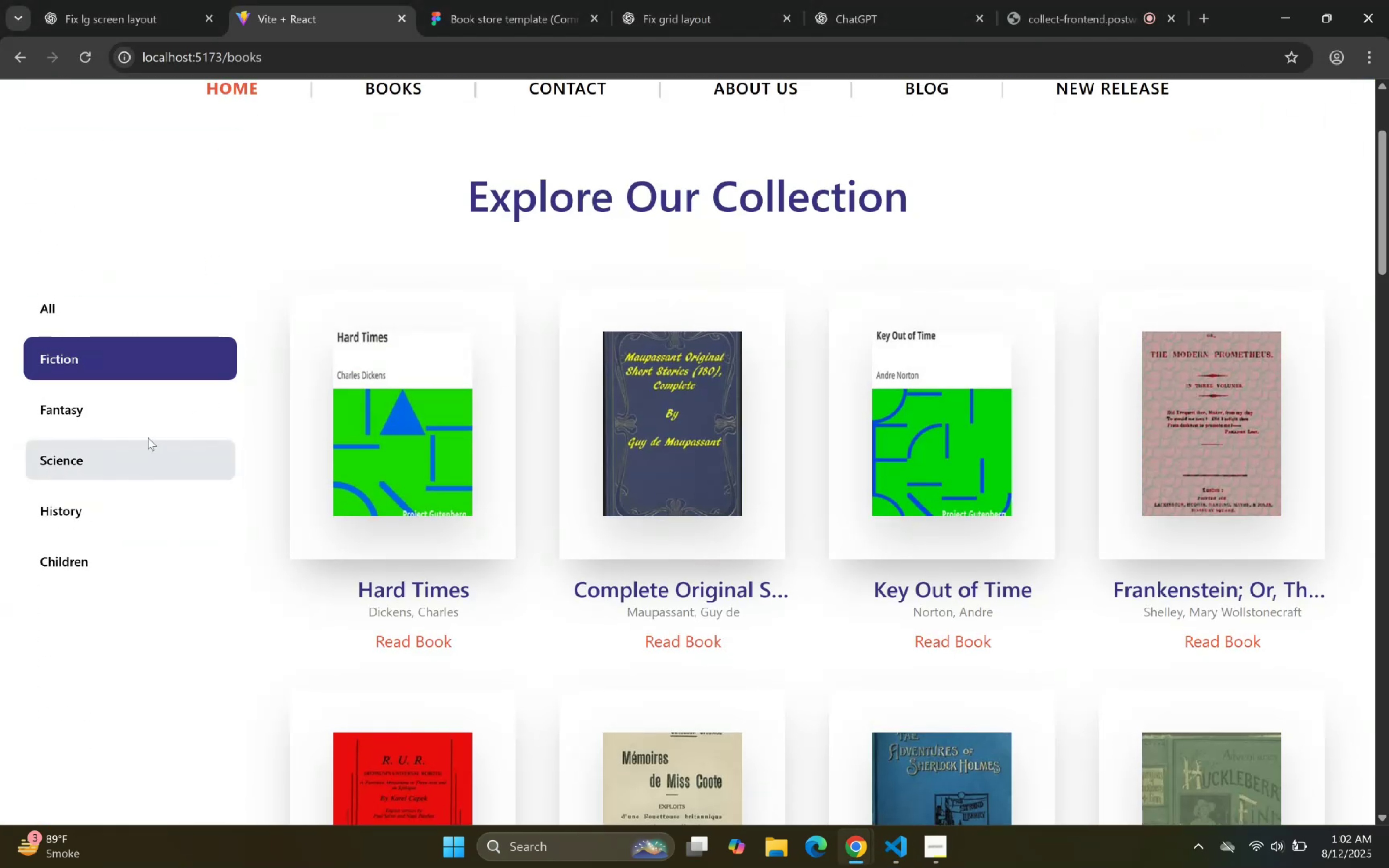 
left_click([146, 403])
 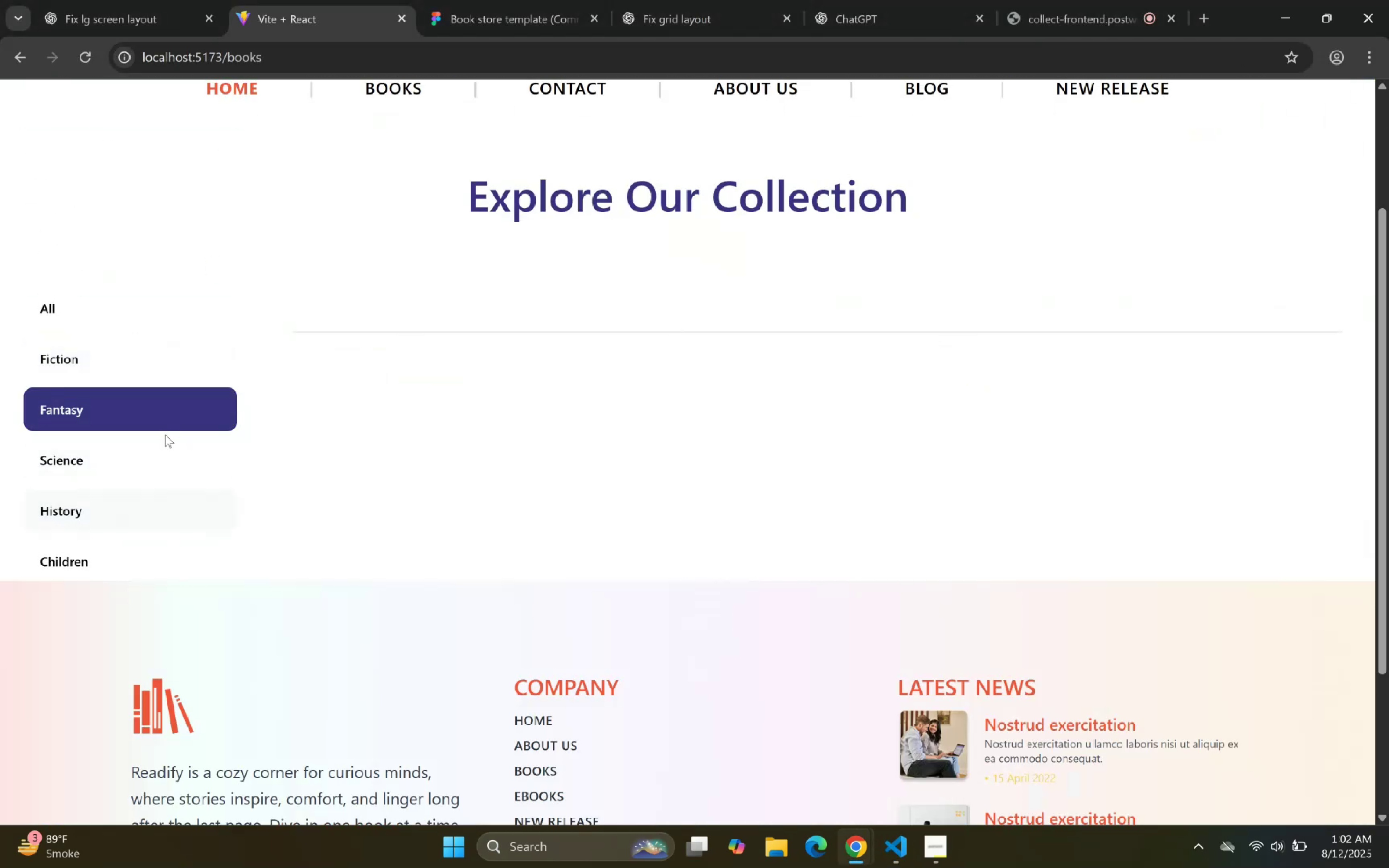 
left_click([90, 476])
 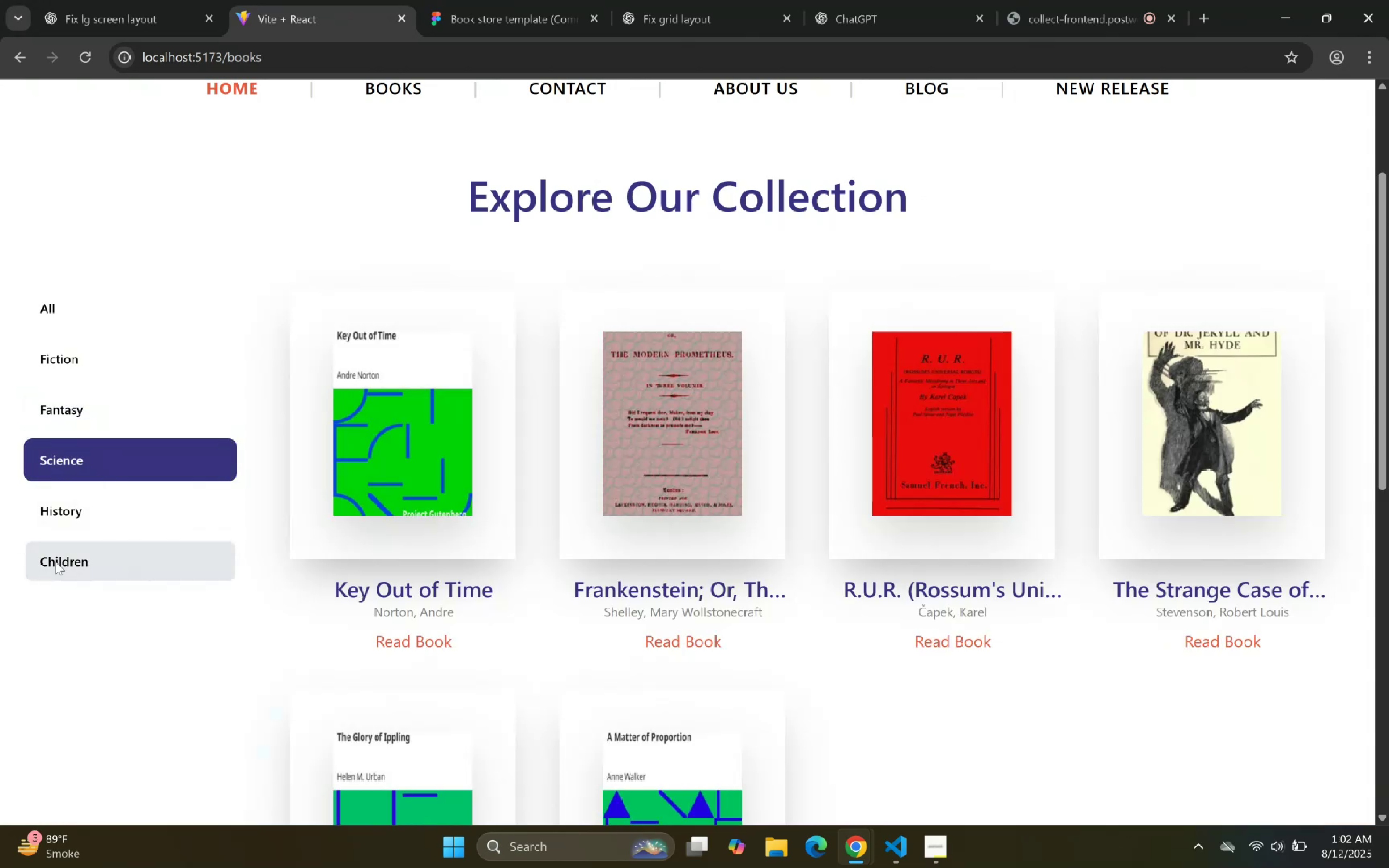 
left_click([79, 513])
 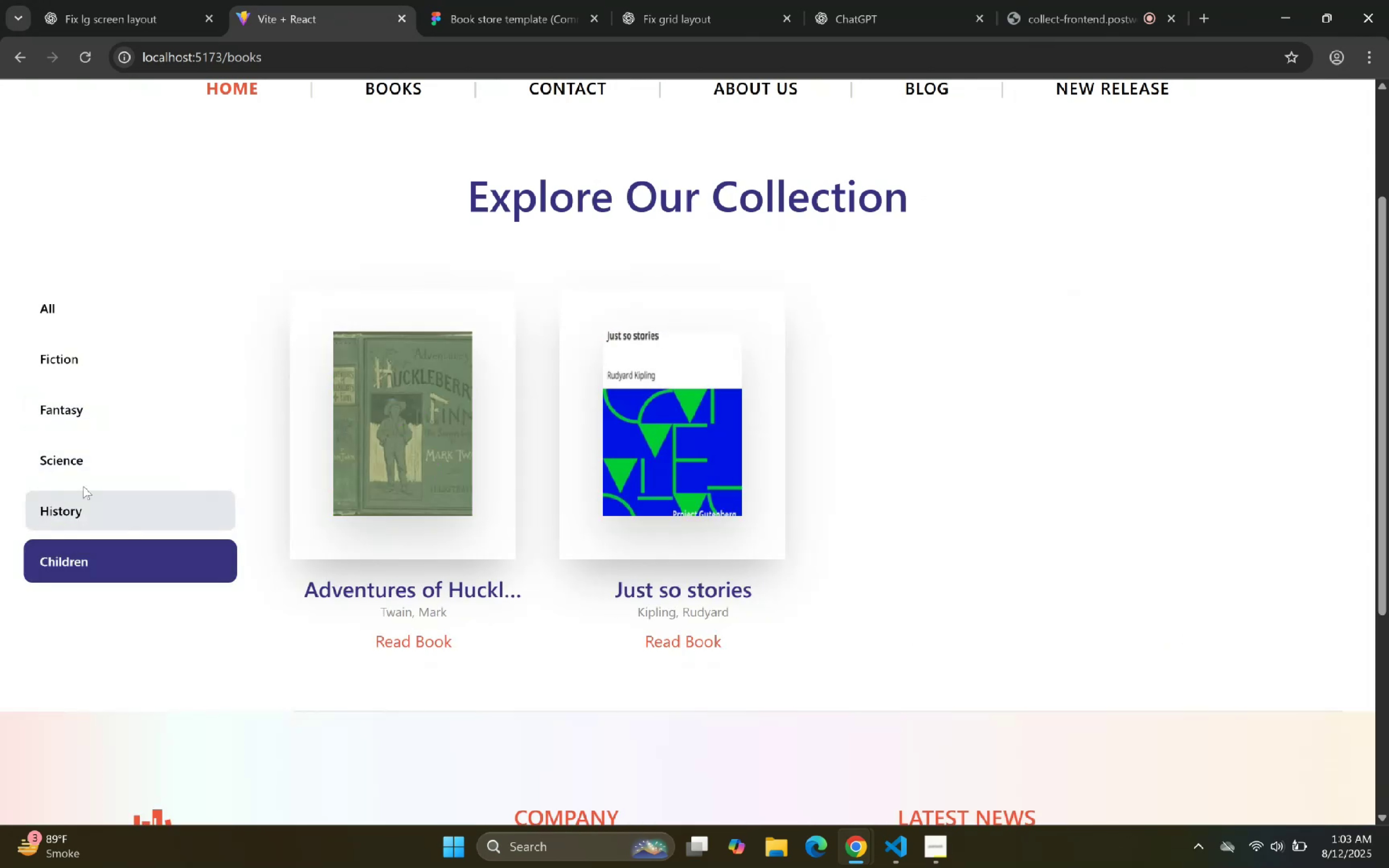 
double_click([78, 404])
 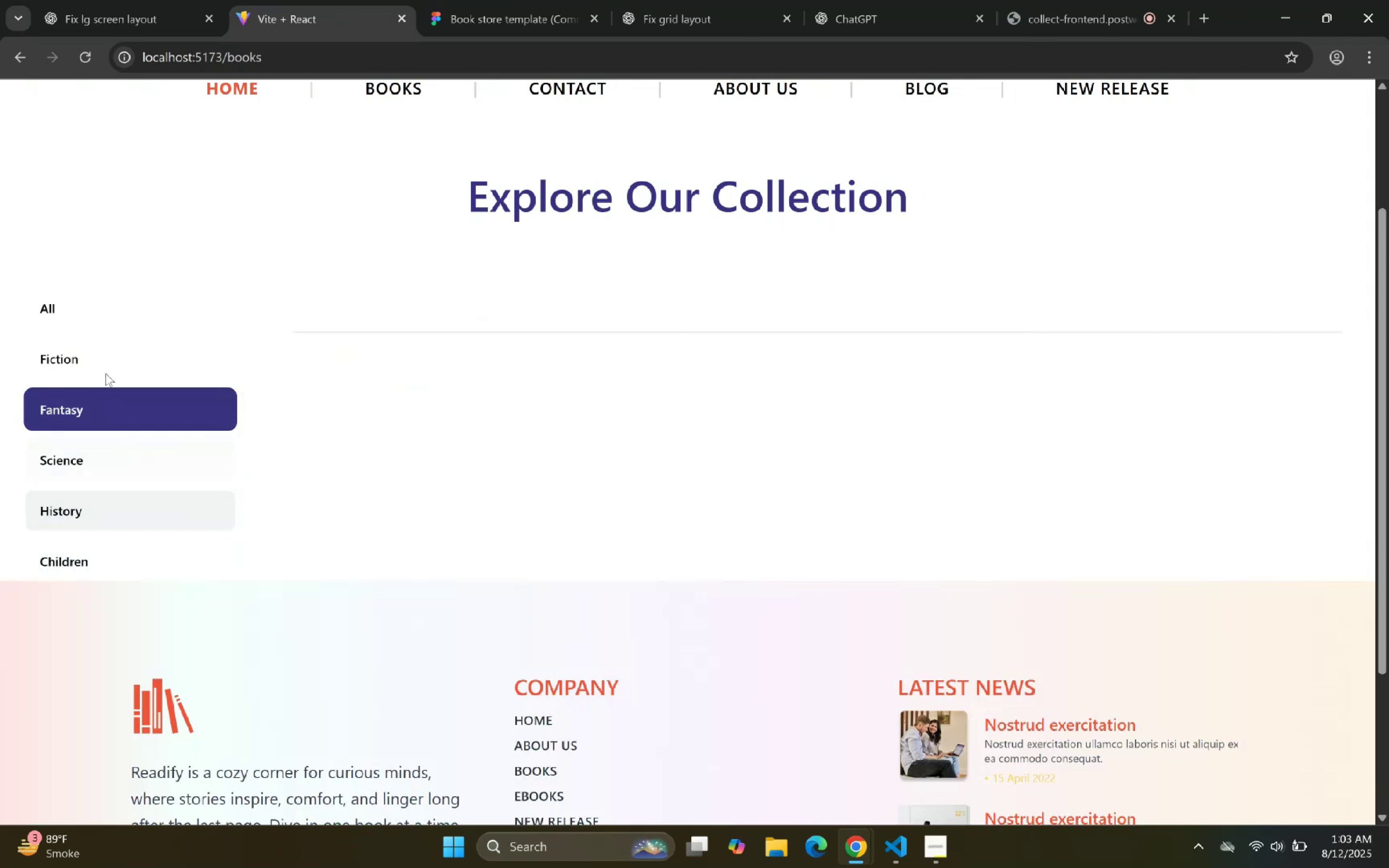 
left_click([103, 368])
 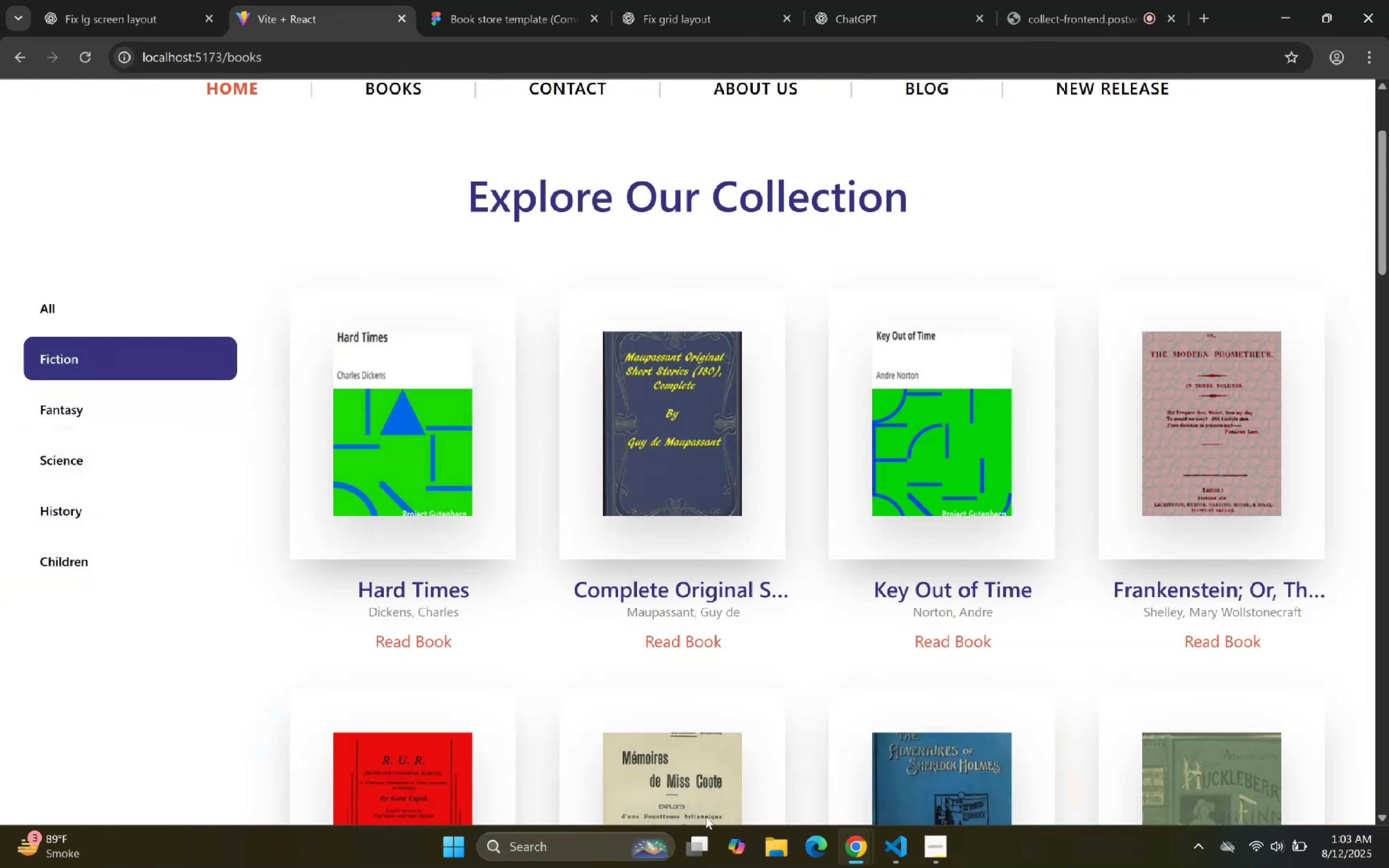 
left_click_drag(start_coordinate=[899, 853], to_coordinate=[898, 851])
 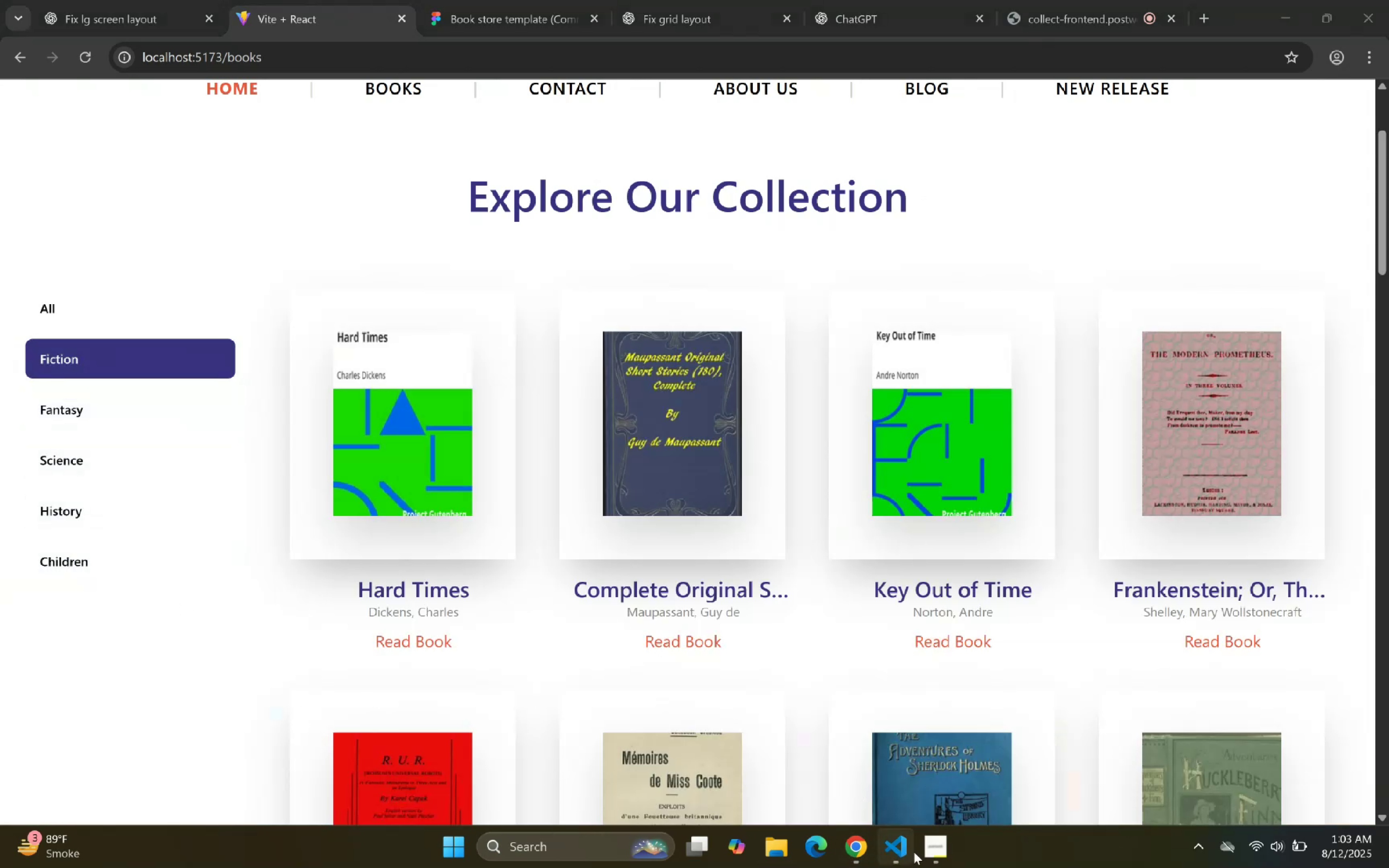 
scroll: coordinate [470, 466], scroll_direction: down, amount: 16.0
 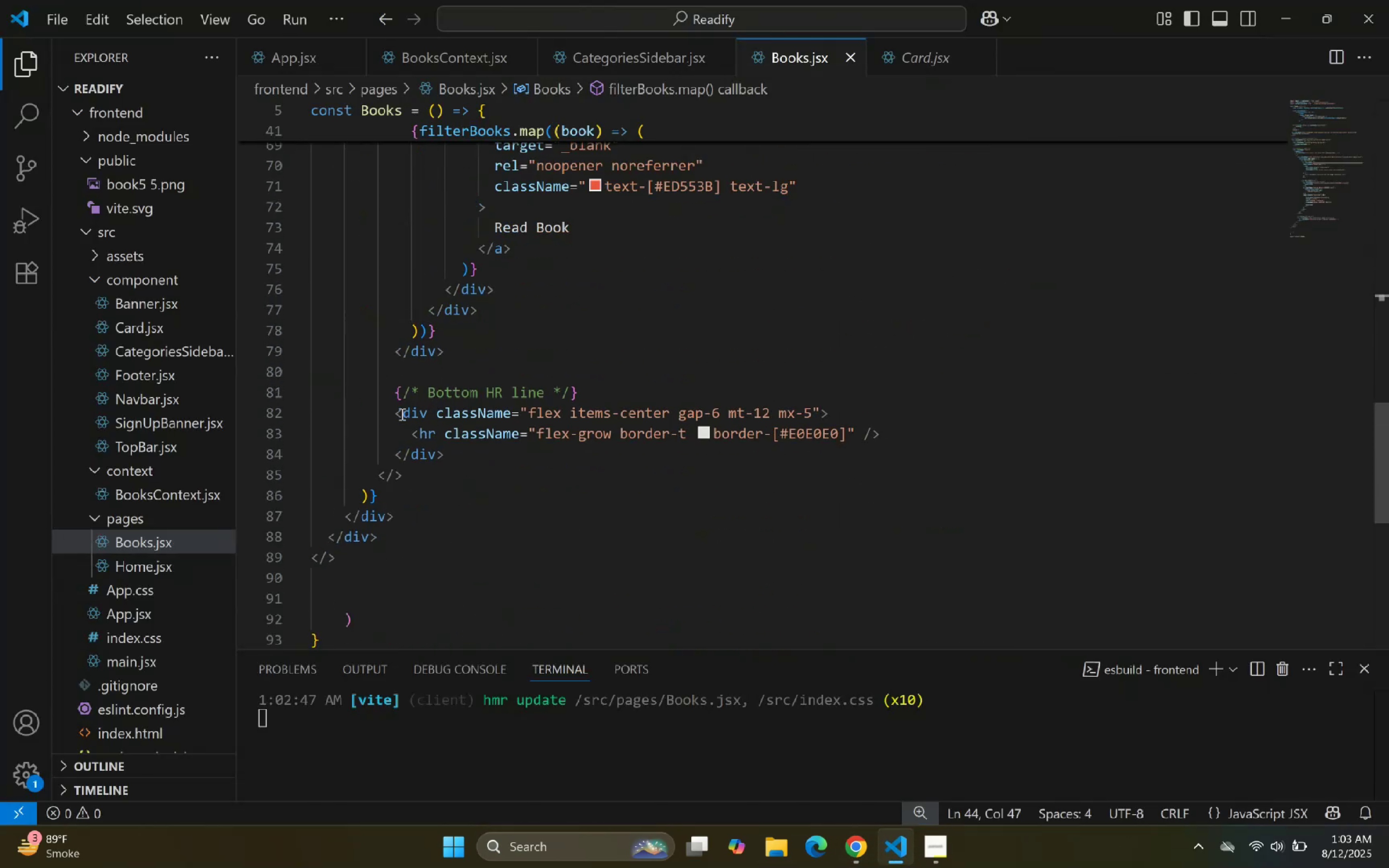 
left_click_drag(start_coordinate=[395, 398], to_coordinate=[434, 473])
 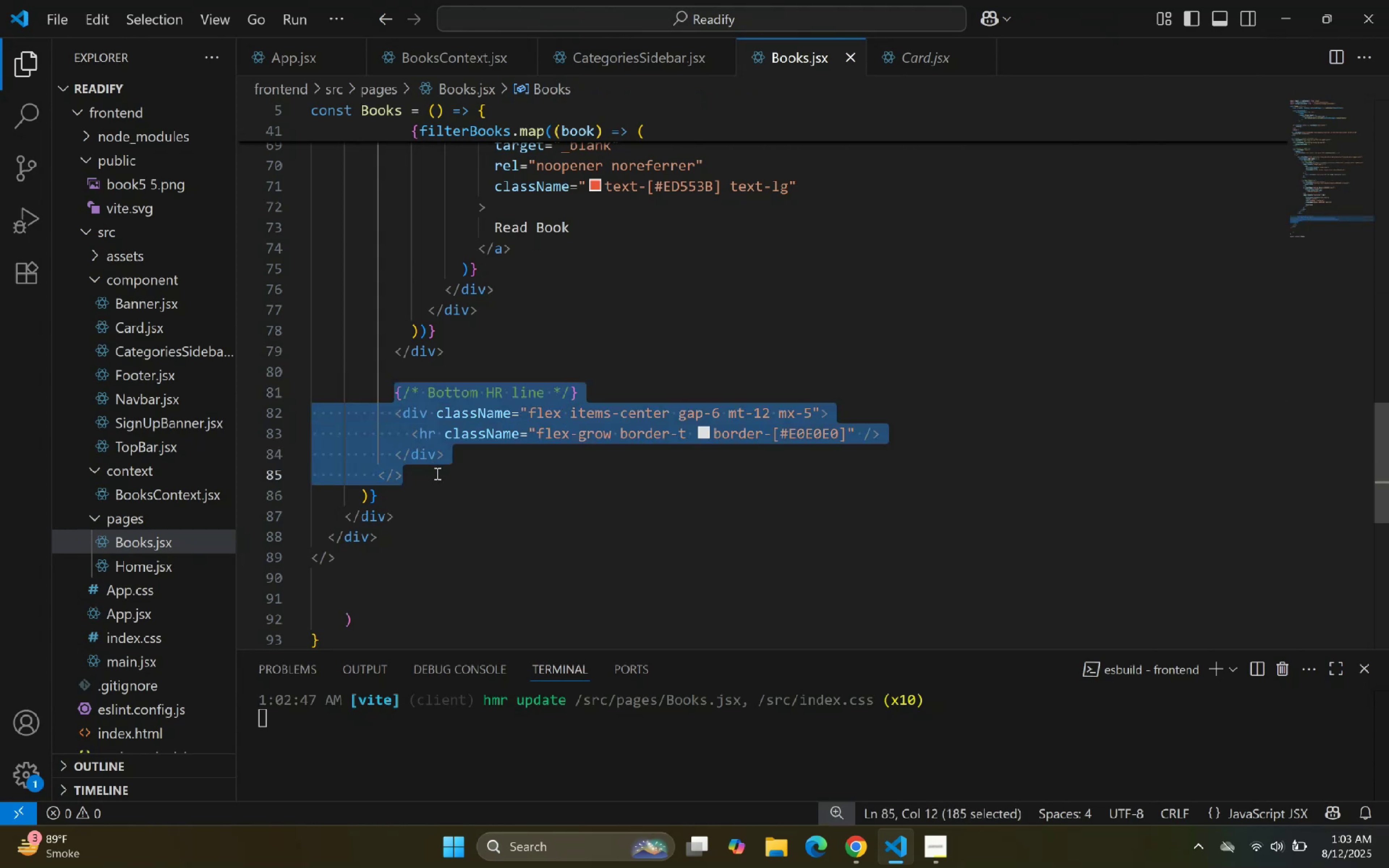 
key(Shift+ArrowUp)
 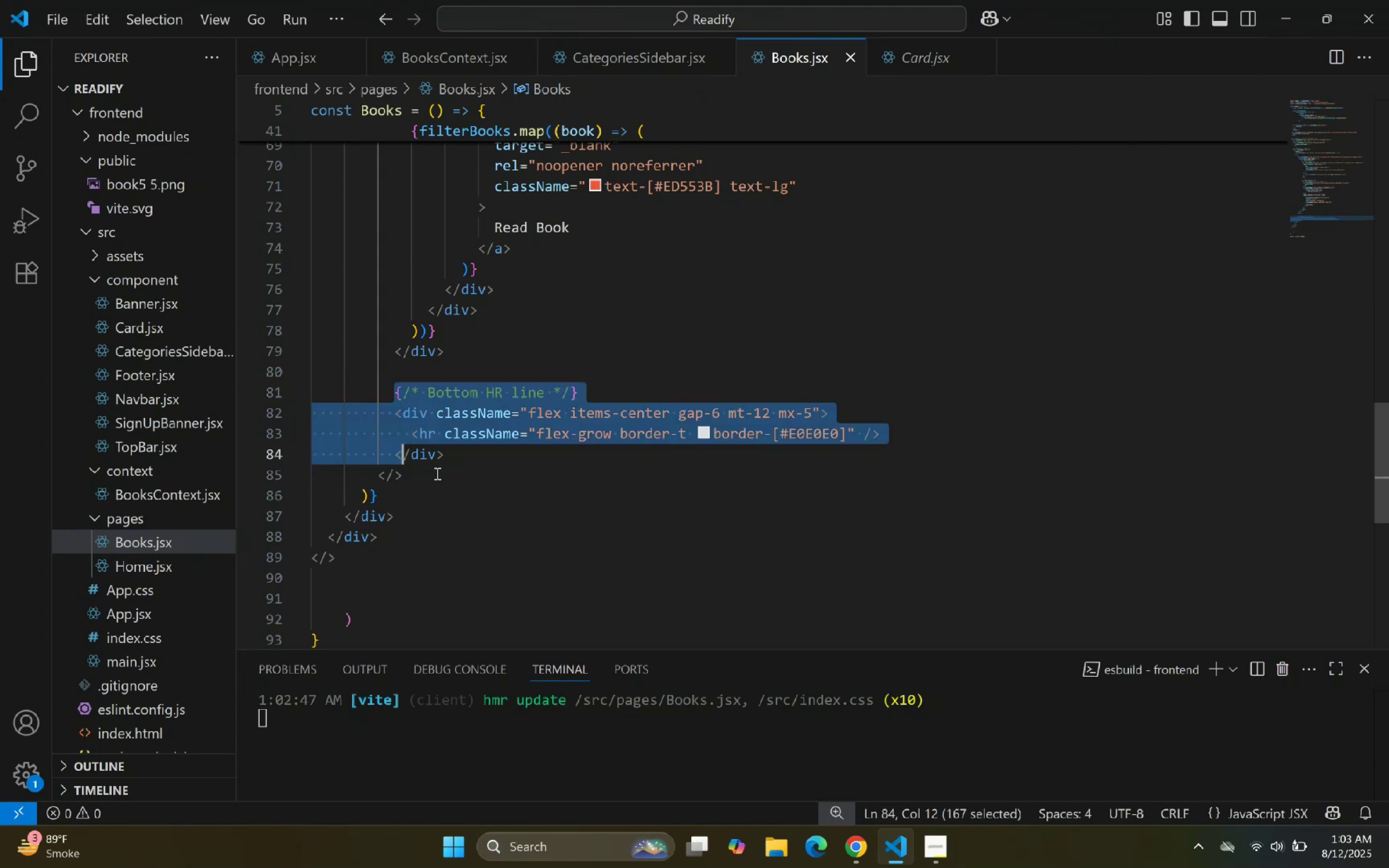 
key(Shift+ArrowRight)
 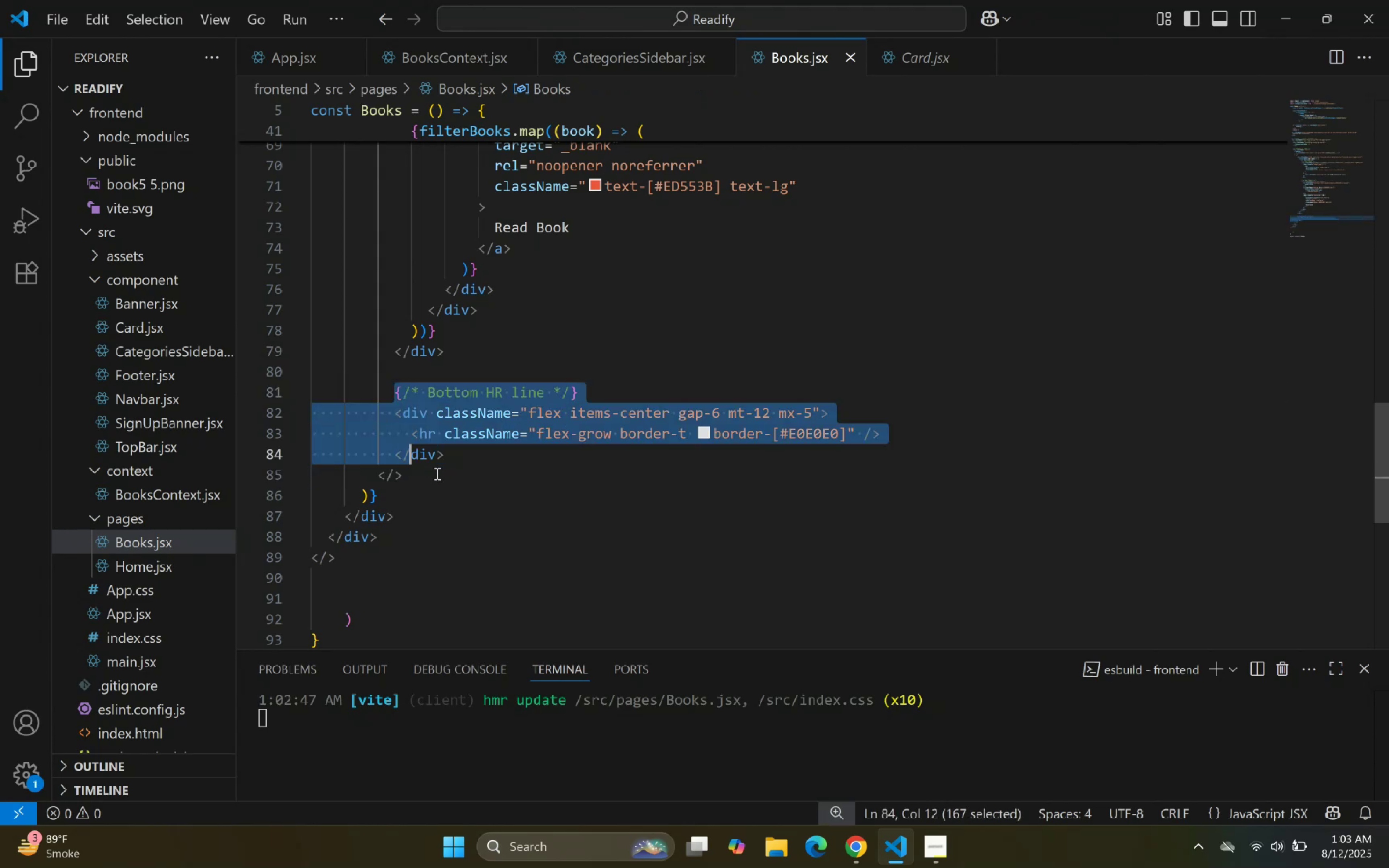 
key(Shift+ArrowRight)
 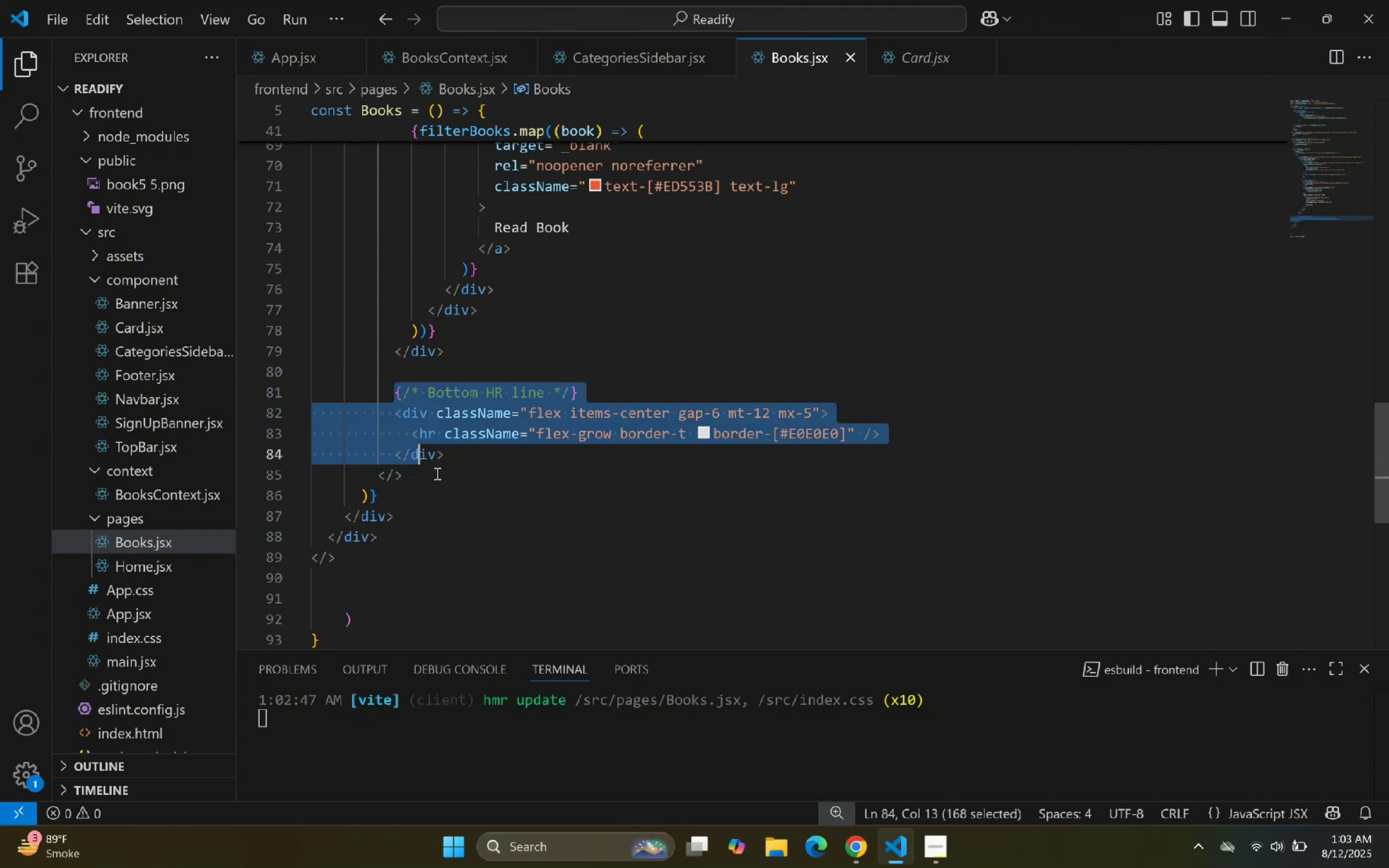 
key(Shift+ArrowRight)
 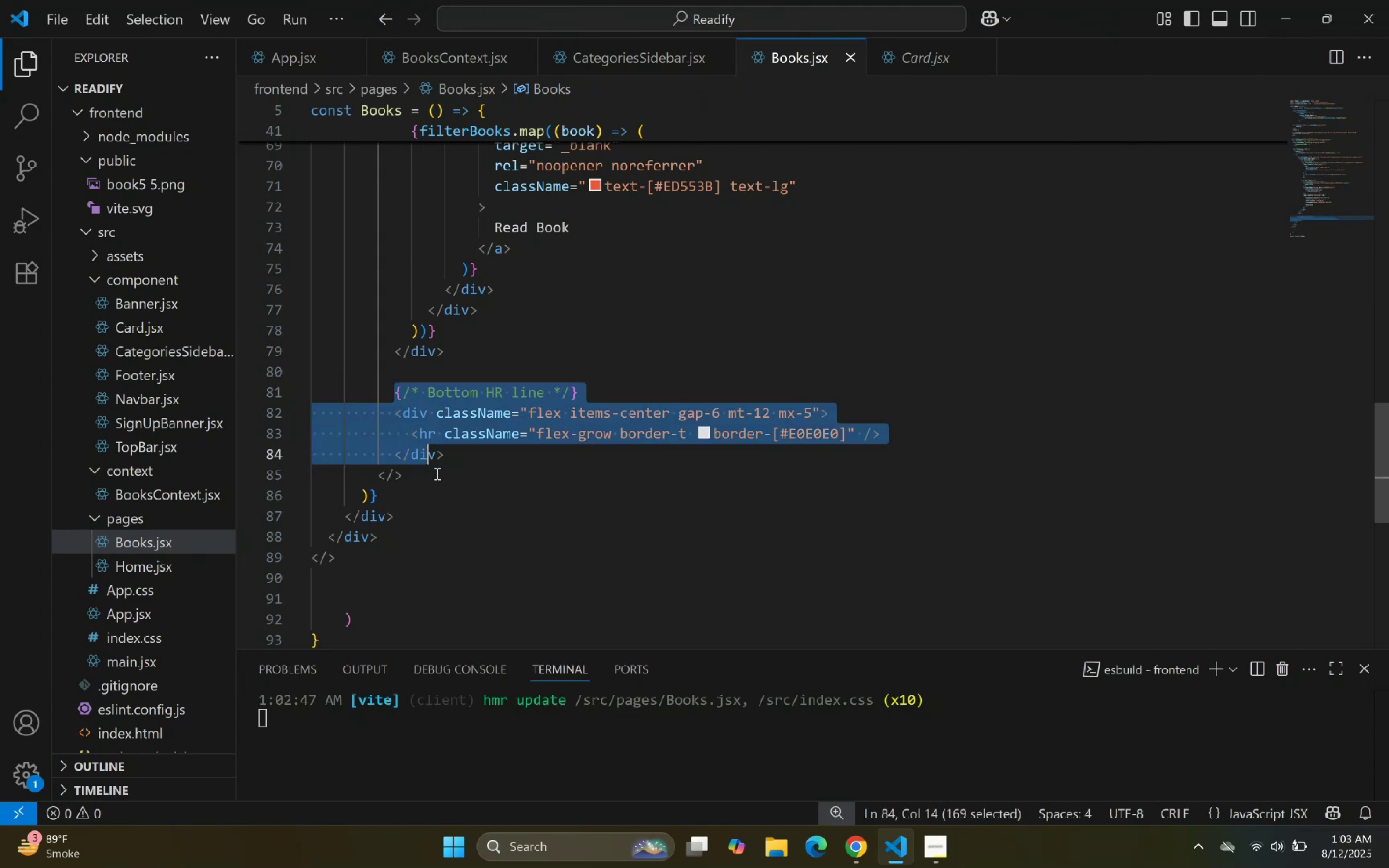 
key(Shift+ArrowRight)
 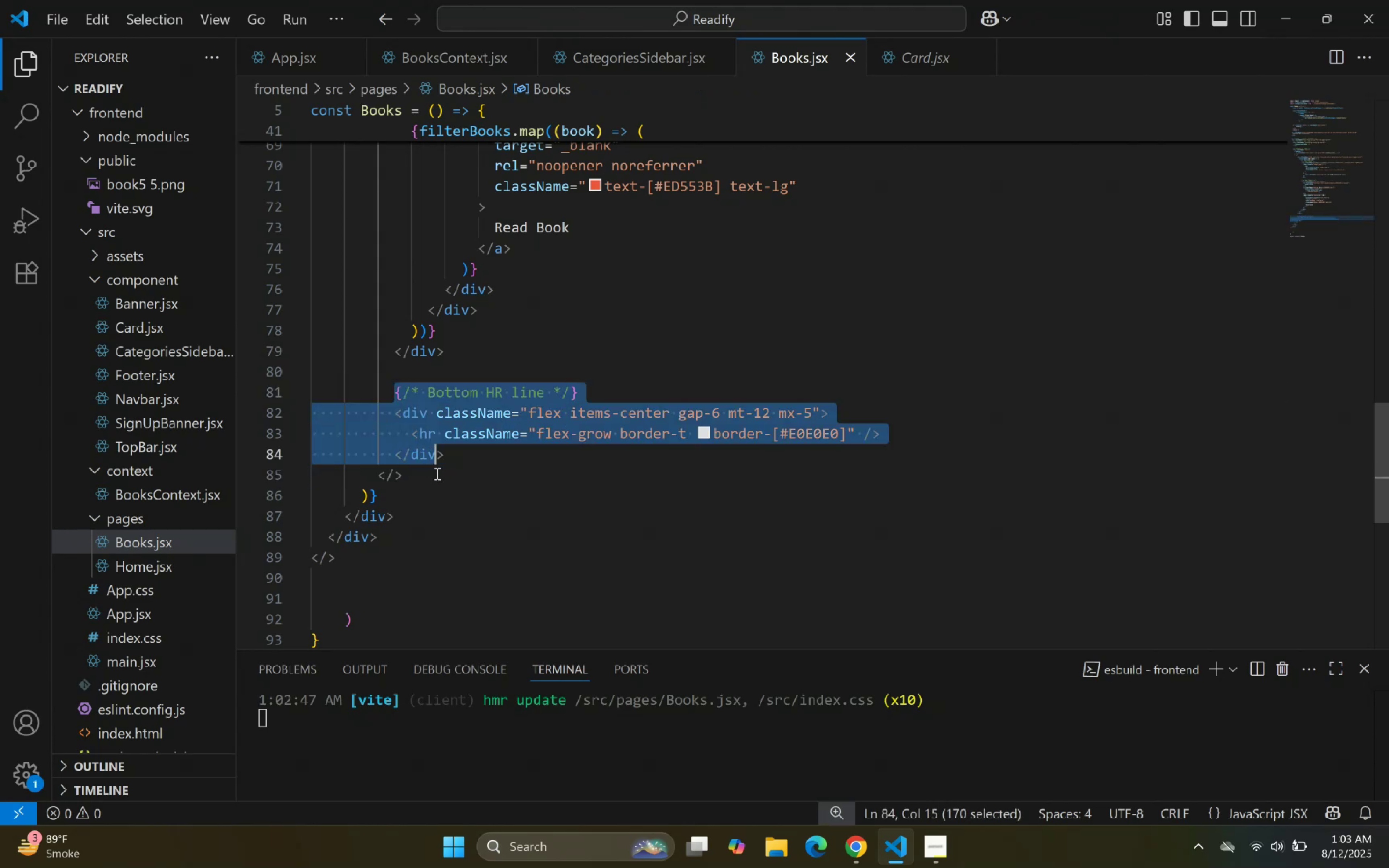 
key(Shift+ArrowRight)
 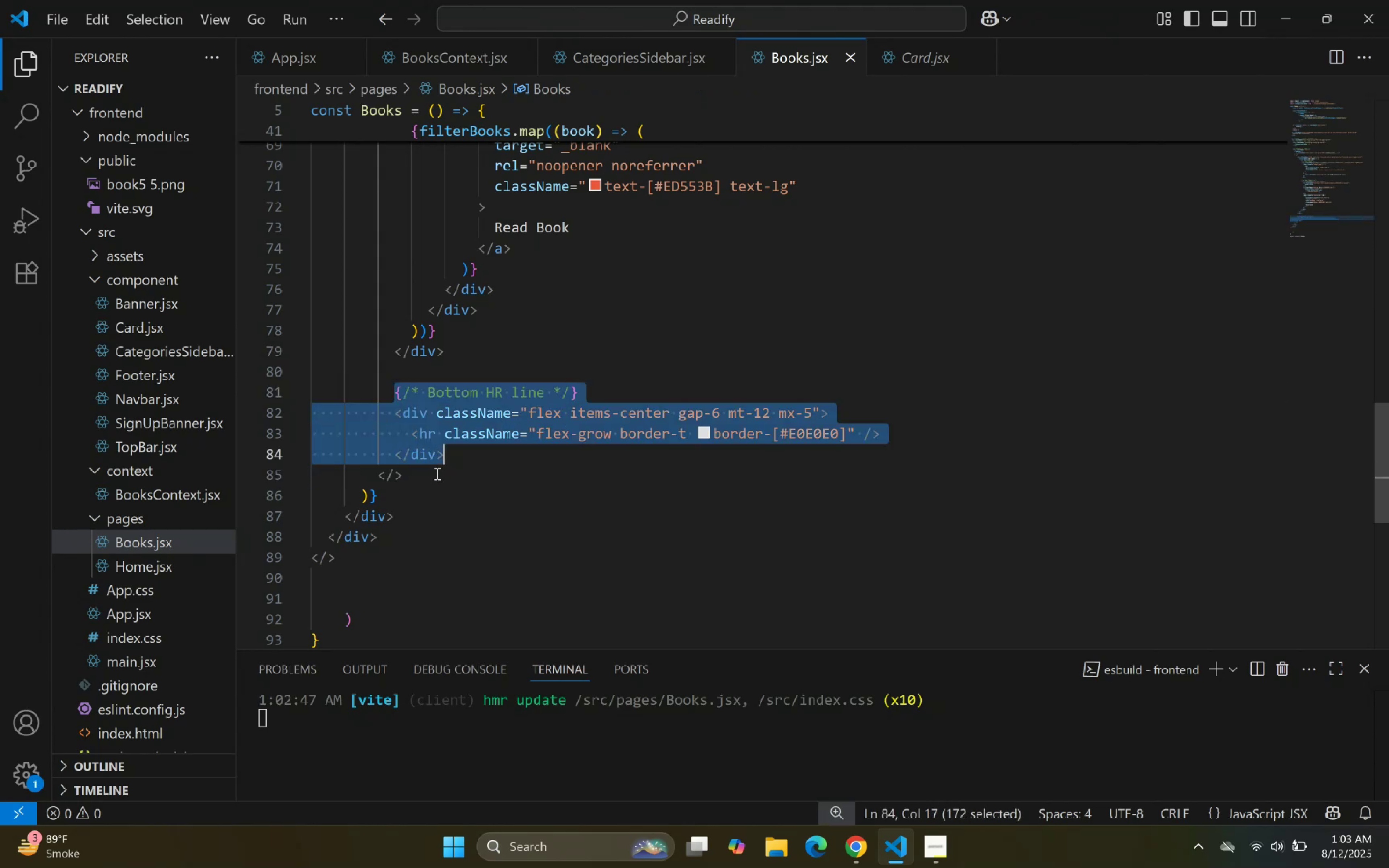 
key(Backspace)
 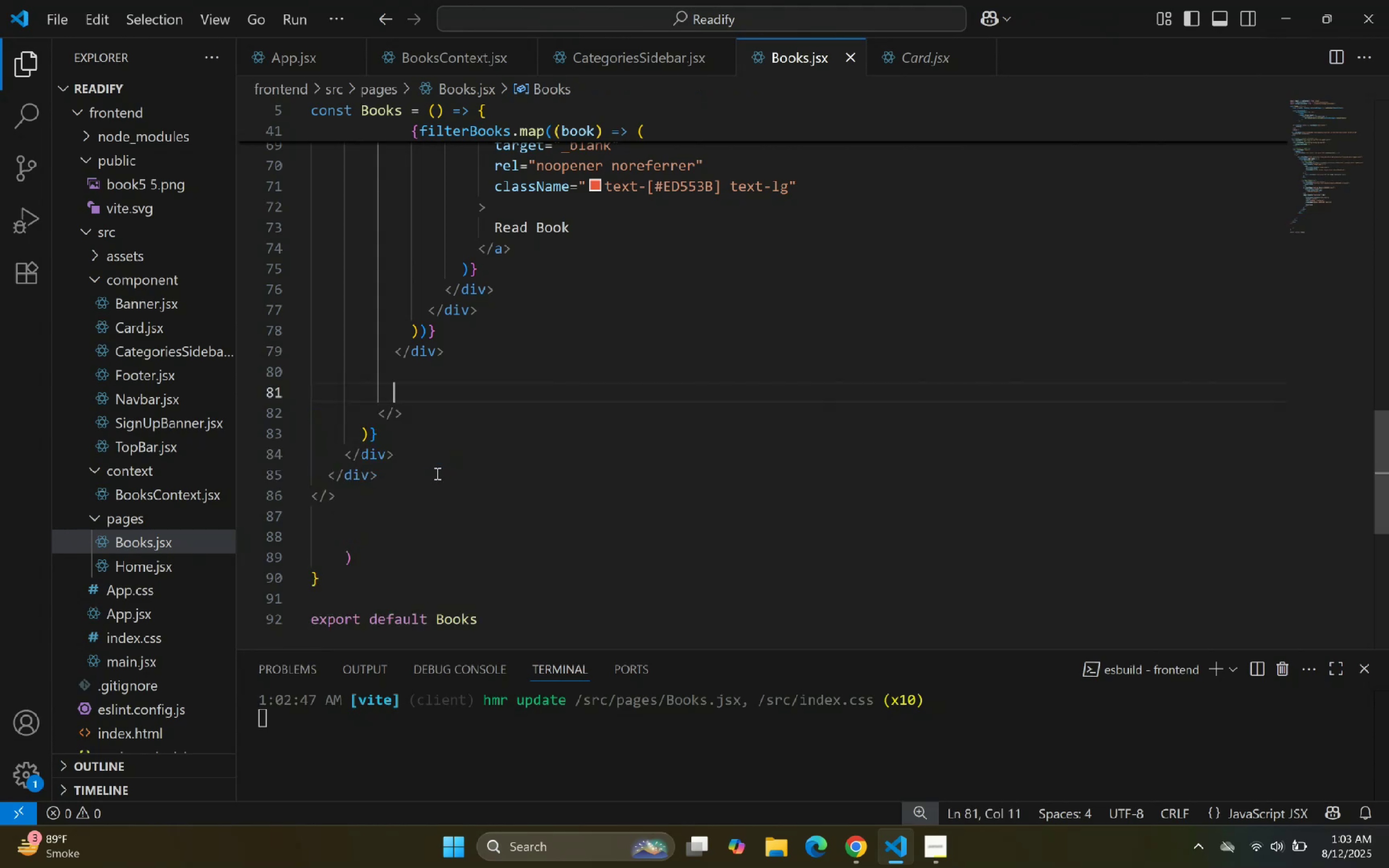 
key(Backspace)
 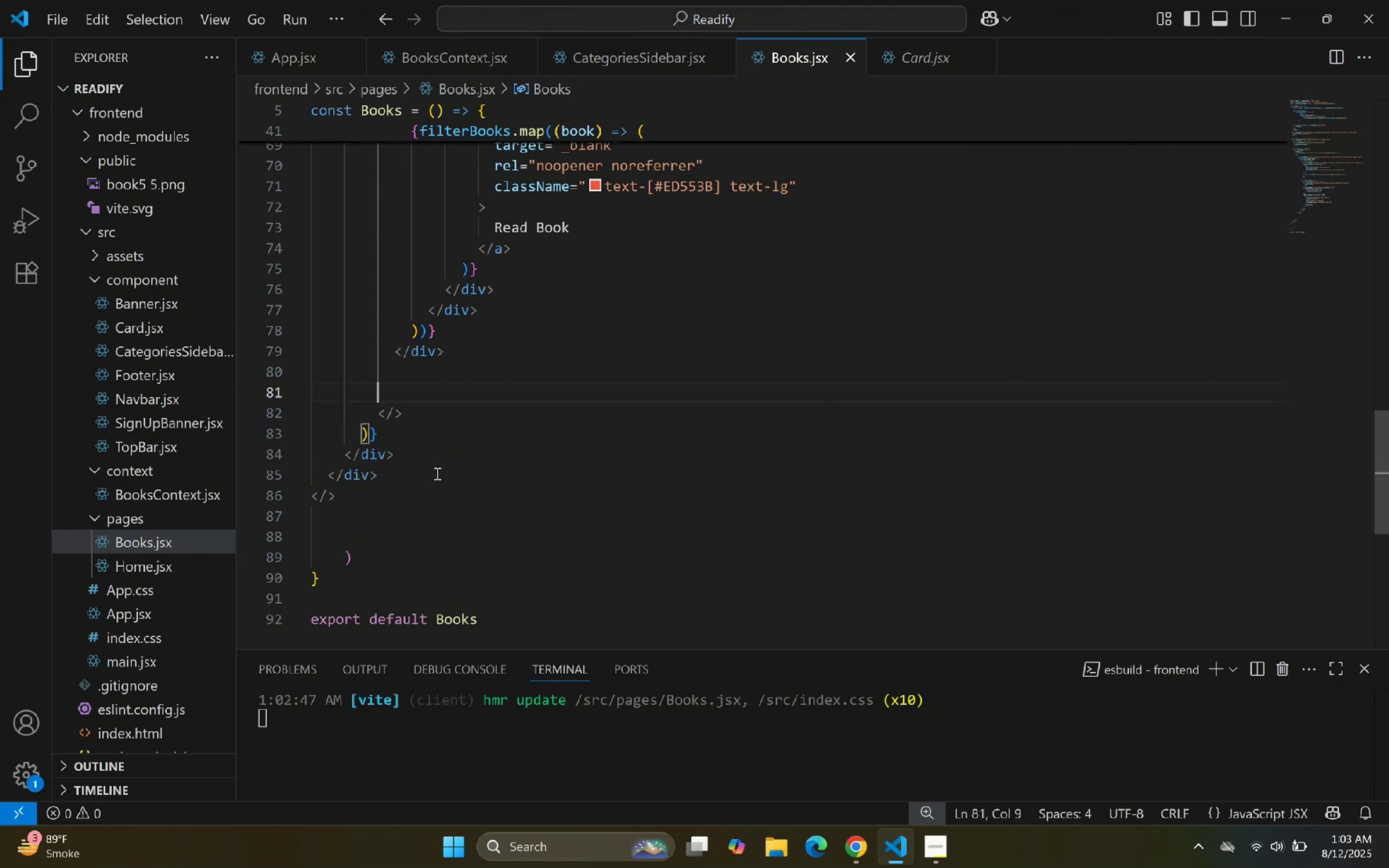 
key(Backspace)
 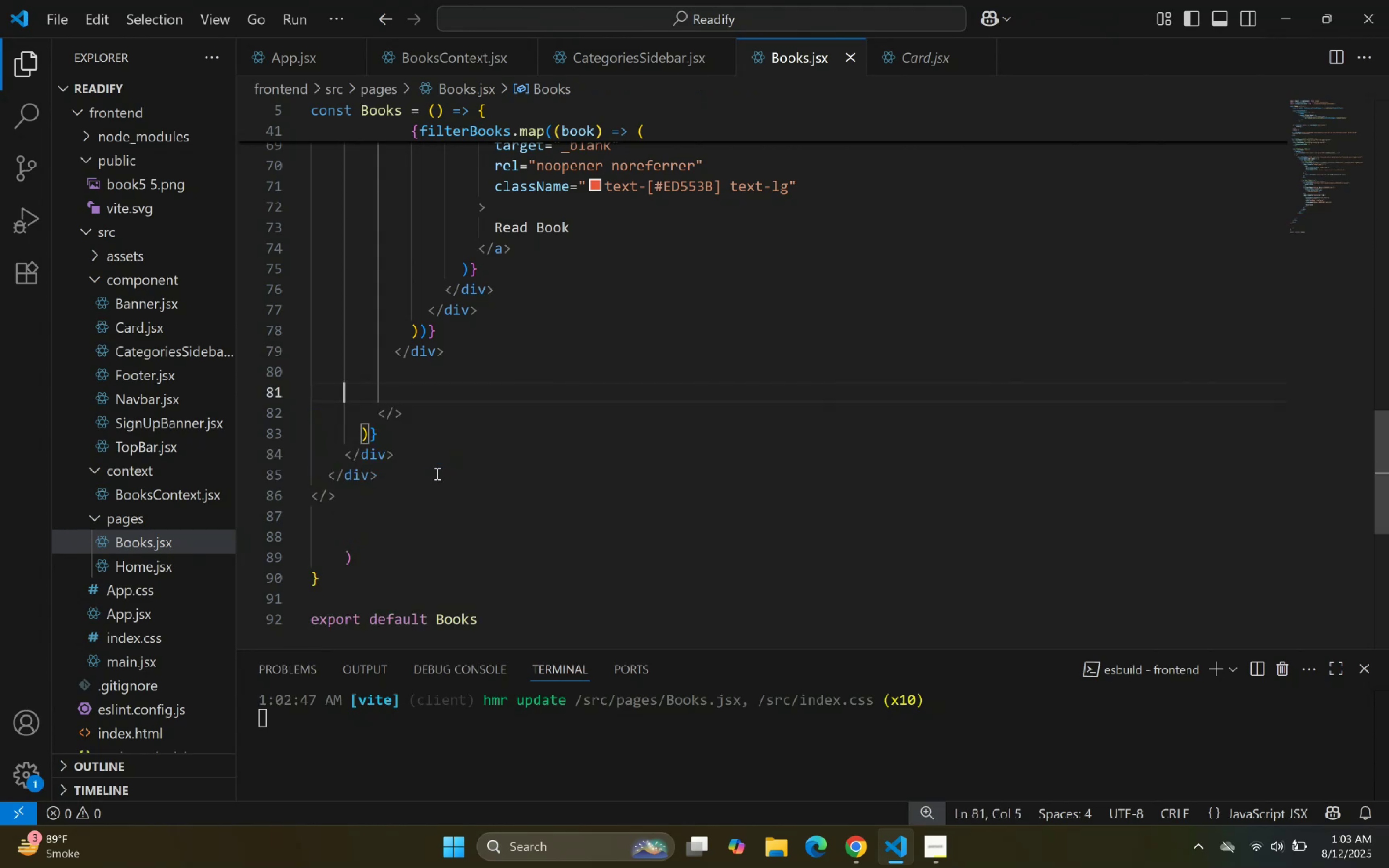 
key(Backspace)
 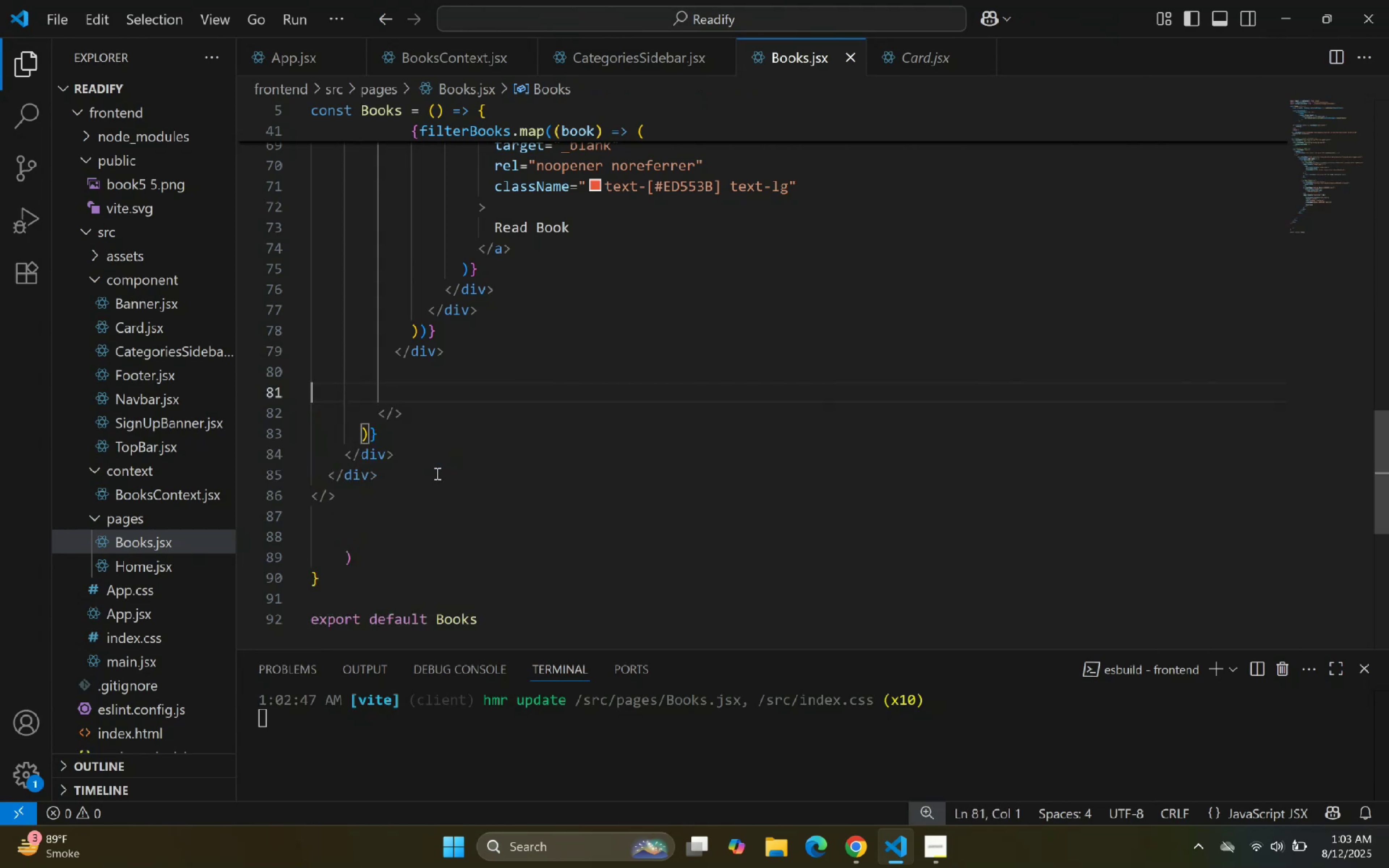 
key(Backspace)
 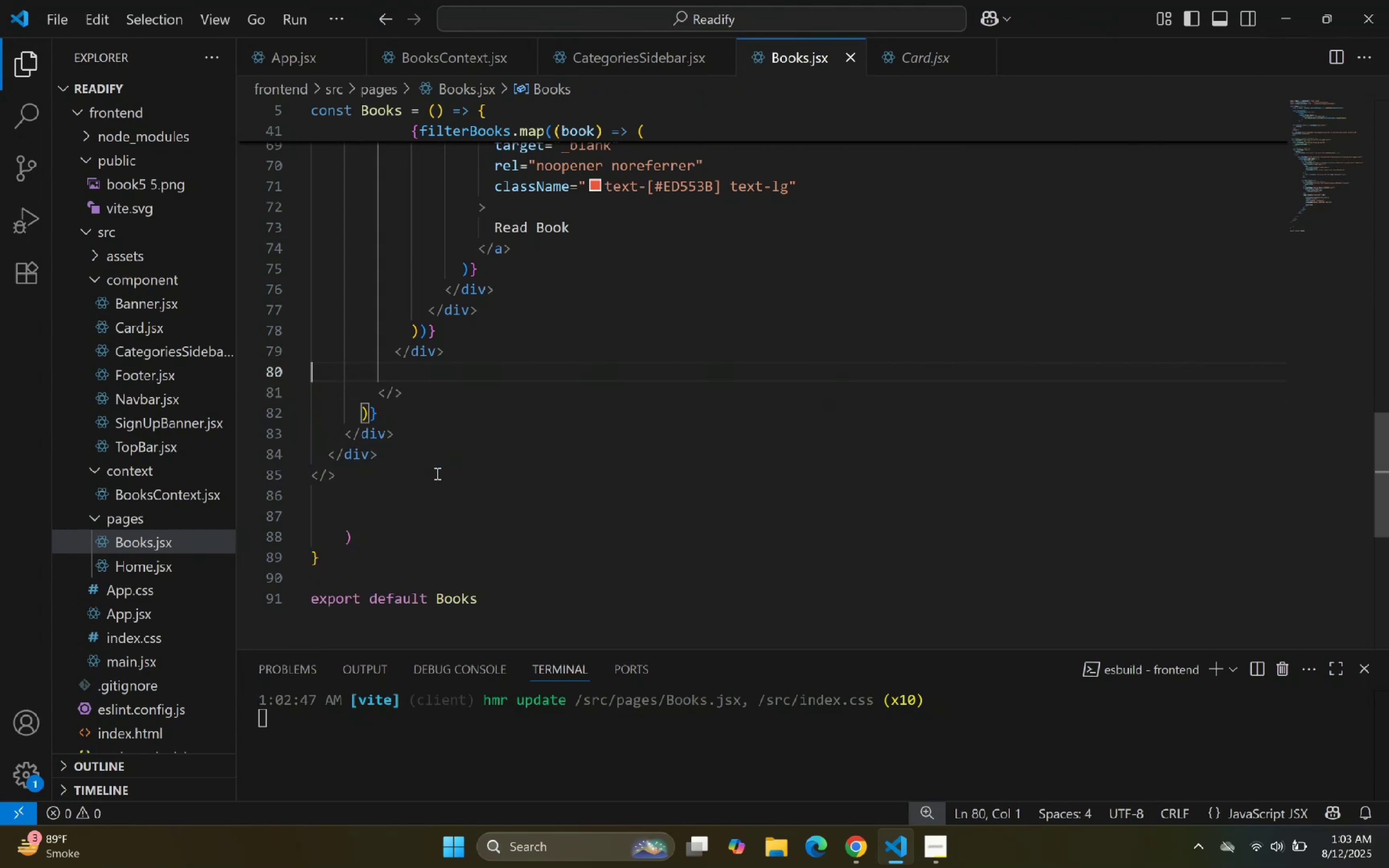 
key(Backspace)
 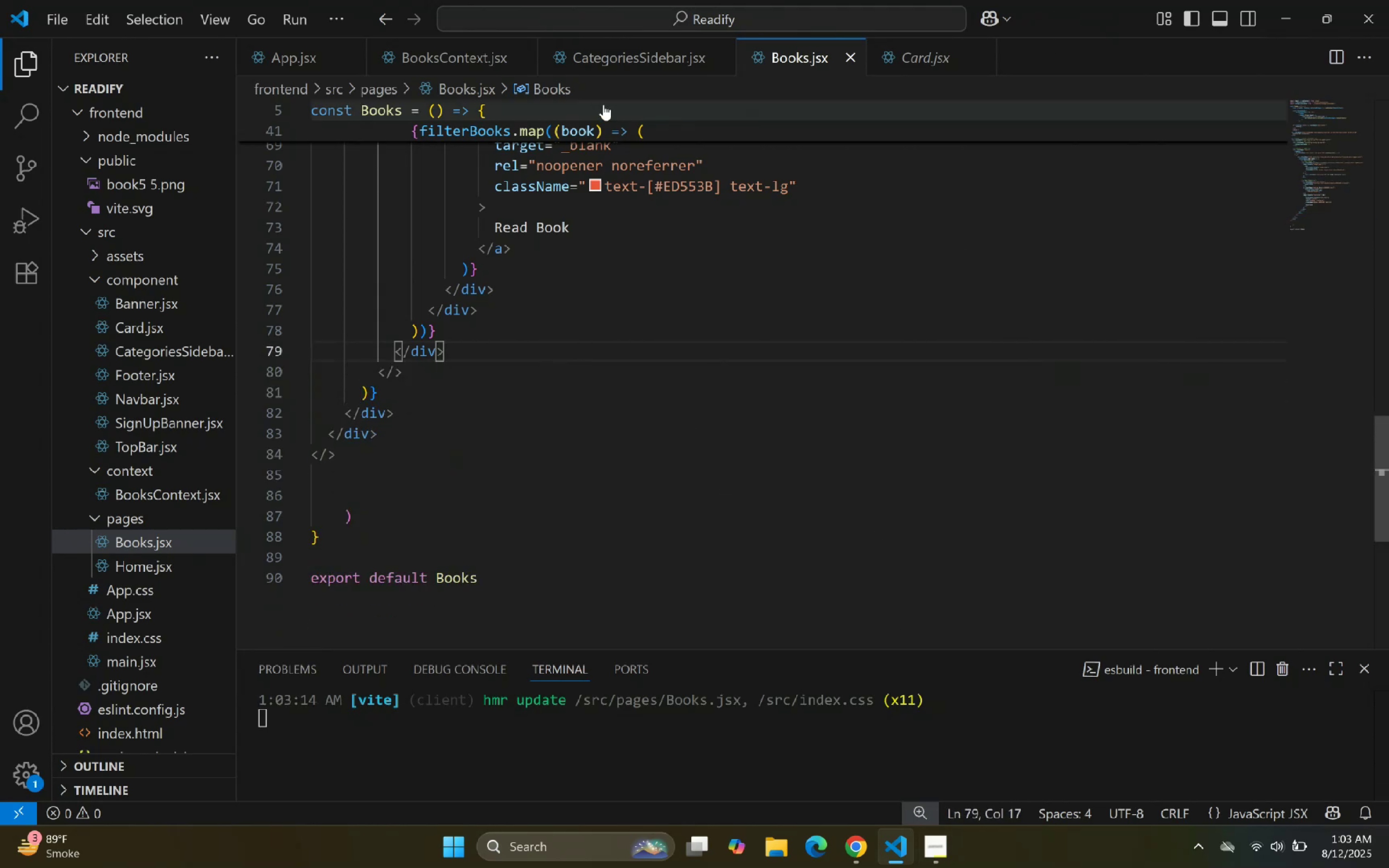 
wait(5.28)
 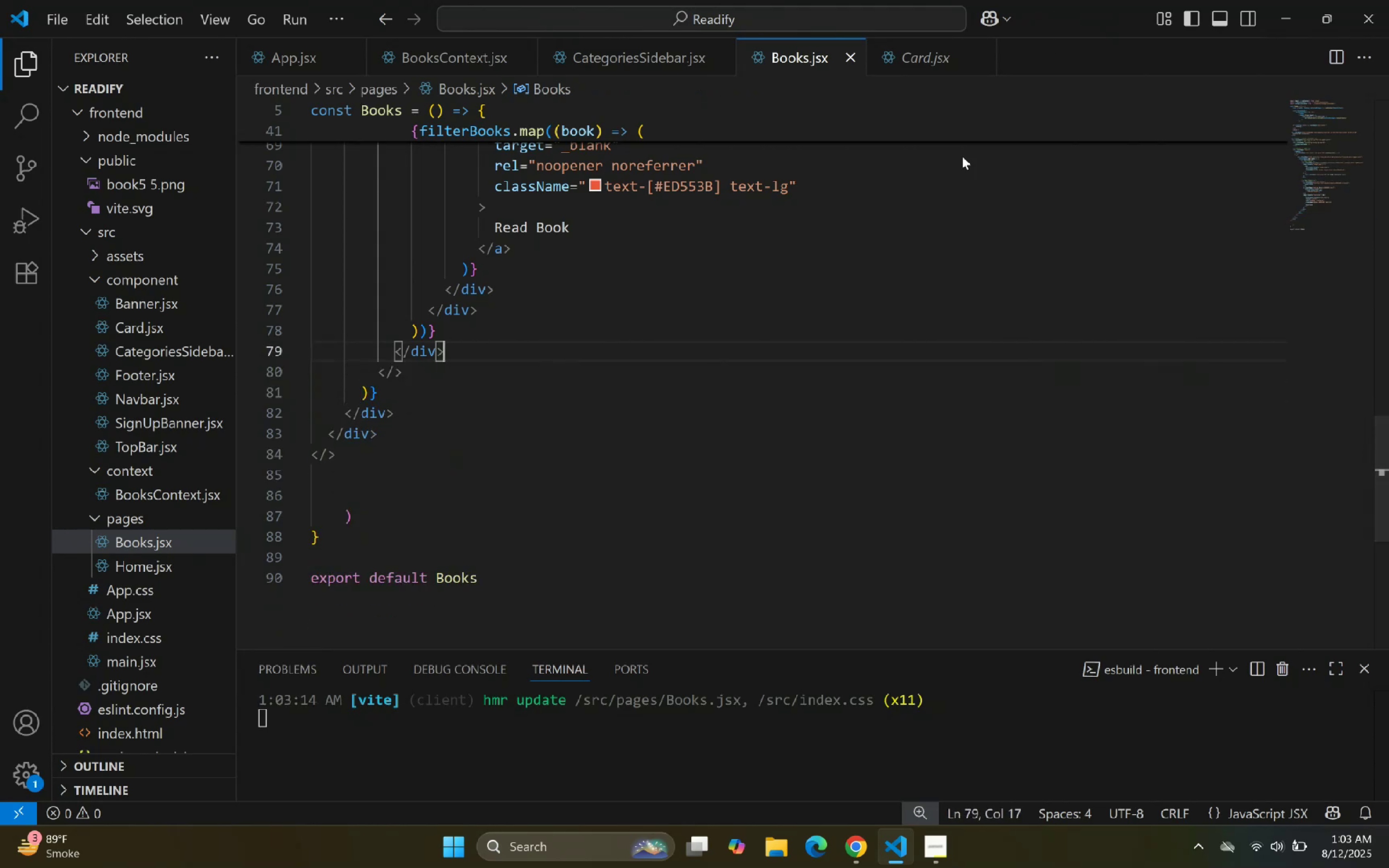 
scroll: coordinate [548, 137], scroll_direction: up, amount: 8.0
 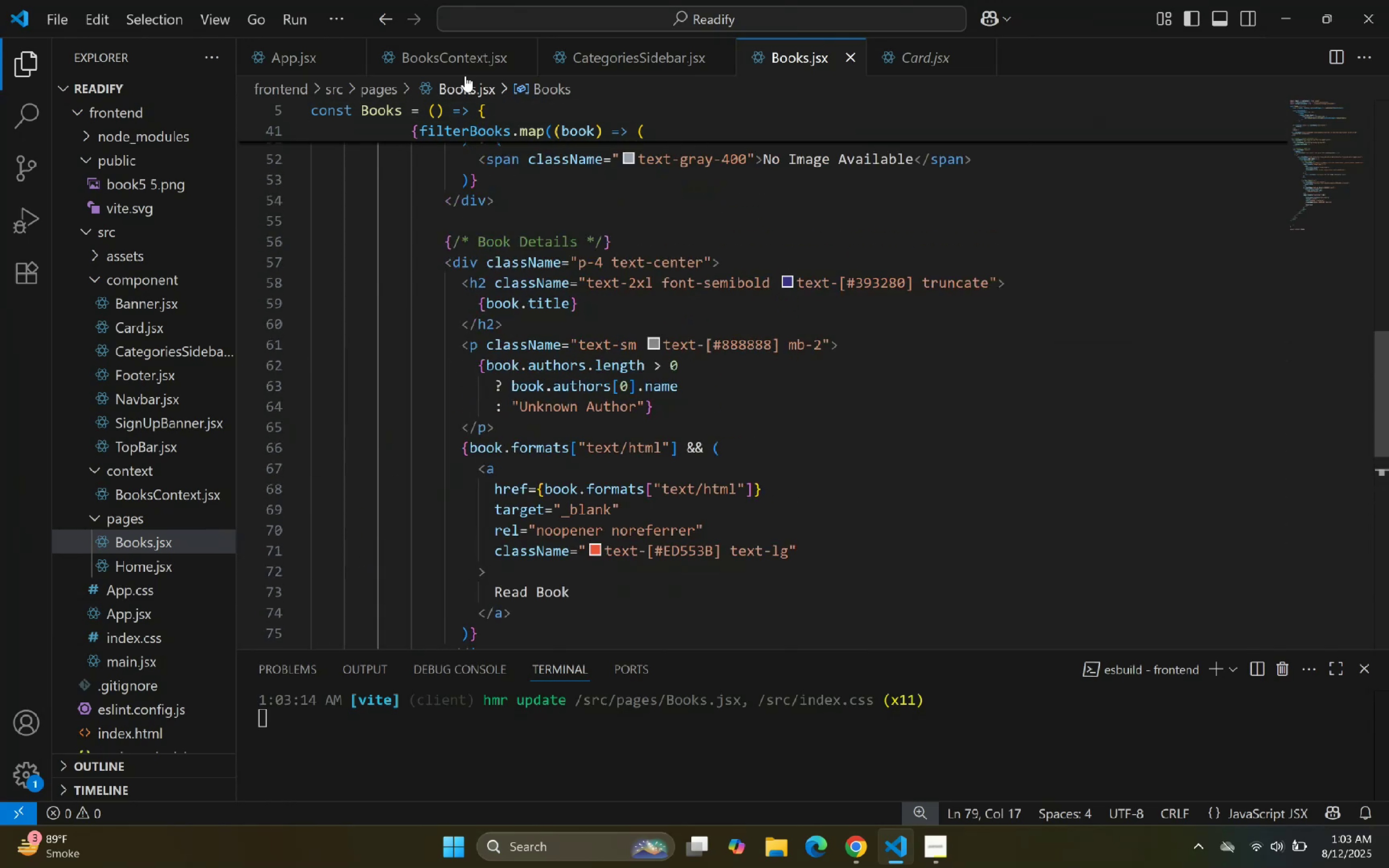 
left_click([458, 64])
 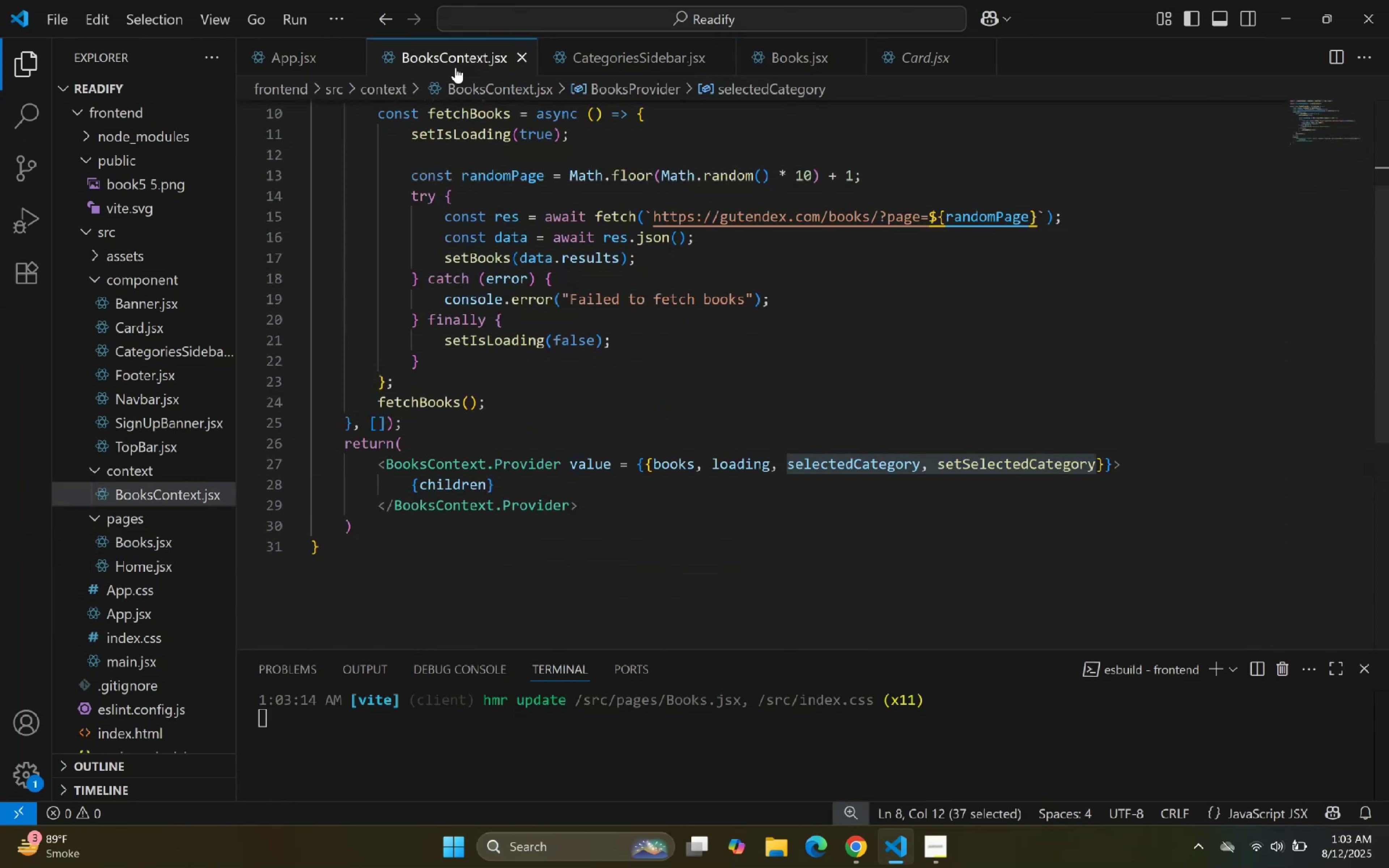 
scroll: coordinate [514, 194], scroll_direction: up, amount: 10.0
 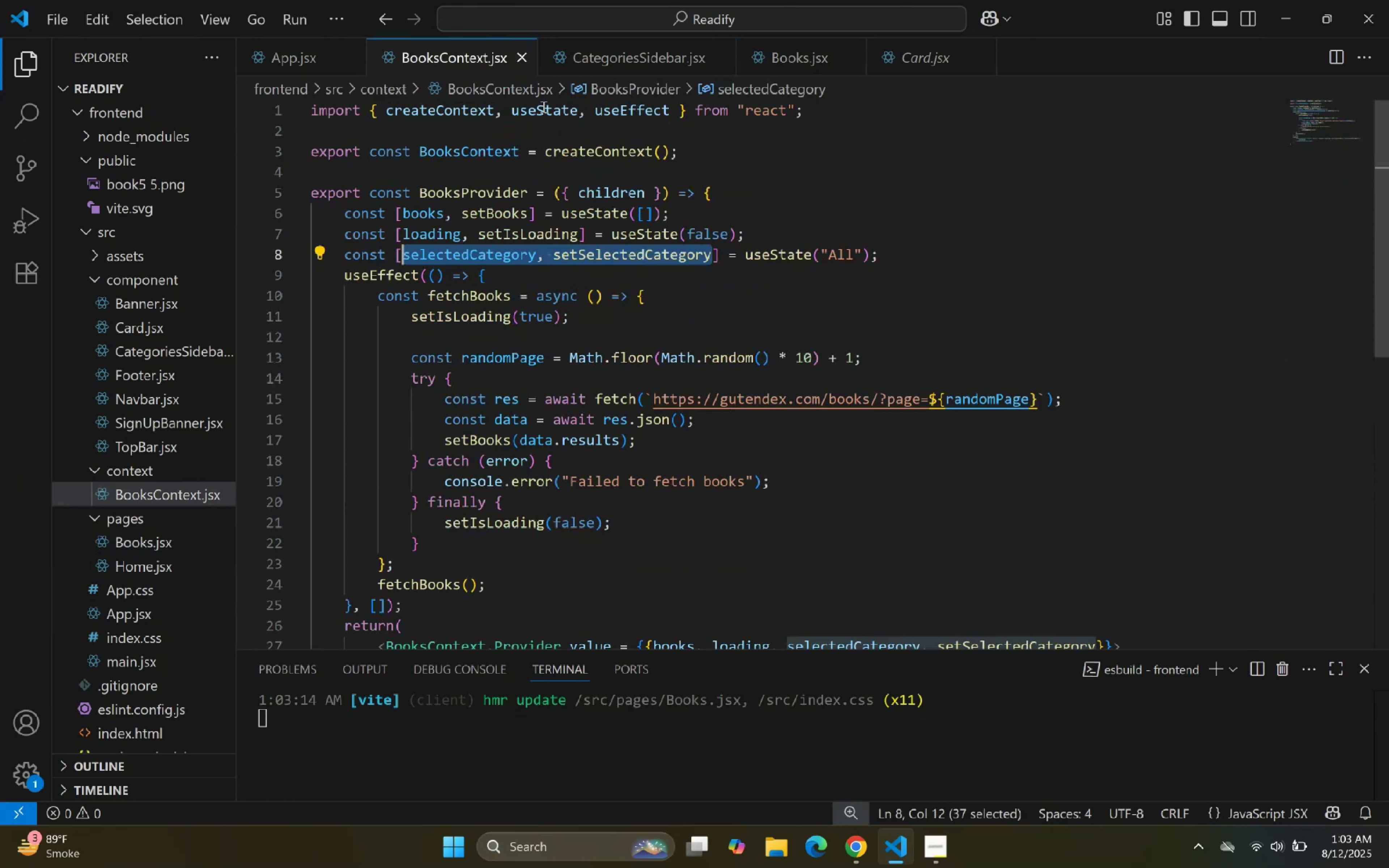 
left_click([589, 61])
 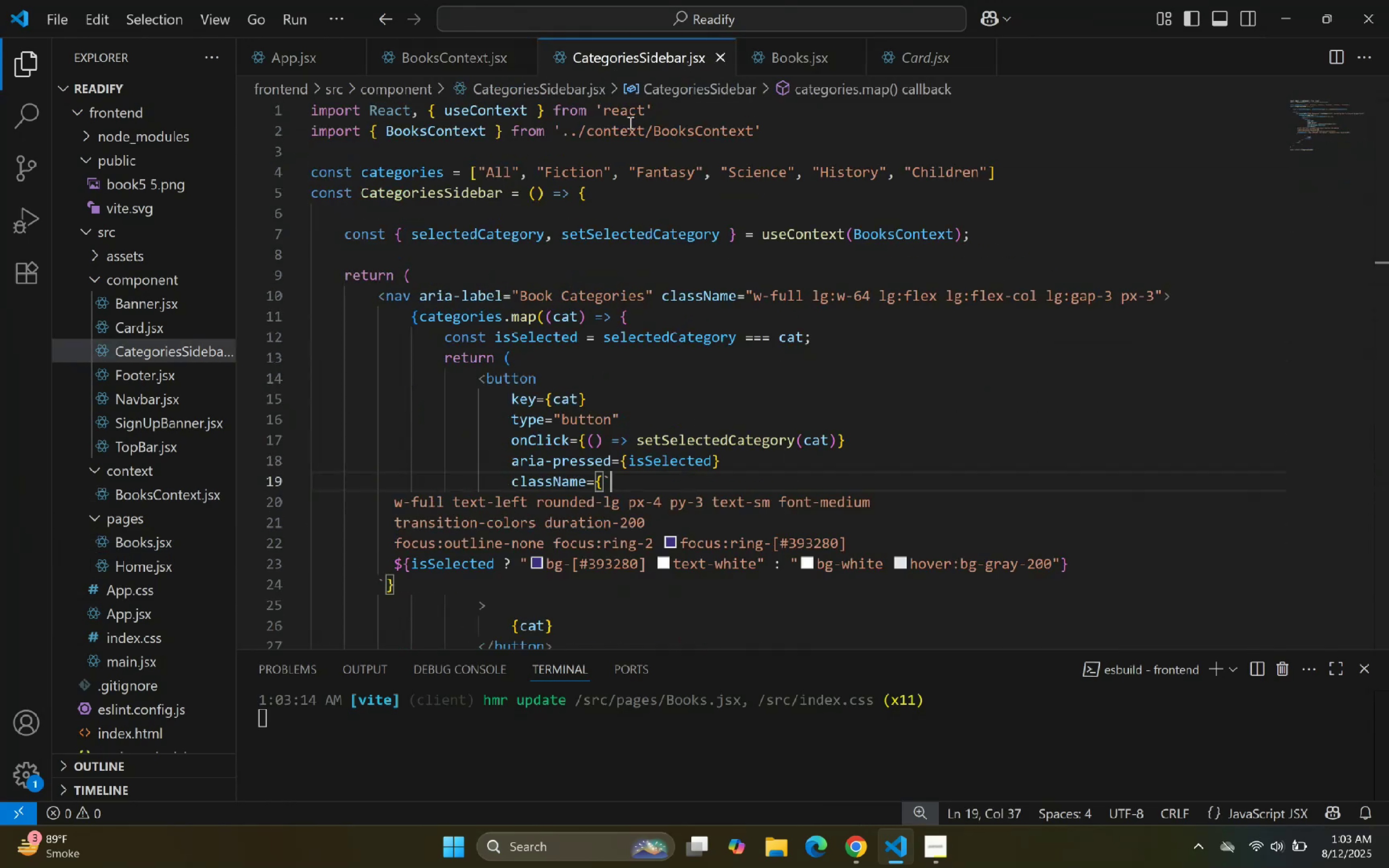 
scroll: coordinate [628, 201], scroll_direction: up, amount: 1.0
 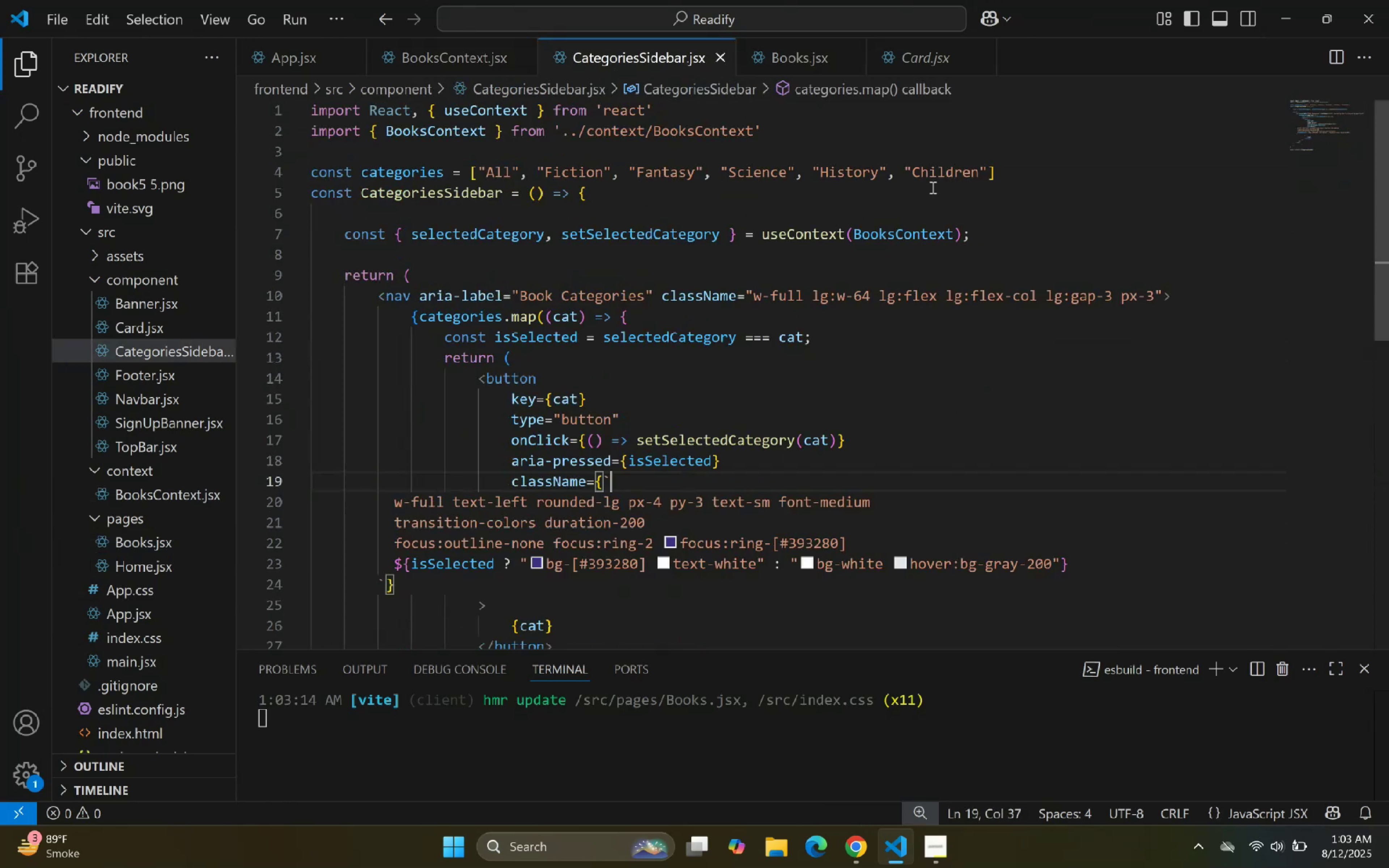 
left_click([963, 176])
 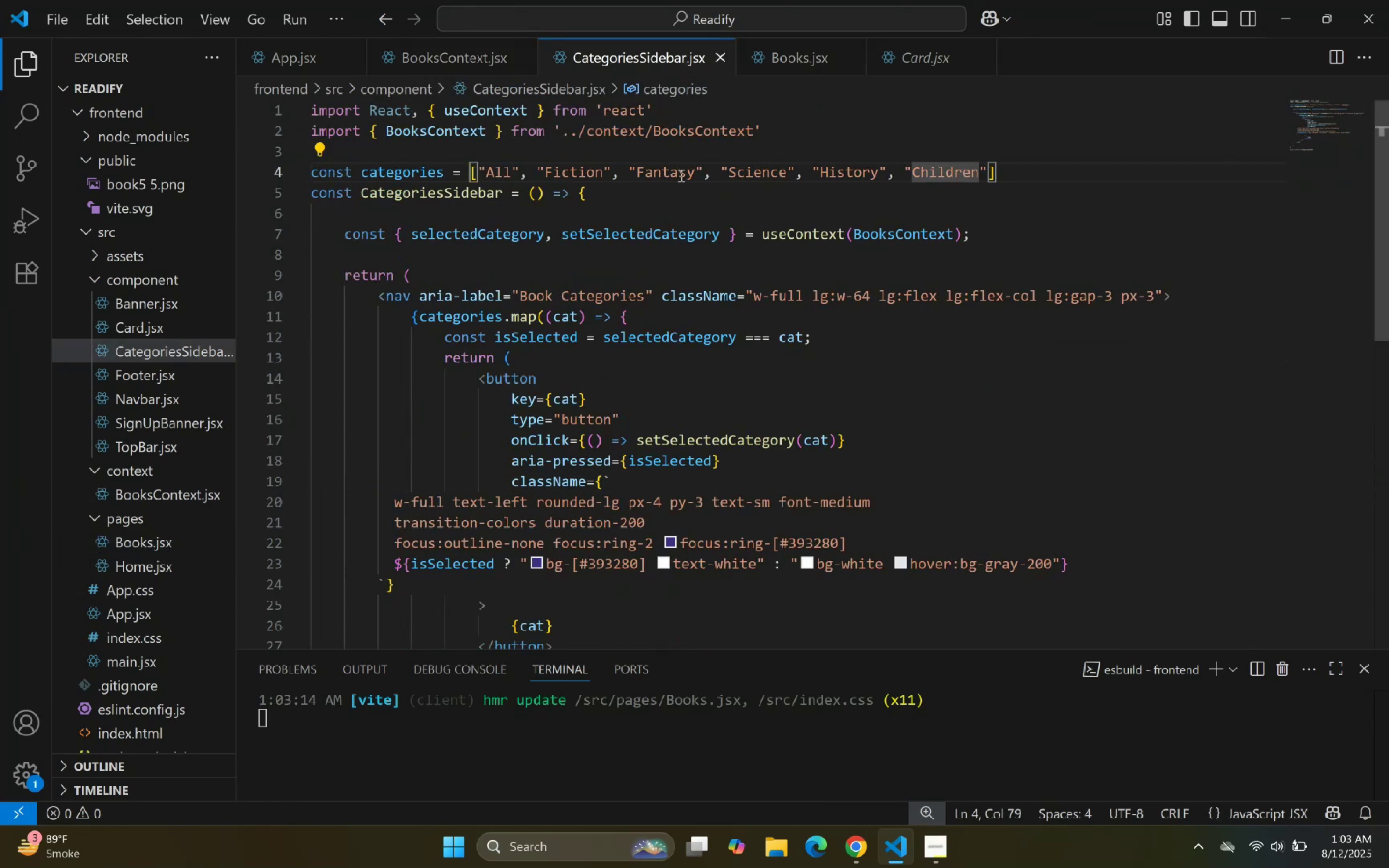 
double_click([680, 174])
 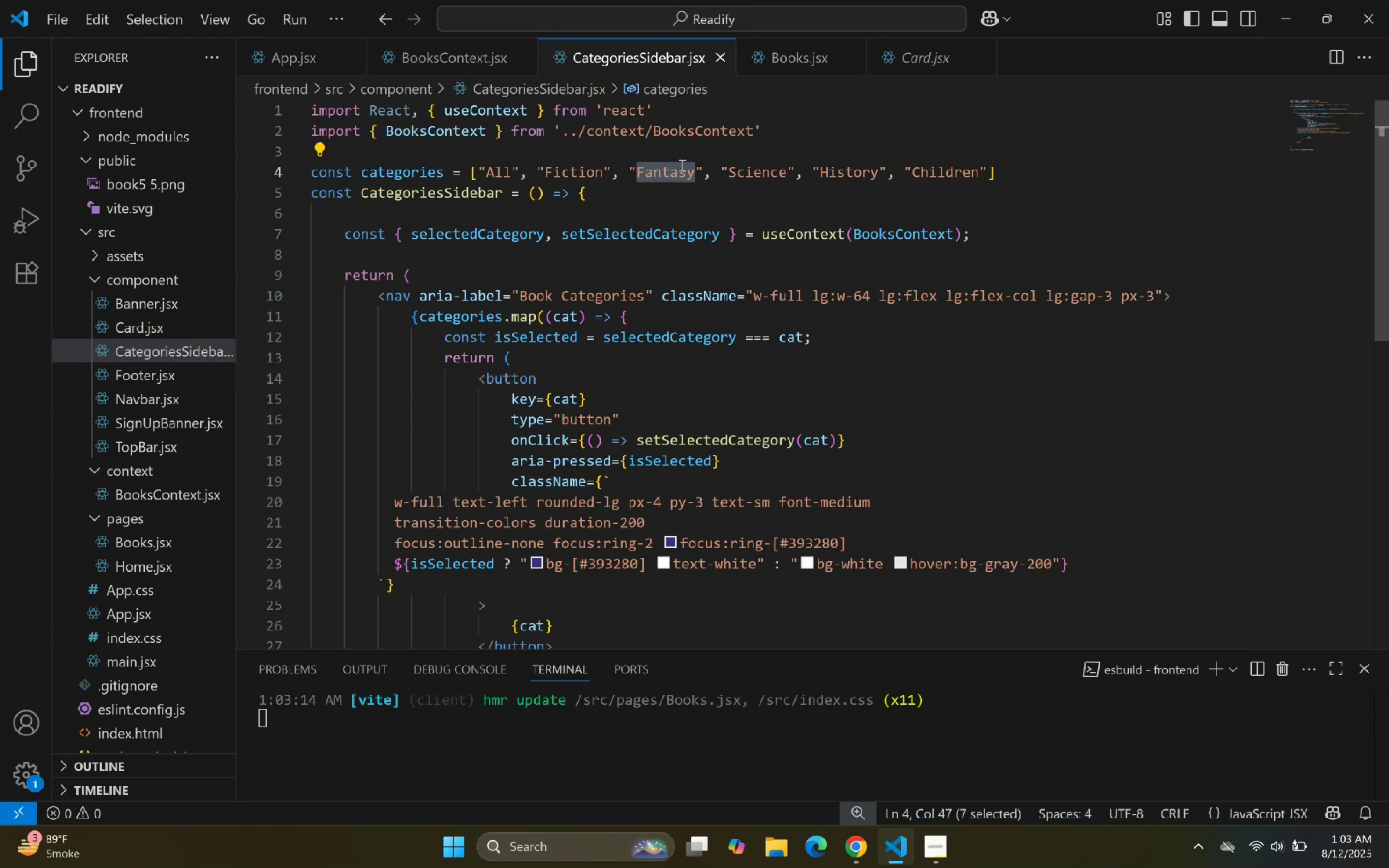 
wait(9.79)
 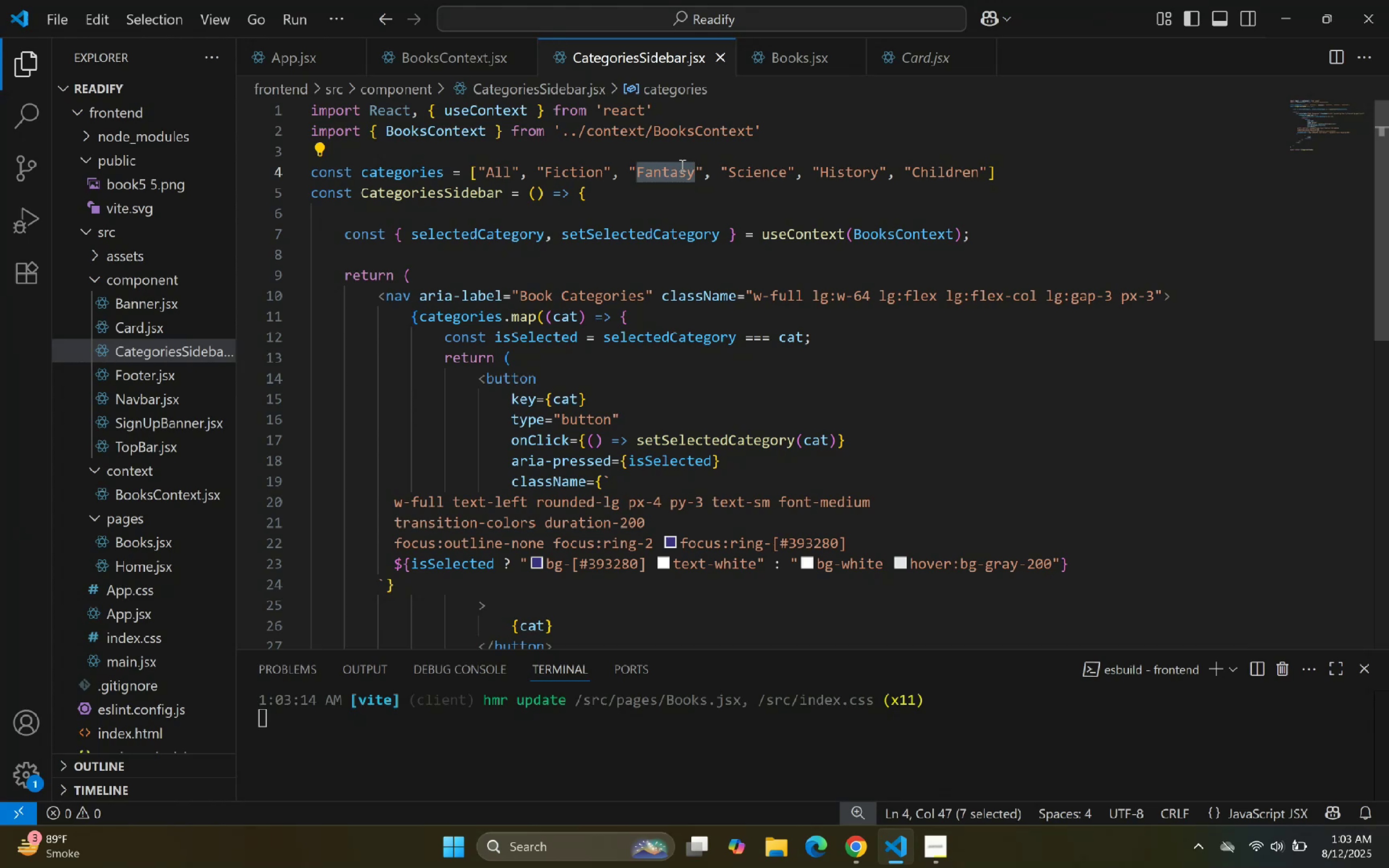 
left_click([894, 851])
 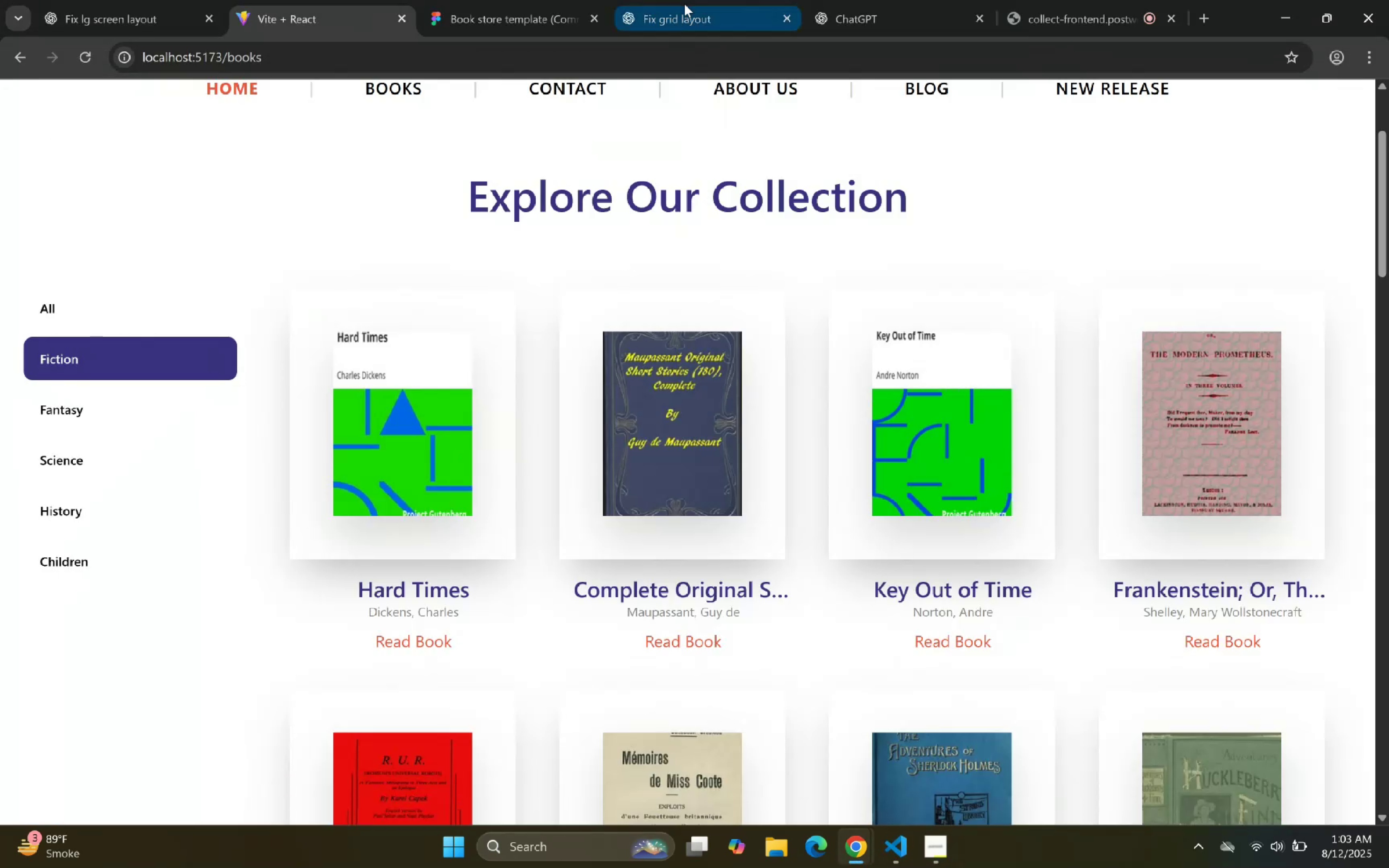 
left_click([702, 0])
 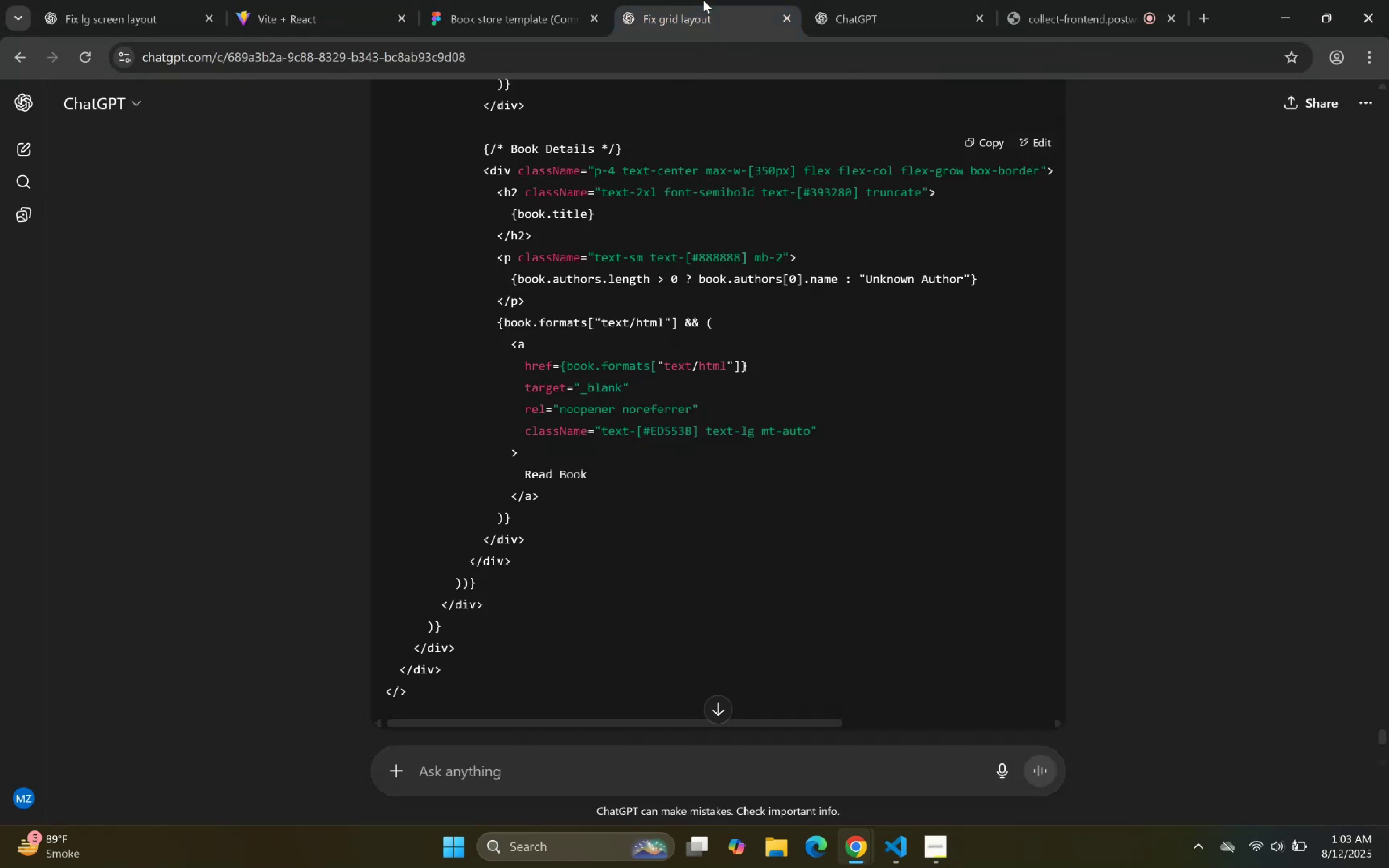 
scroll: coordinate [687, 625], scroll_direction: down, amount: 5.0
 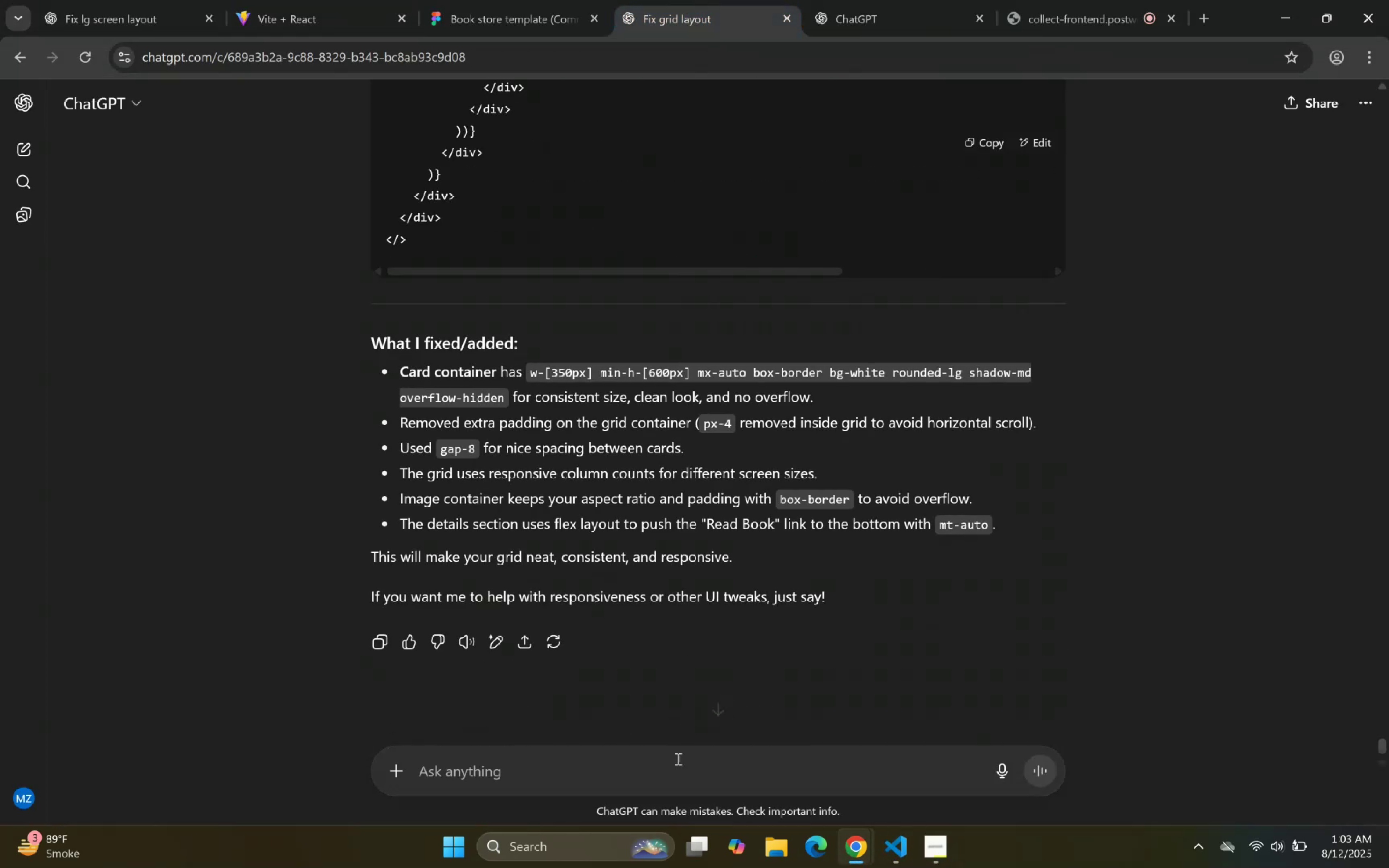 
left_click([625, 777])
 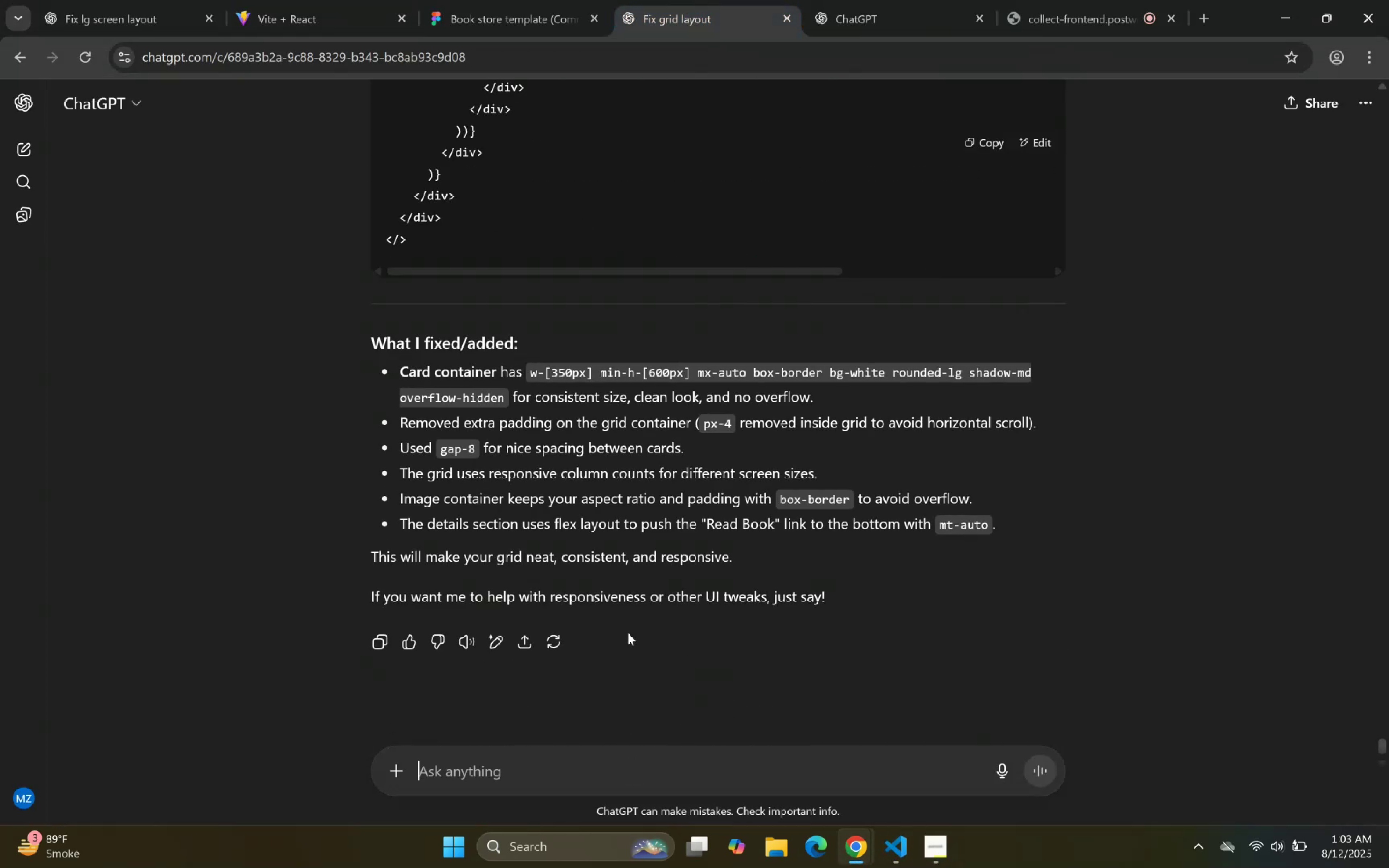 
type(Provide me deffint a)
key(Backspace)
type(categories)
 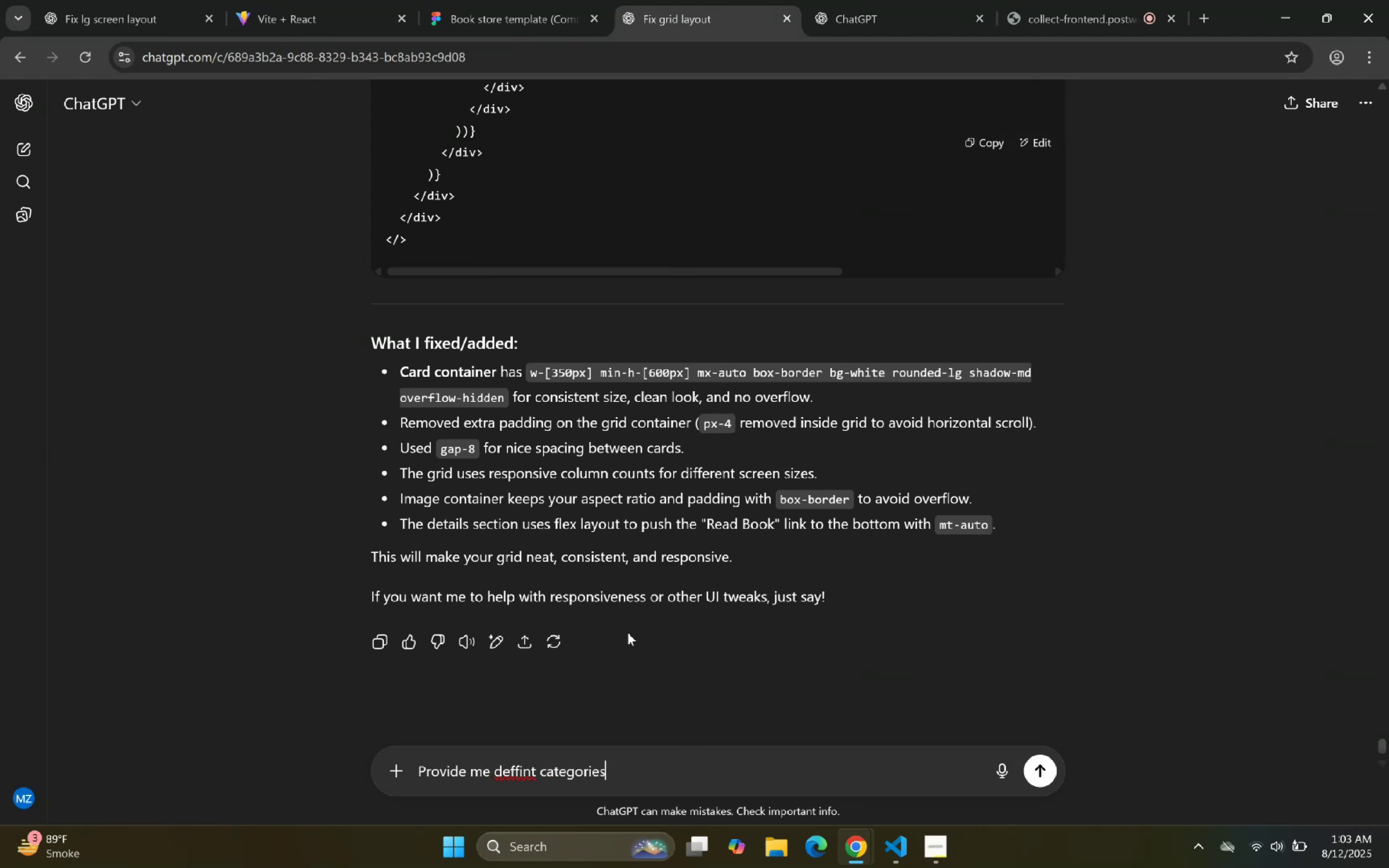 
key(Enter)
 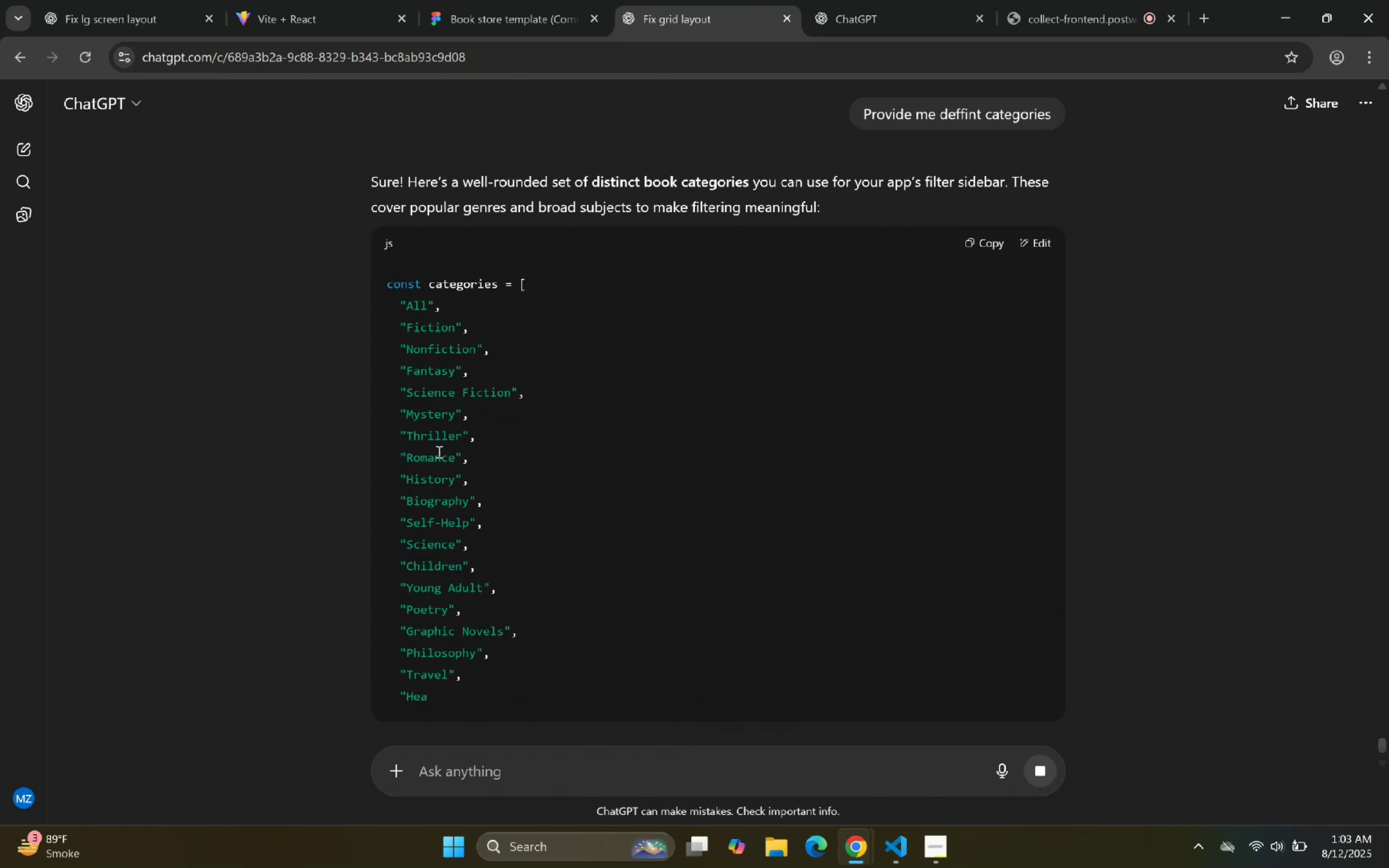 
wait(5.68)
 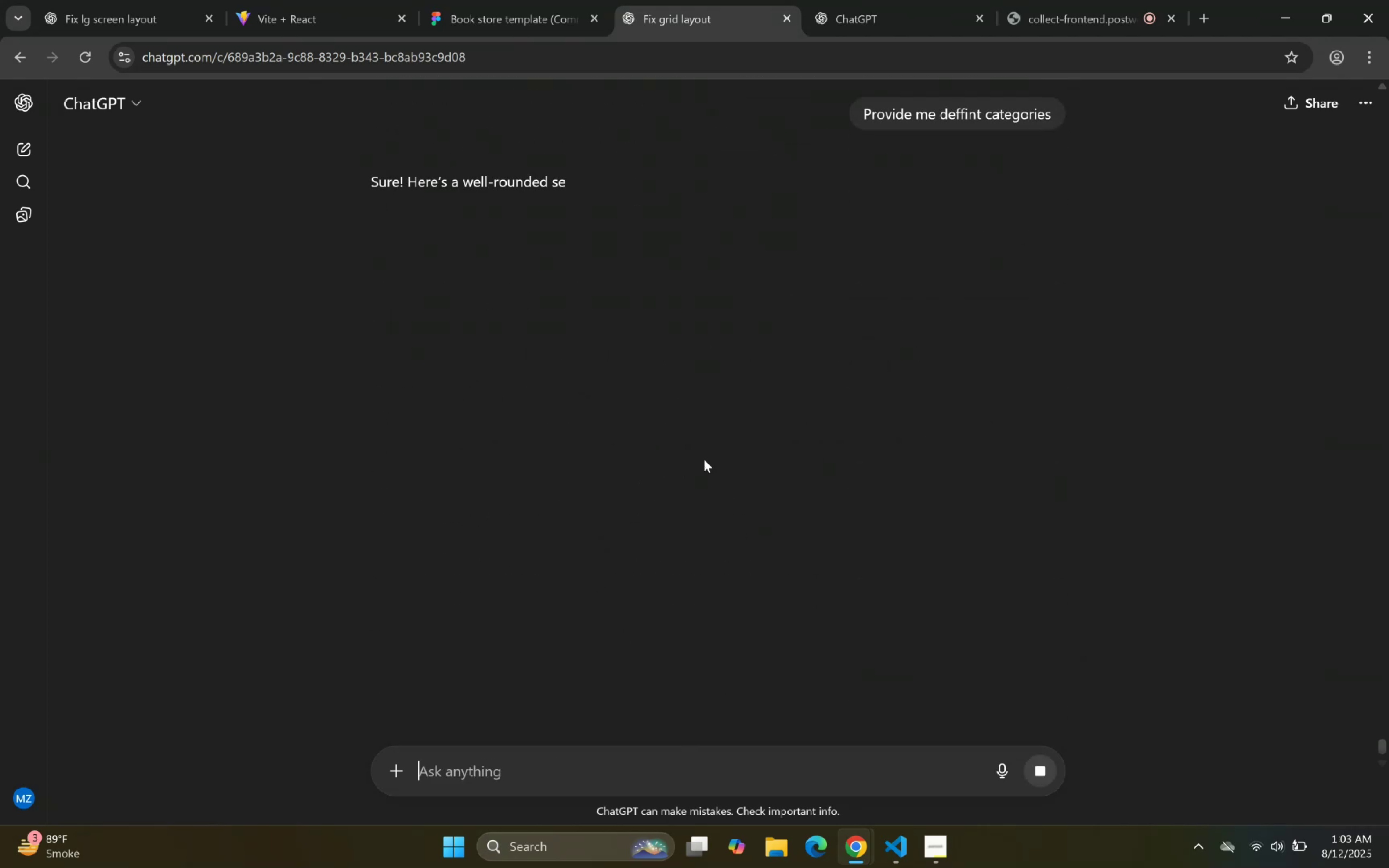 
triple_click([426, 420])
 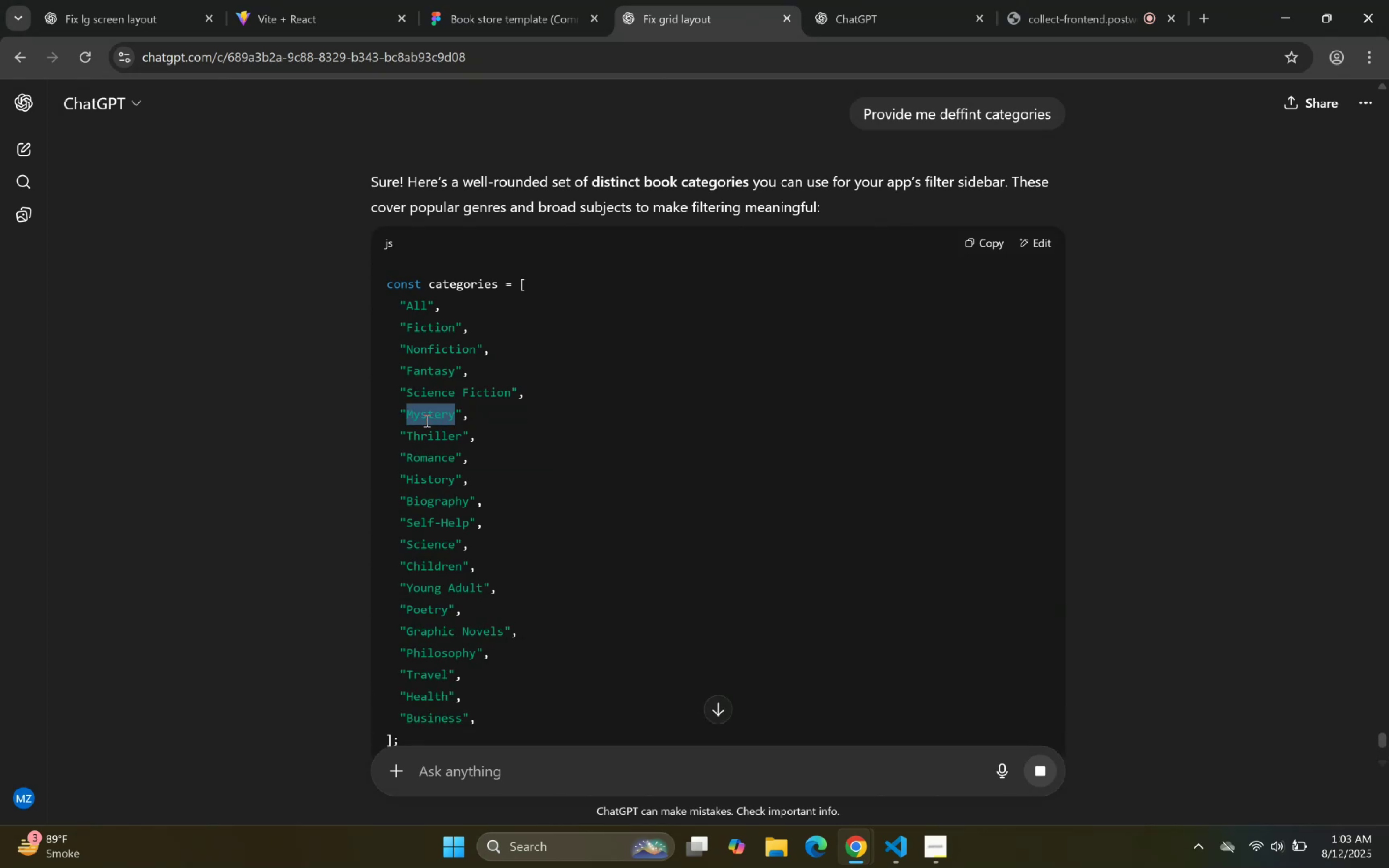 
key(Control+C)
 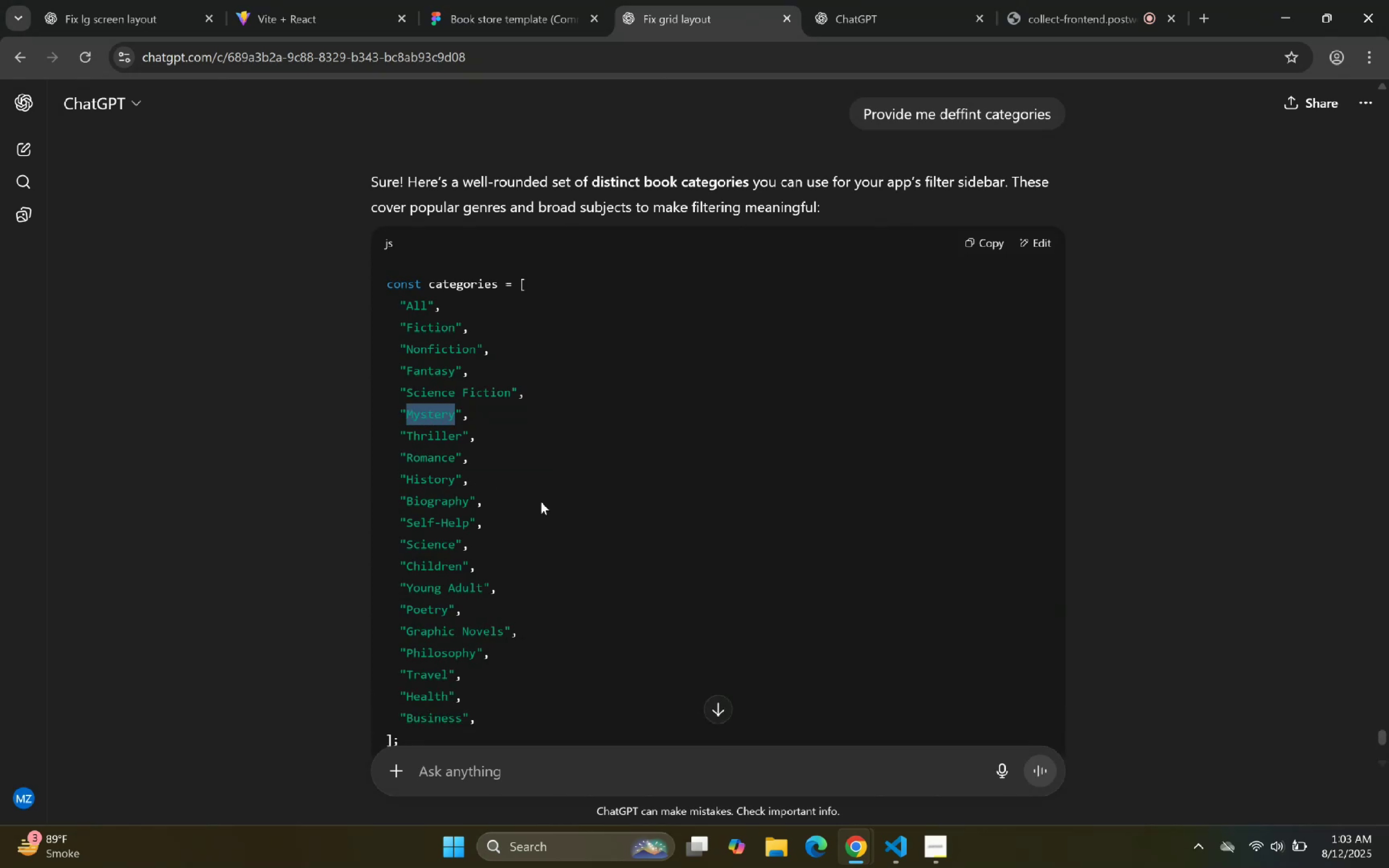 
key(Control+C)
 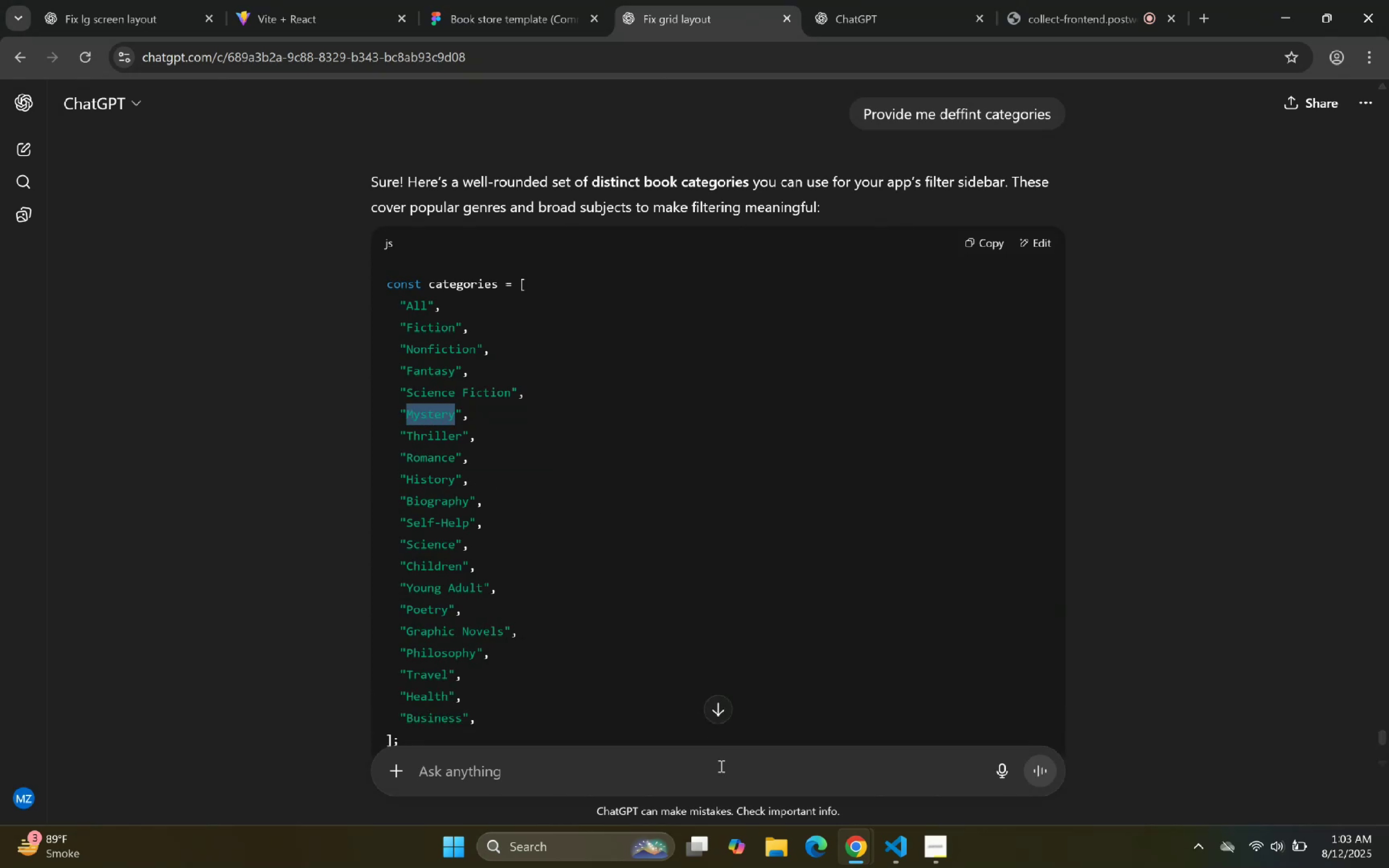 
key(Control+C)
 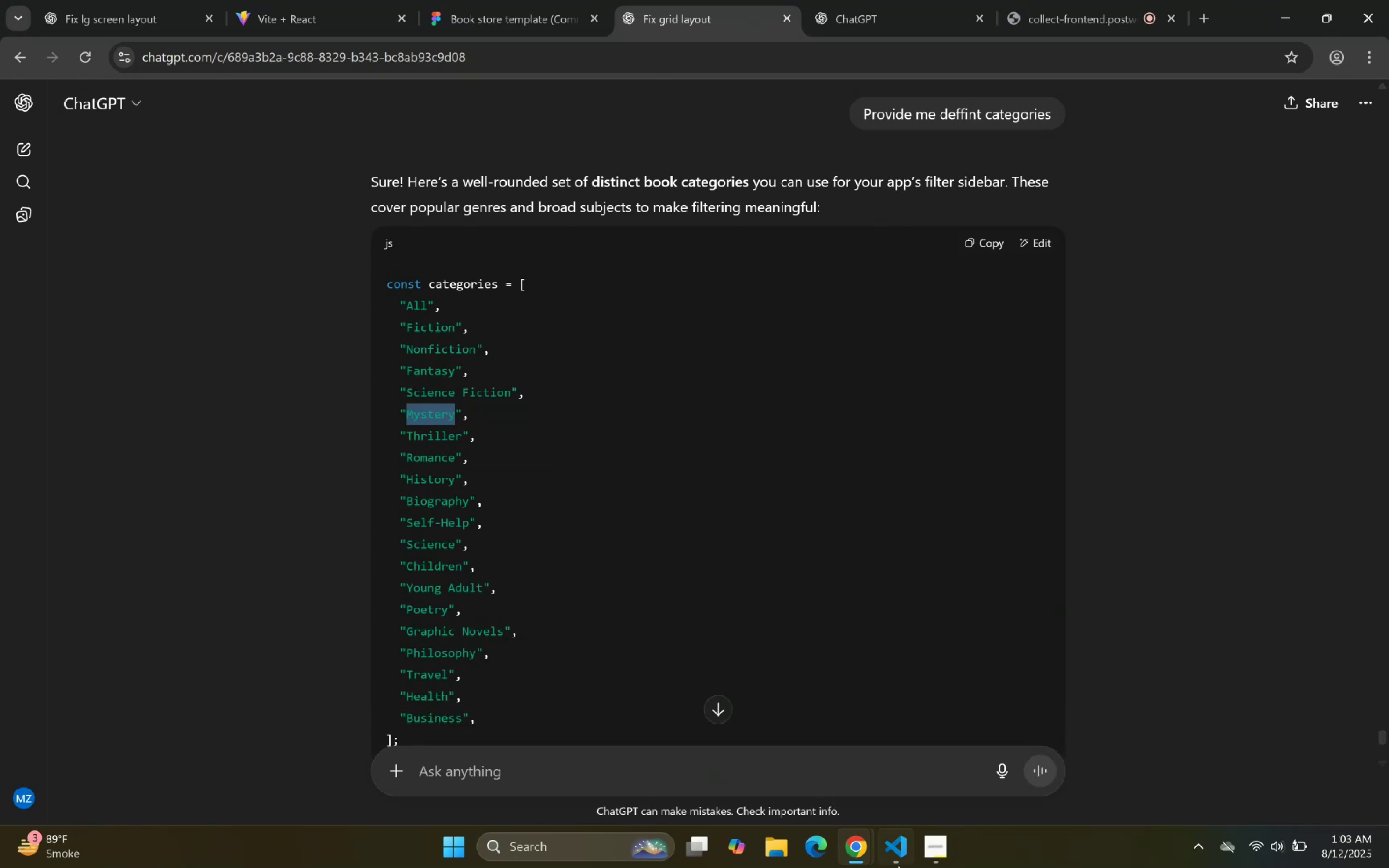 
left_click([895, 863])
 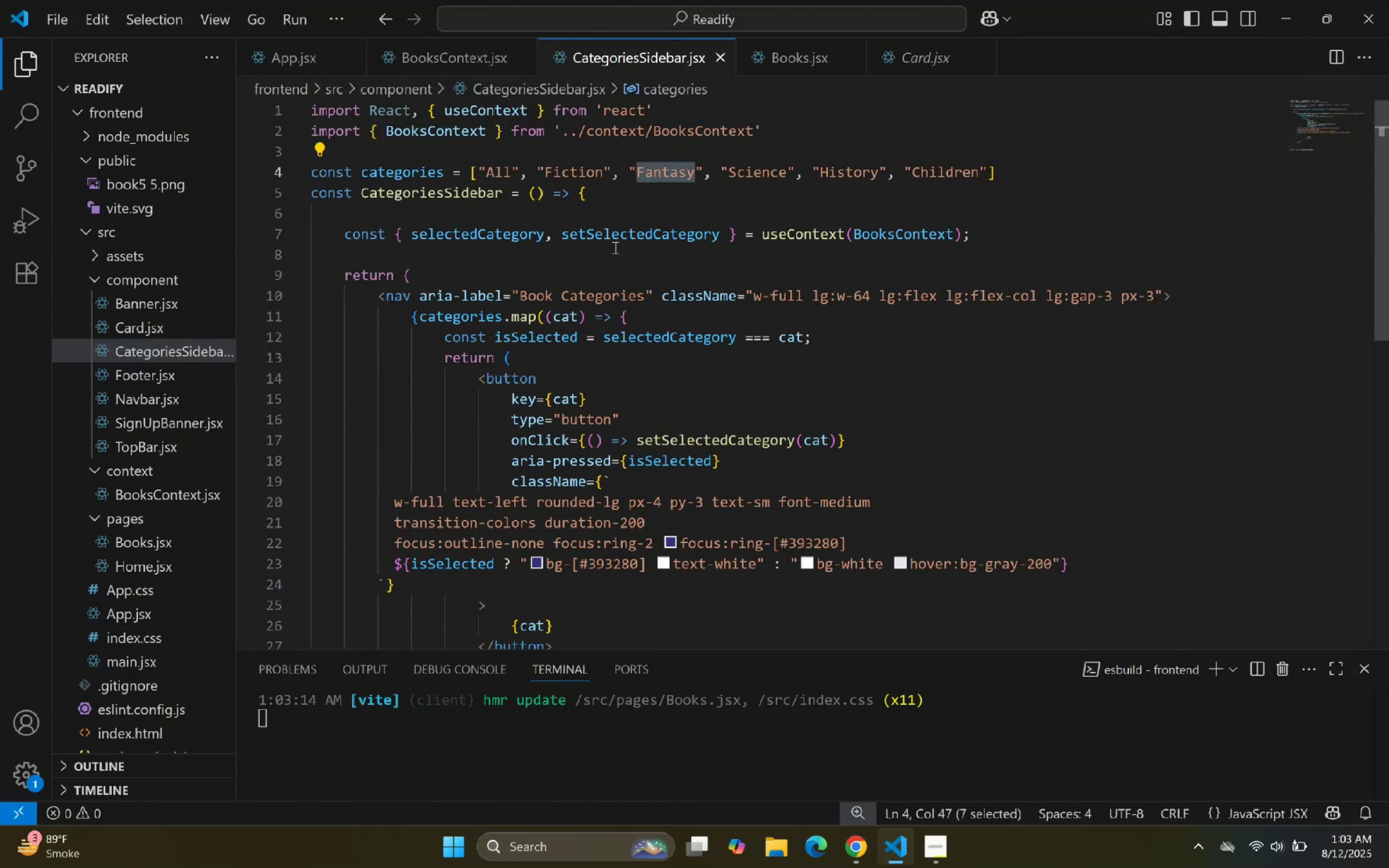 
left_click_drag(start_coordinate=[636, 248], to_coordinate=[633, 244])
 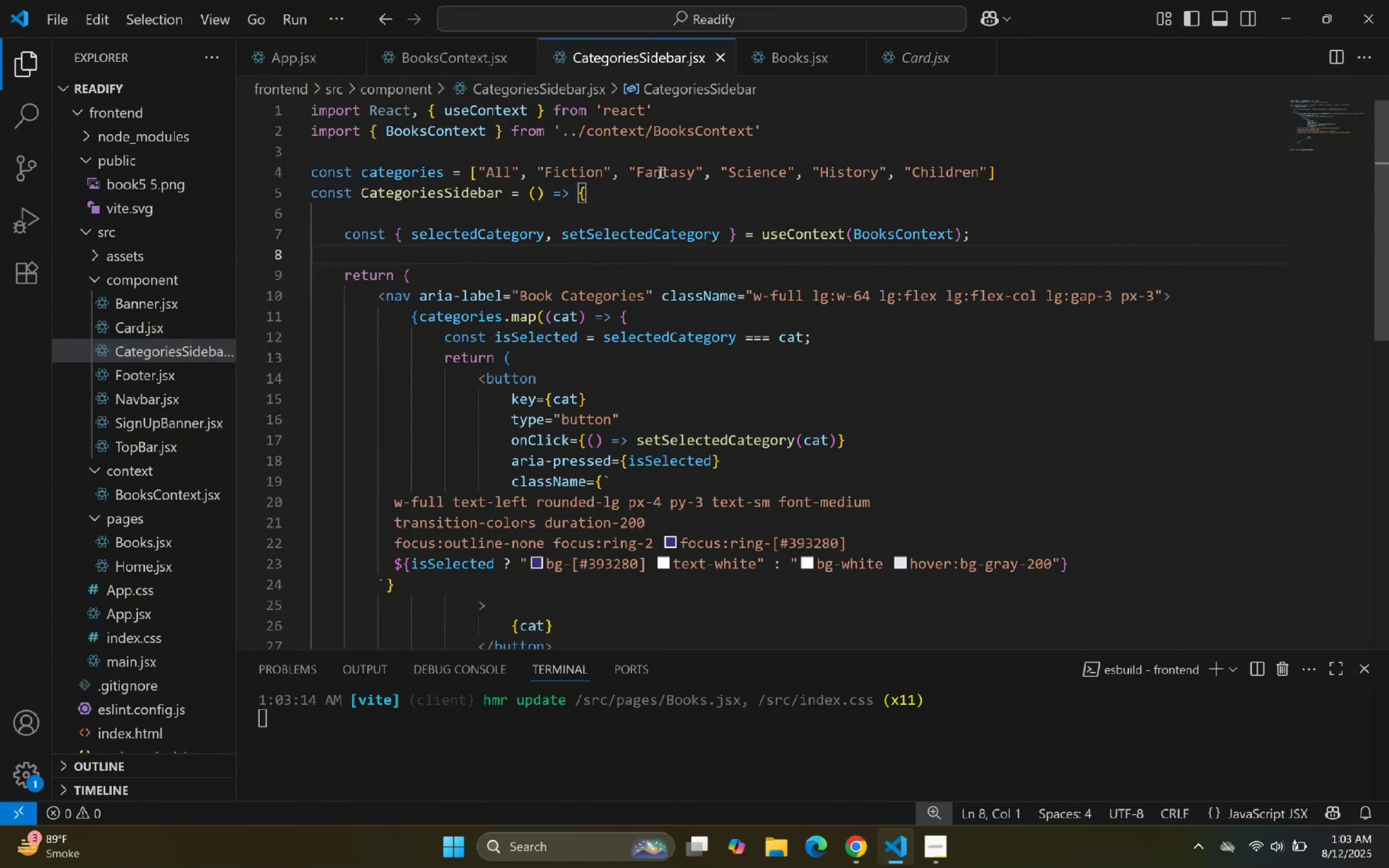 
key(Control+V)
 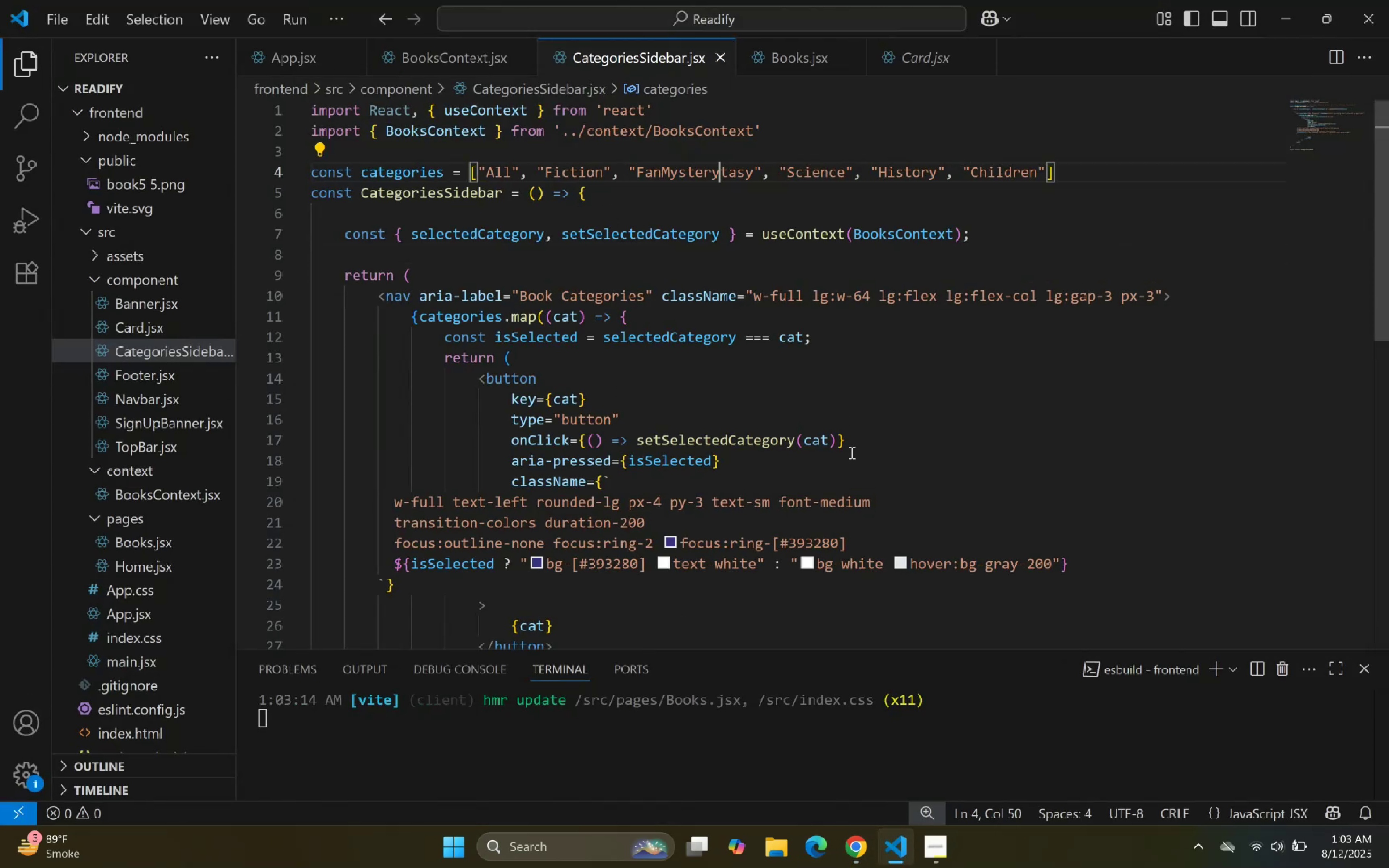 
key(Control+Z)
 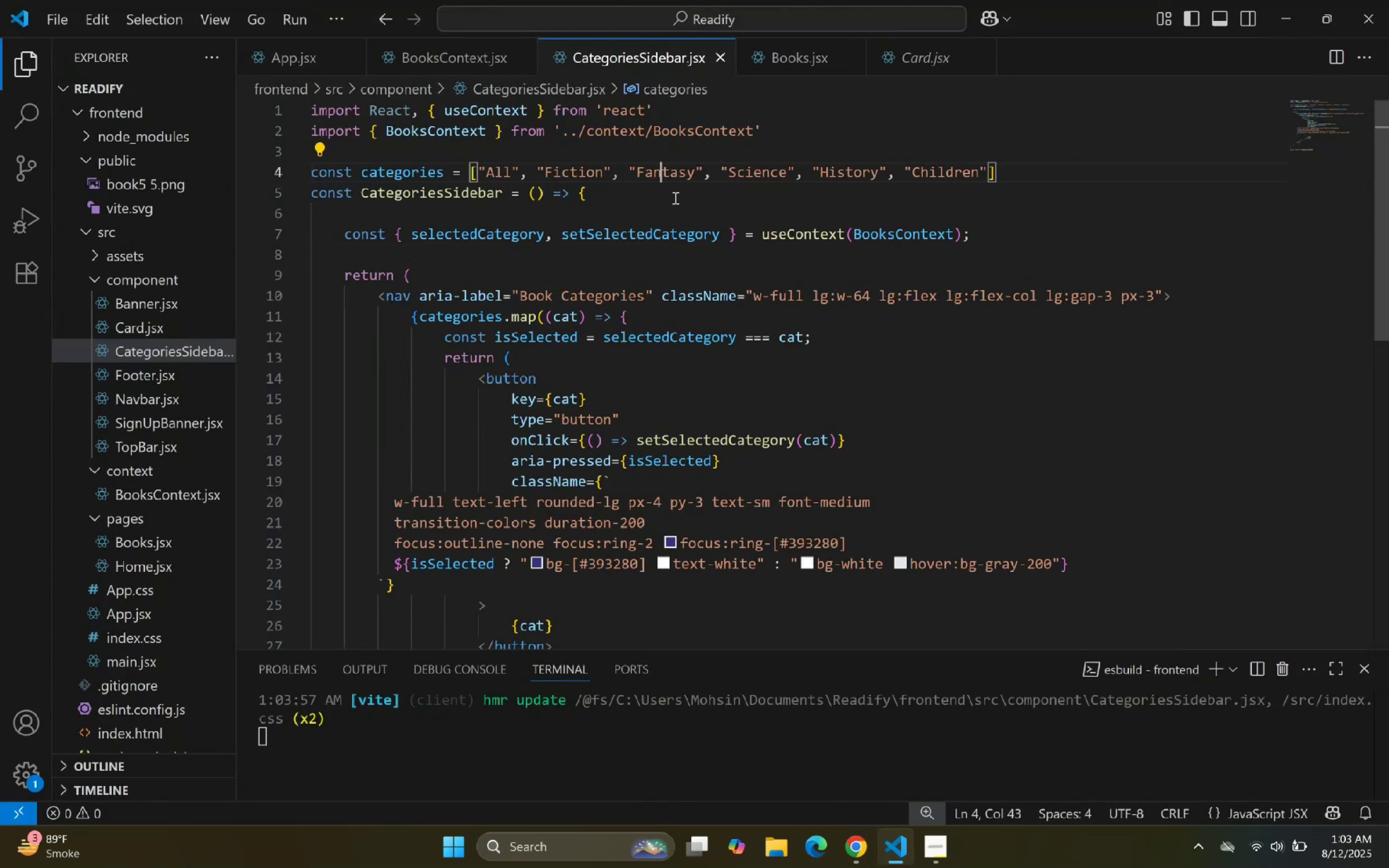 
left_click_drag(start_coordinate=[668, 176], to_coordinate=[666, 177])
 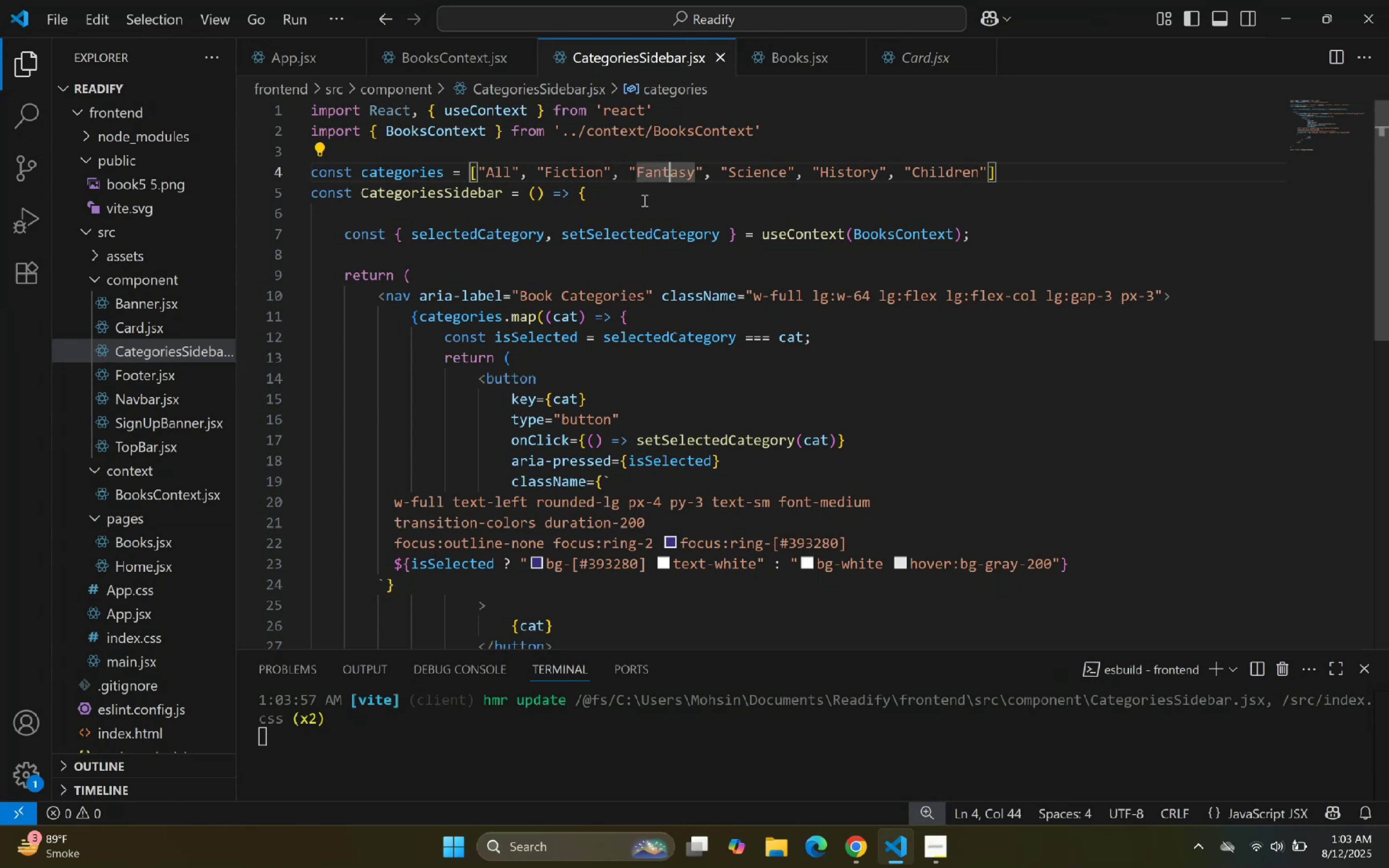 
key(ArrowRight)
 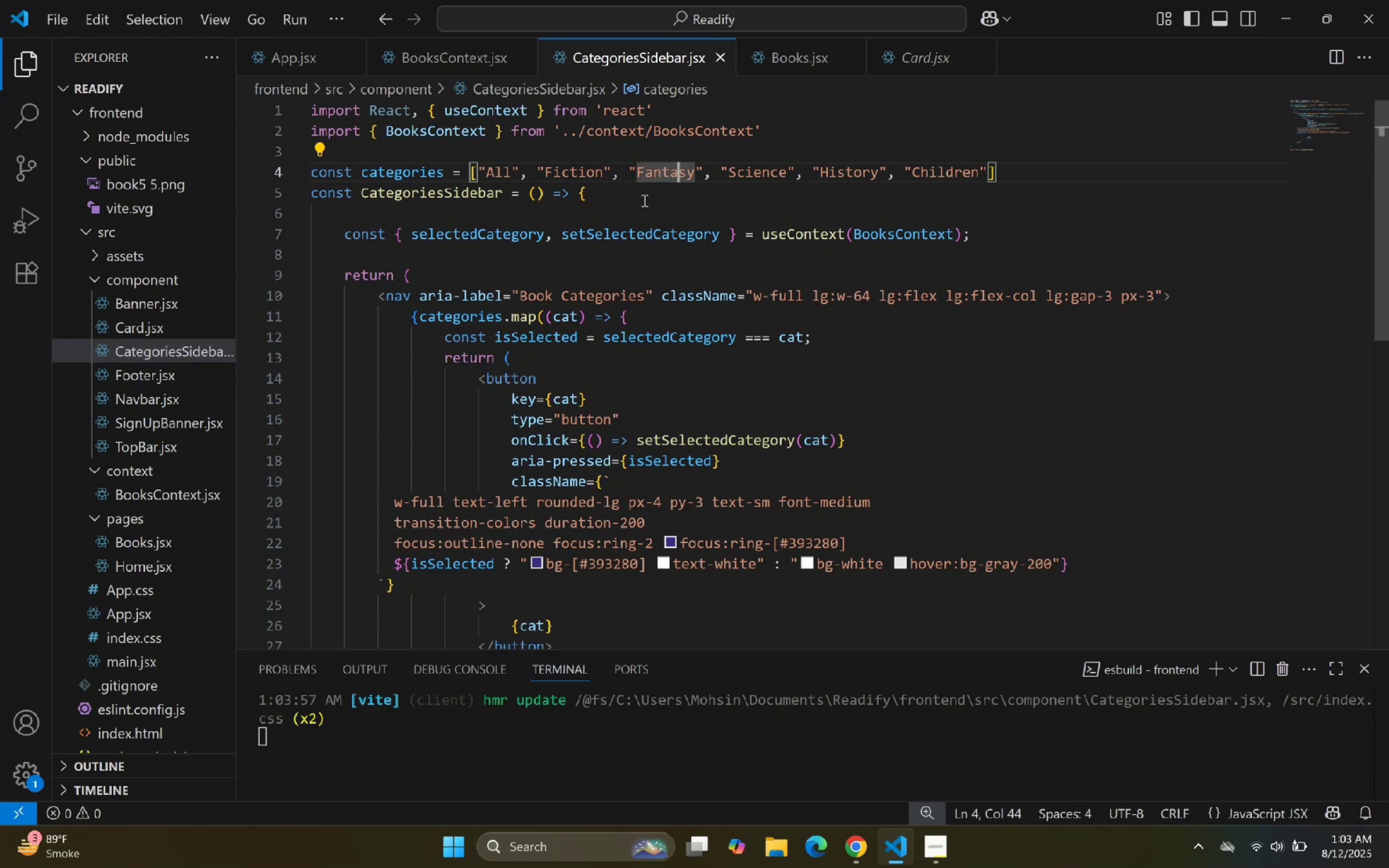 
key(ArrowRight)
 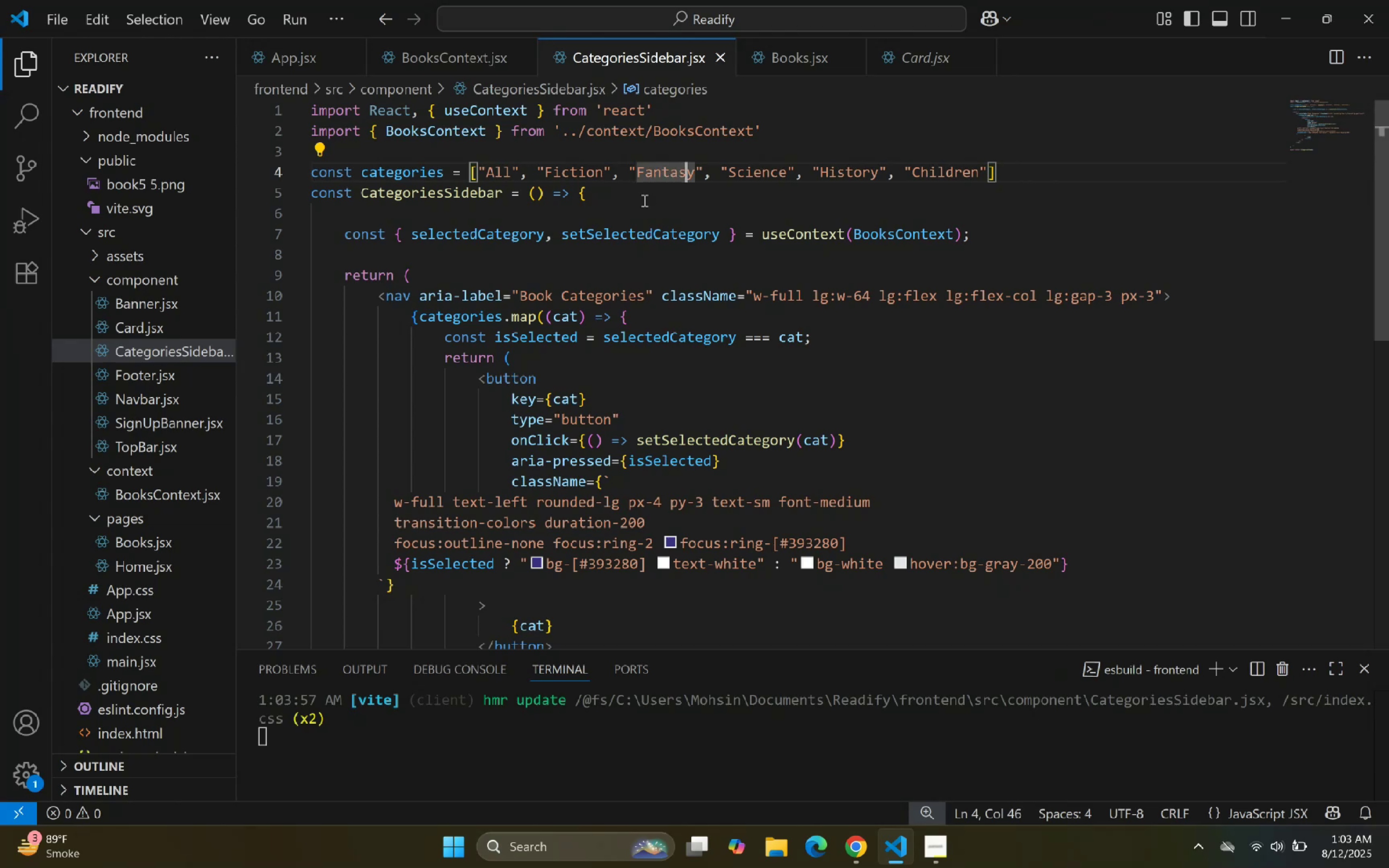 
key(ArrowRight)
 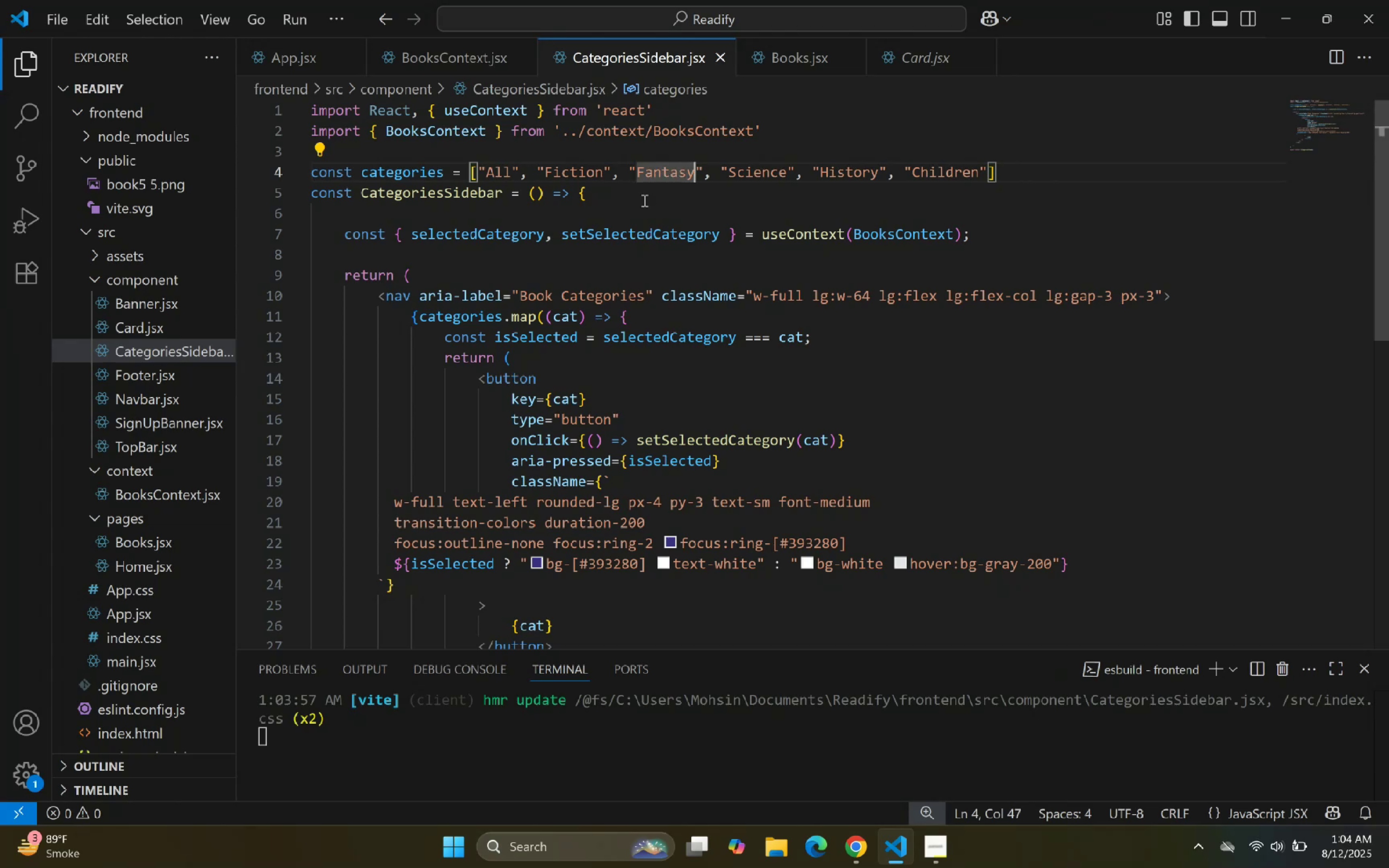 
key(Backspace)
 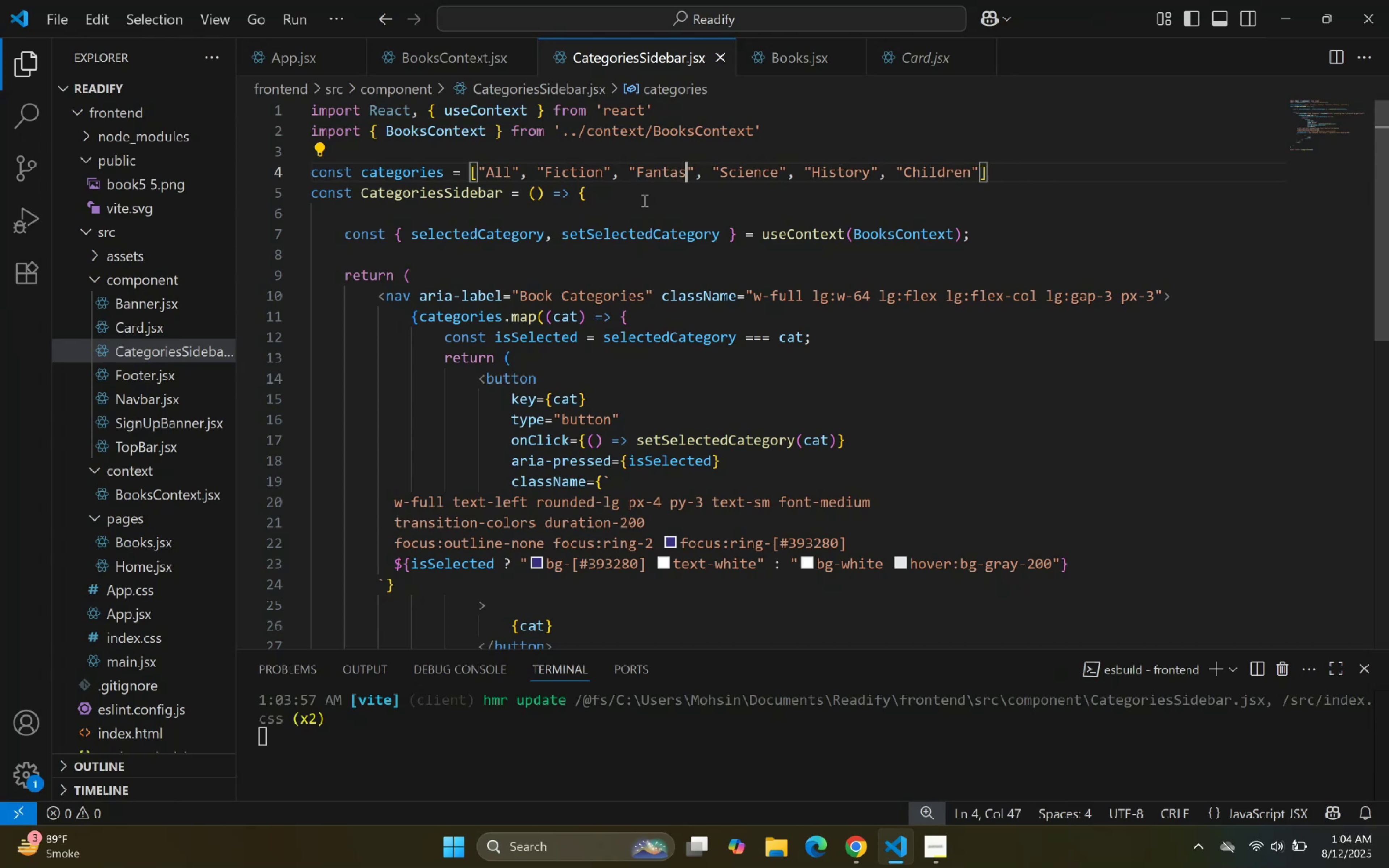 
key(Backspace)
 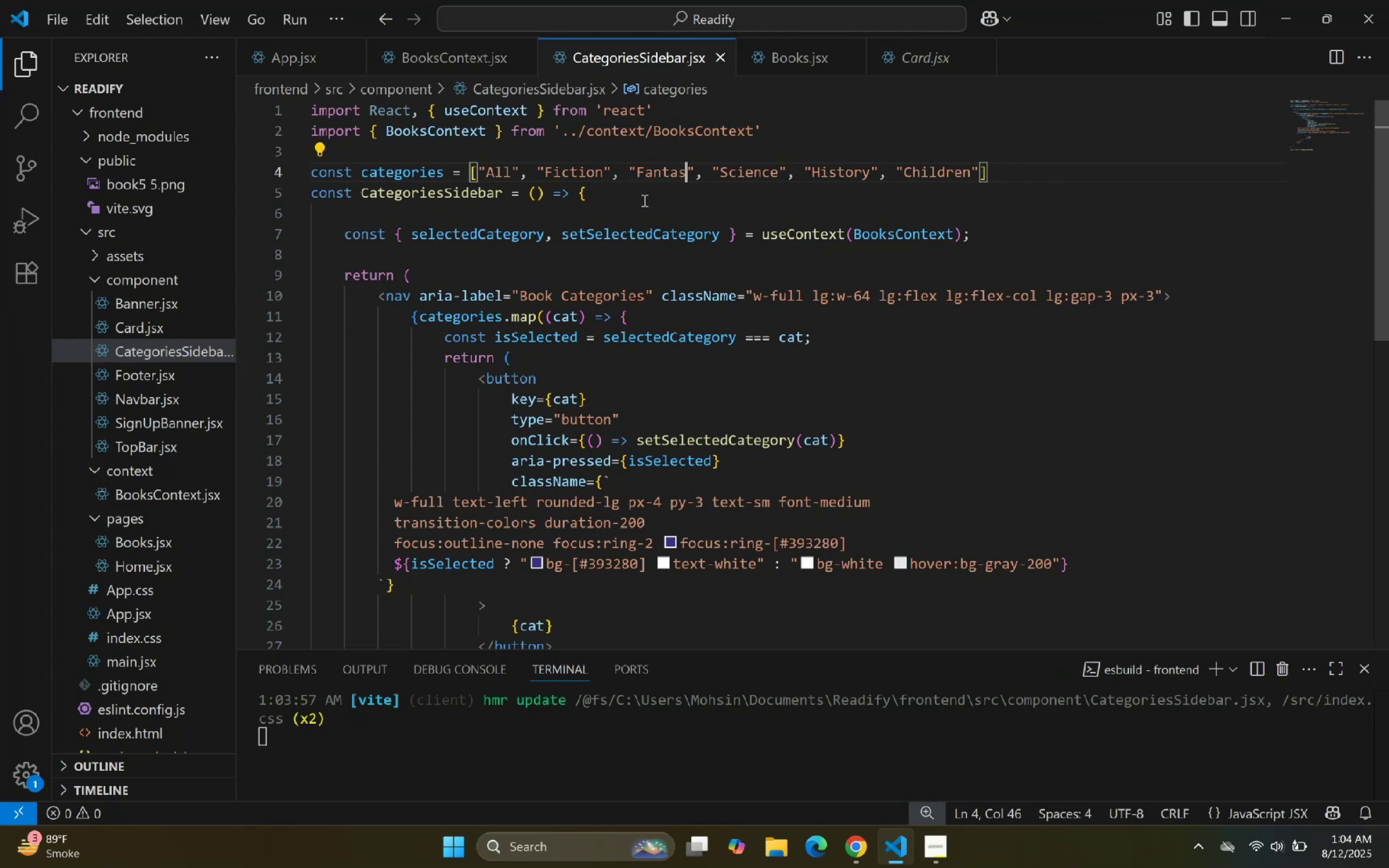 
key(Backspace)
 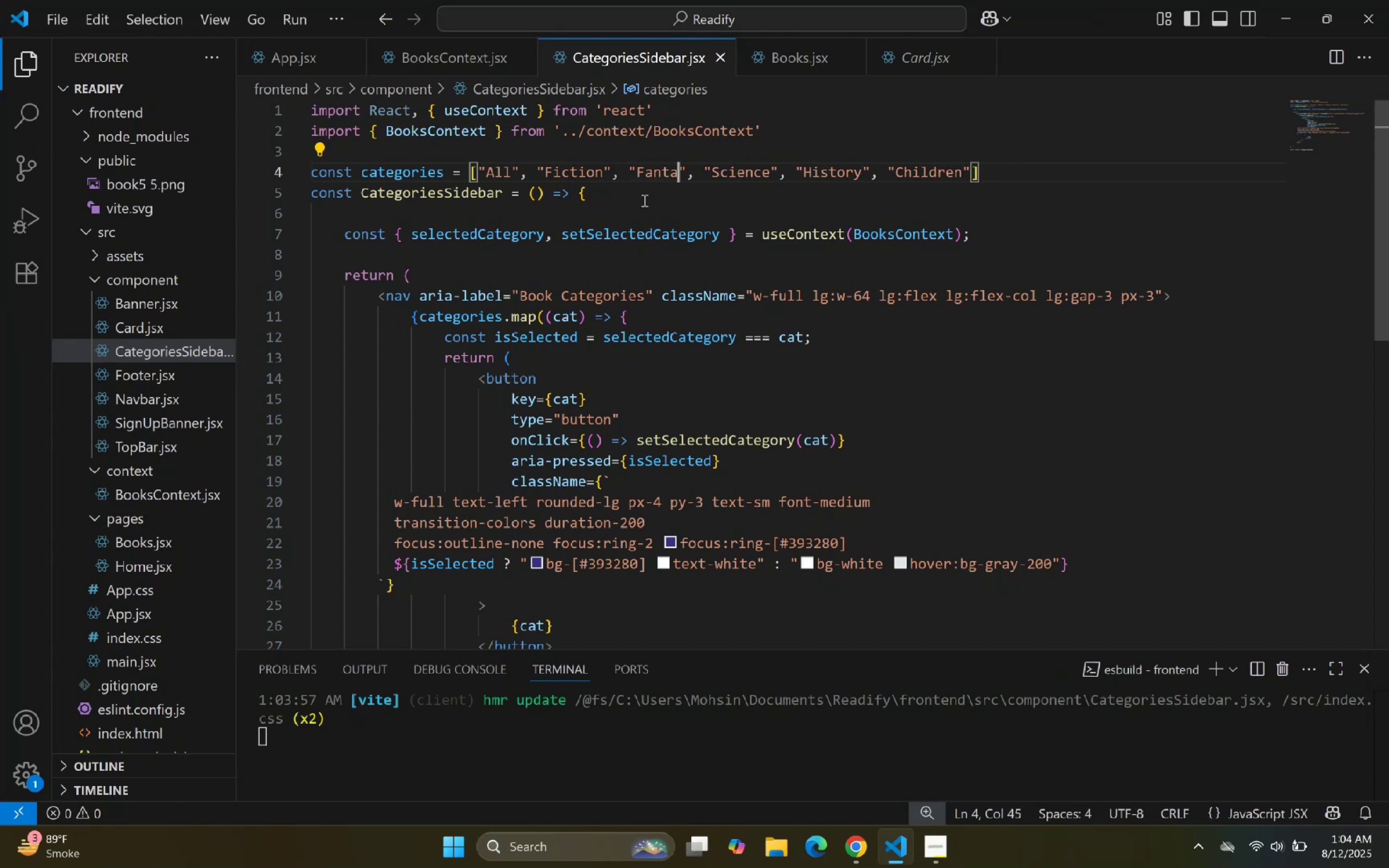 
key(Backspace)
 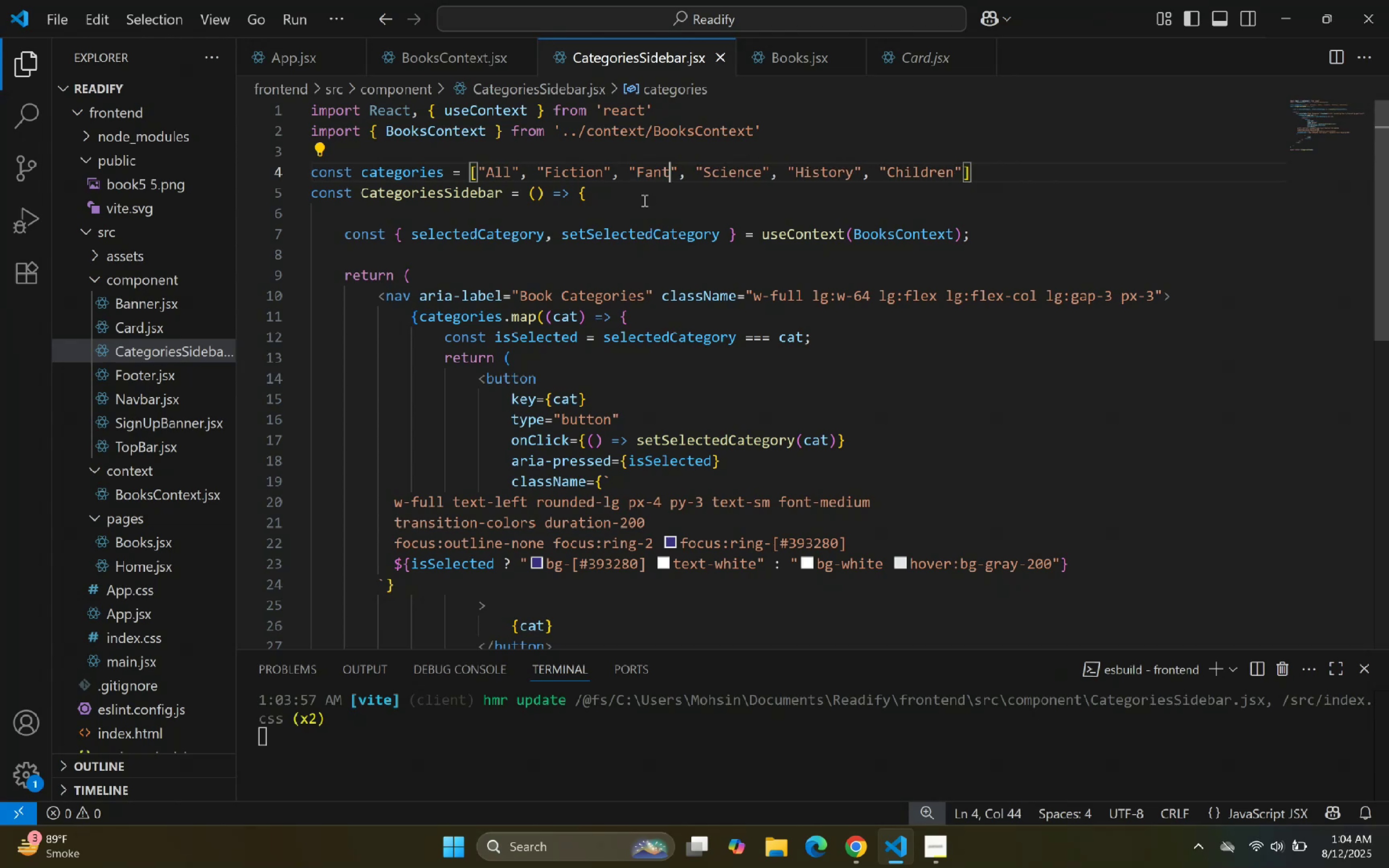 
key(Backspace)
 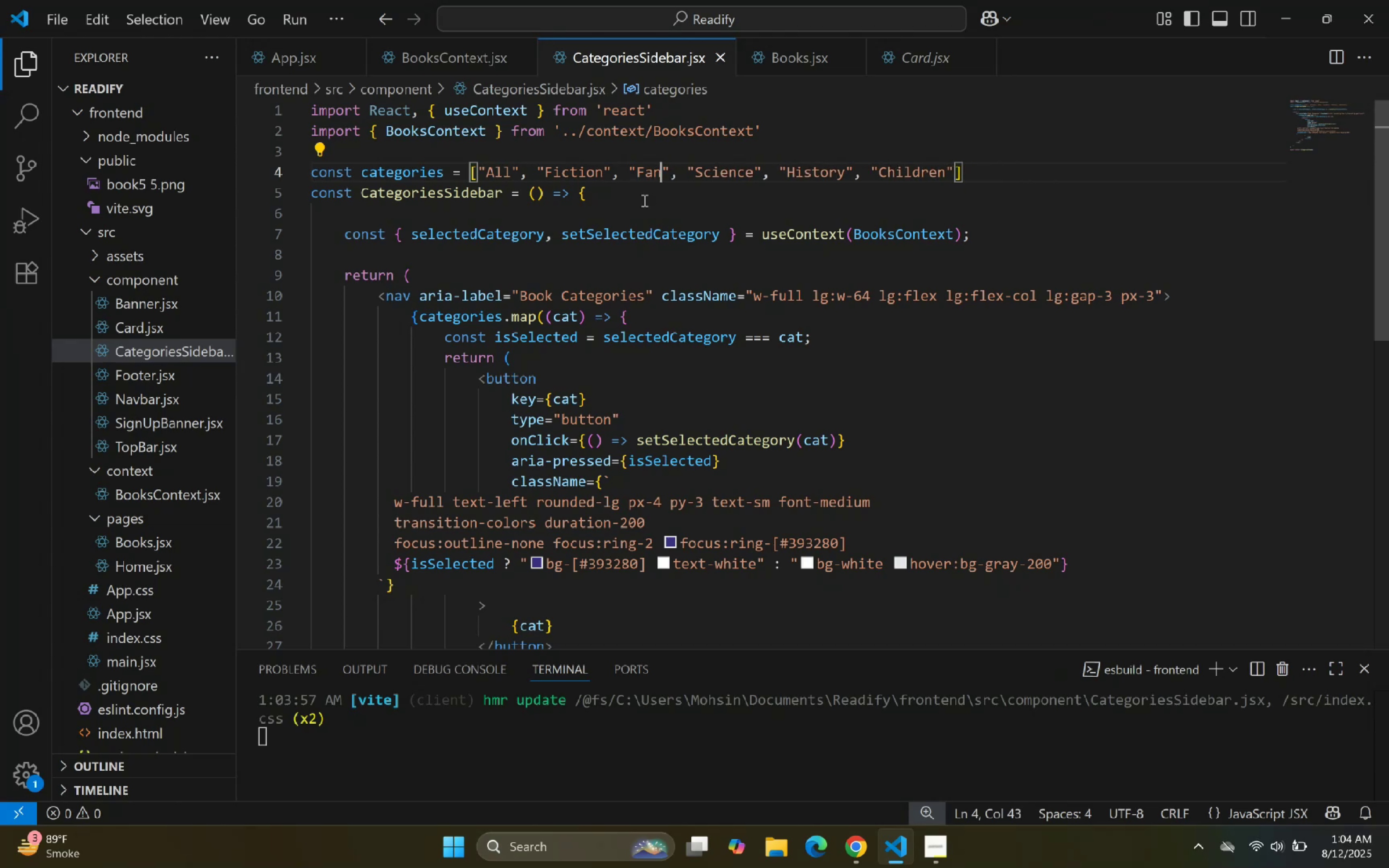 
key(Backspace)
 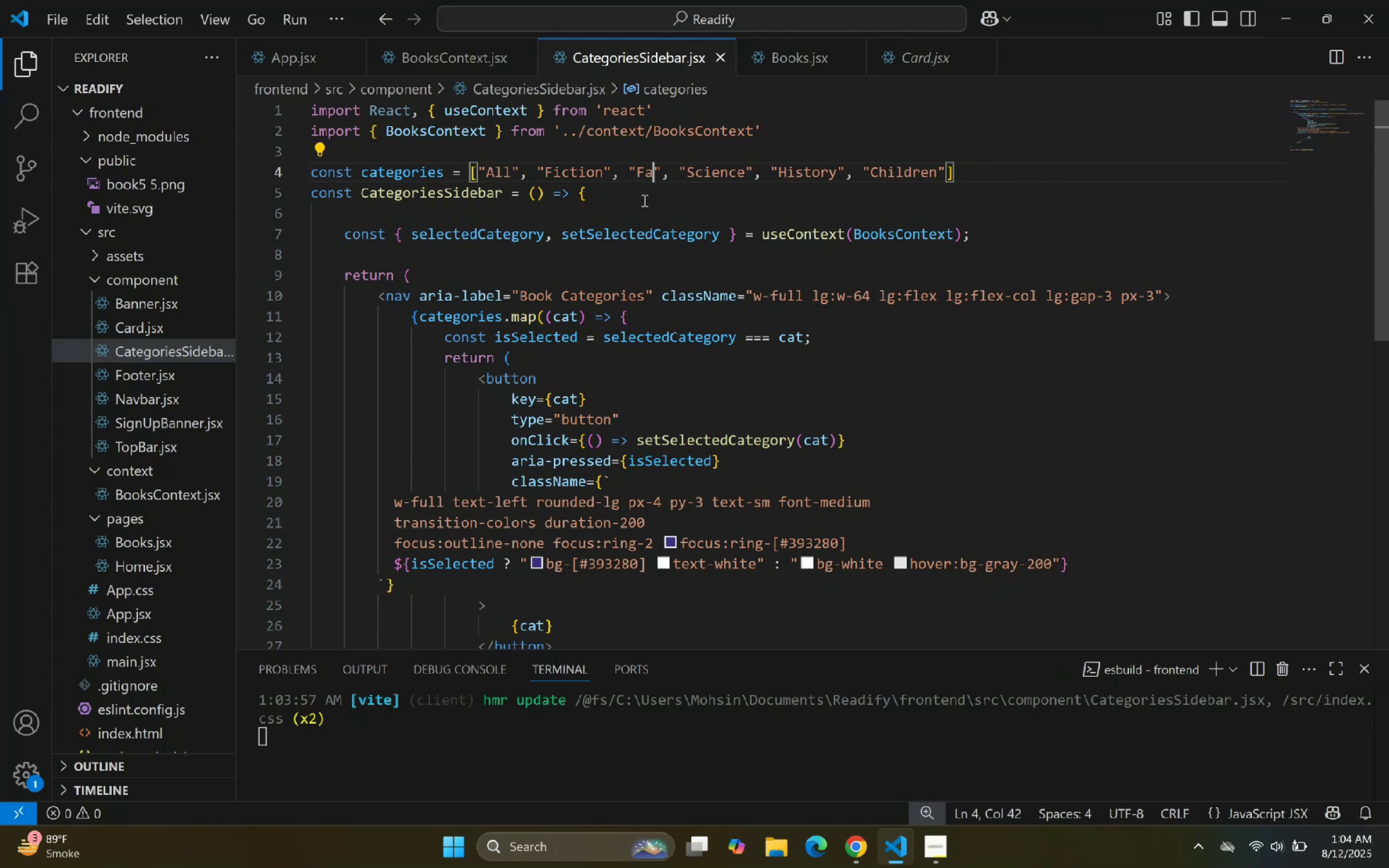 
key(Backspace)
 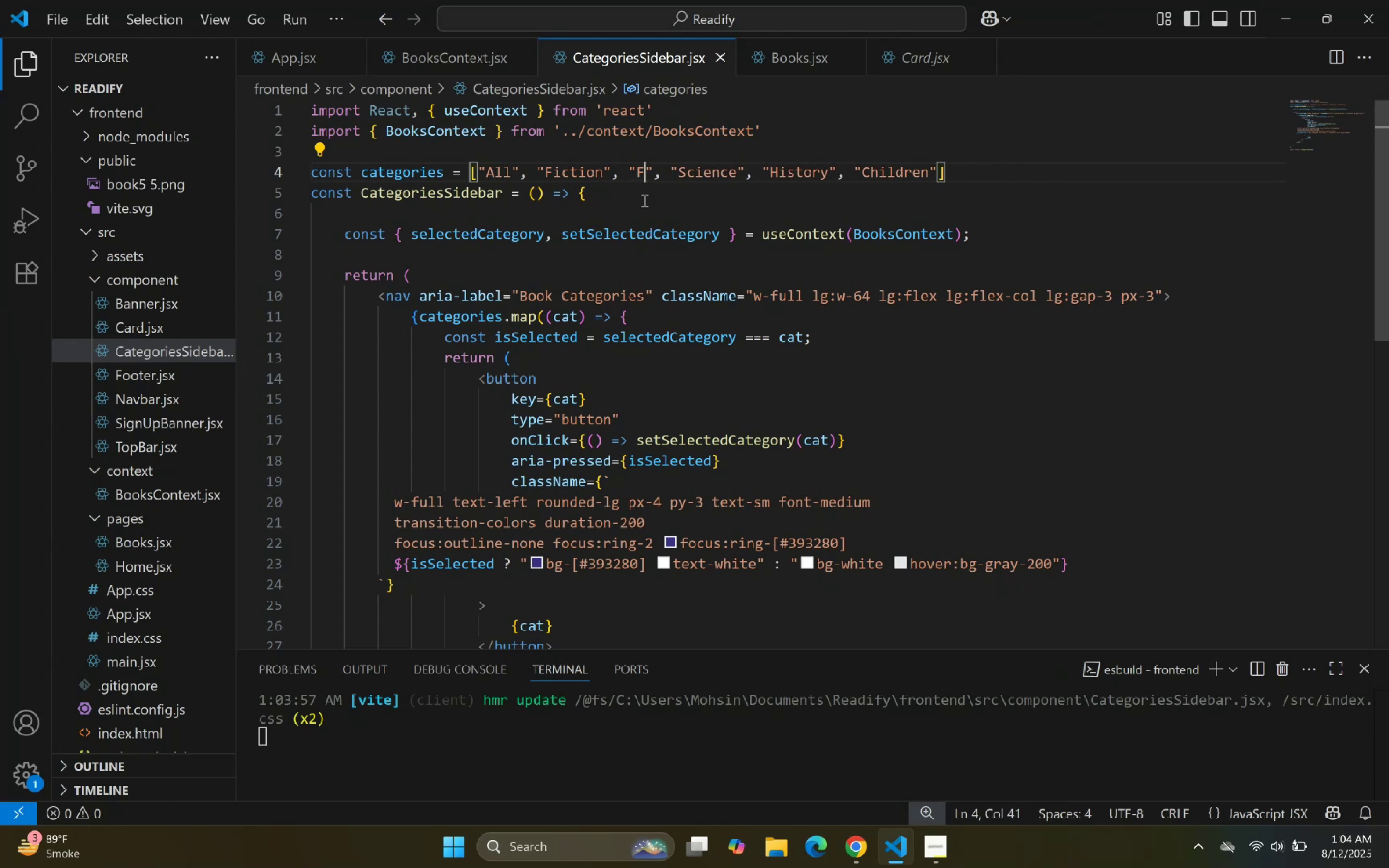 
key(Control+V)
 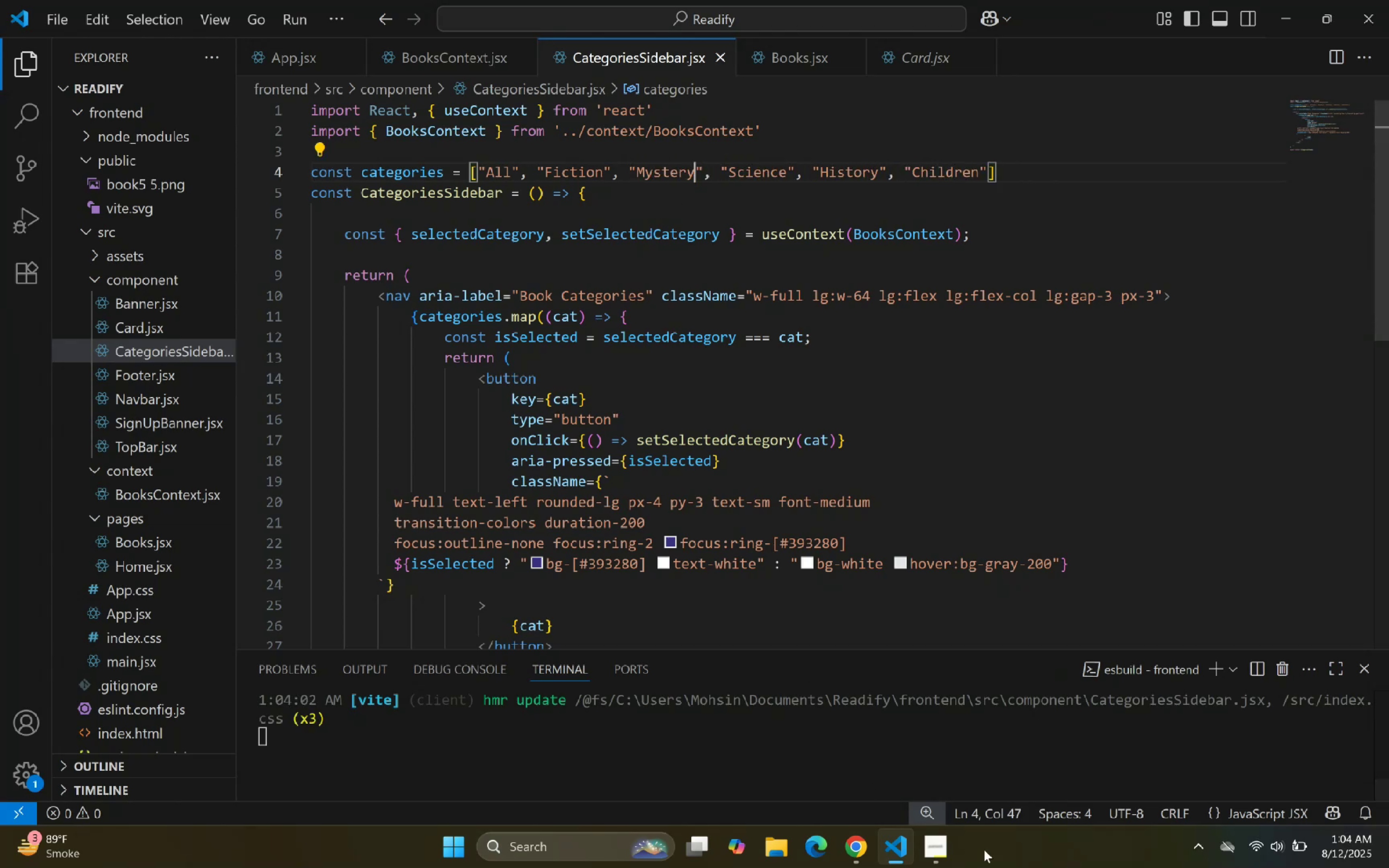 
left_click([894, 835])
 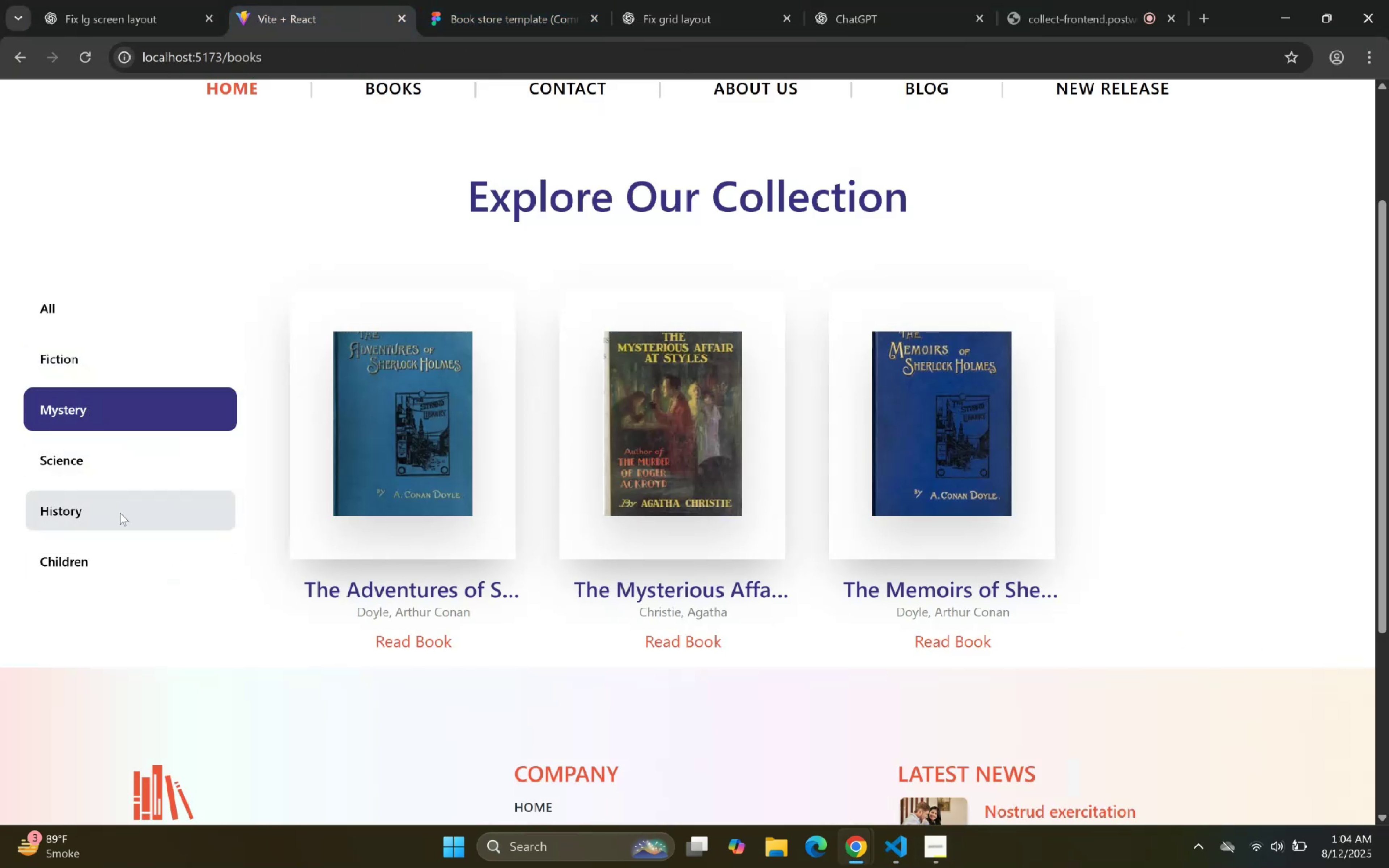 
left_click([106, 457])
 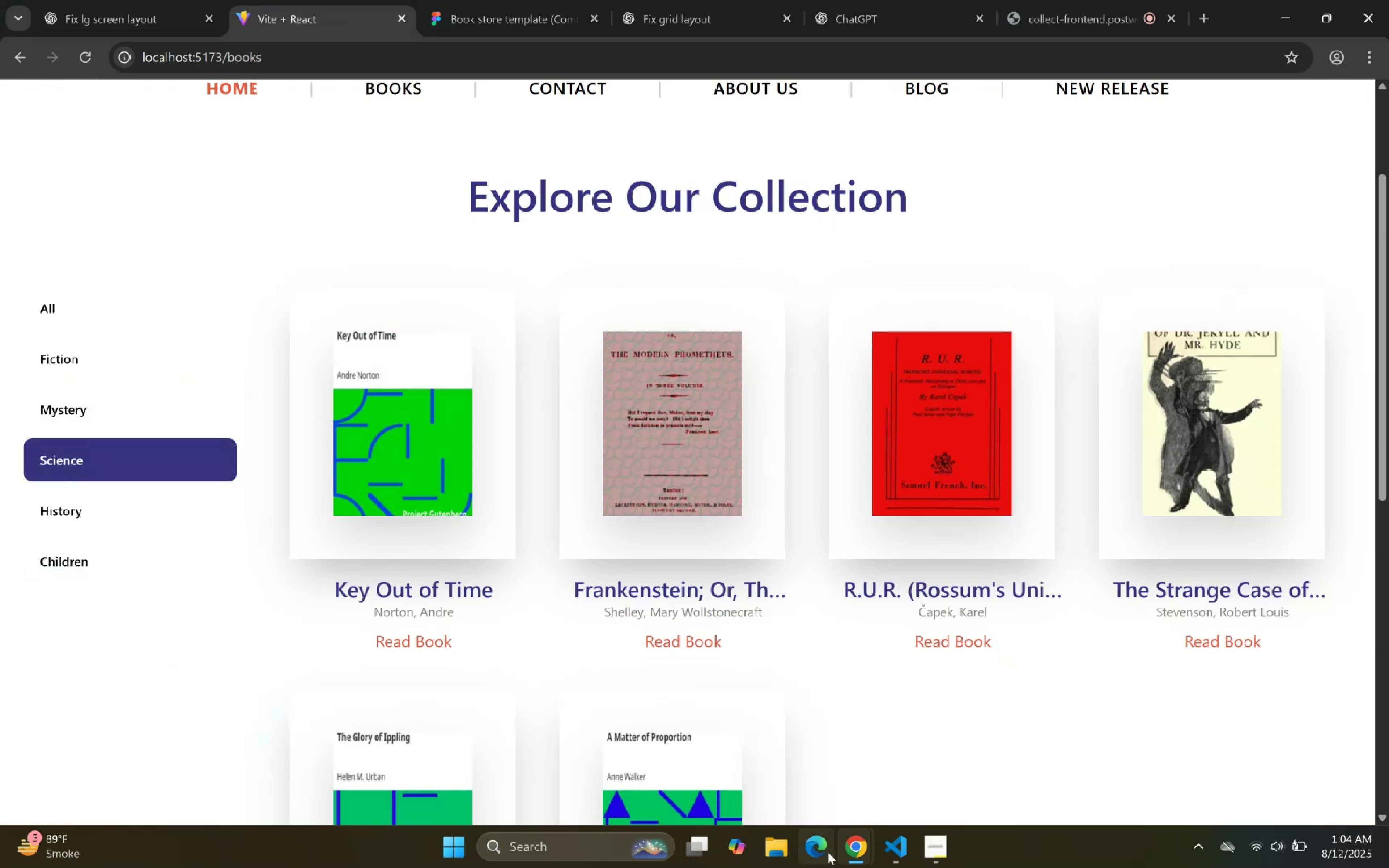 
scroll: coordinate [725, 552], scroll_direction: none, amount: 0.0
 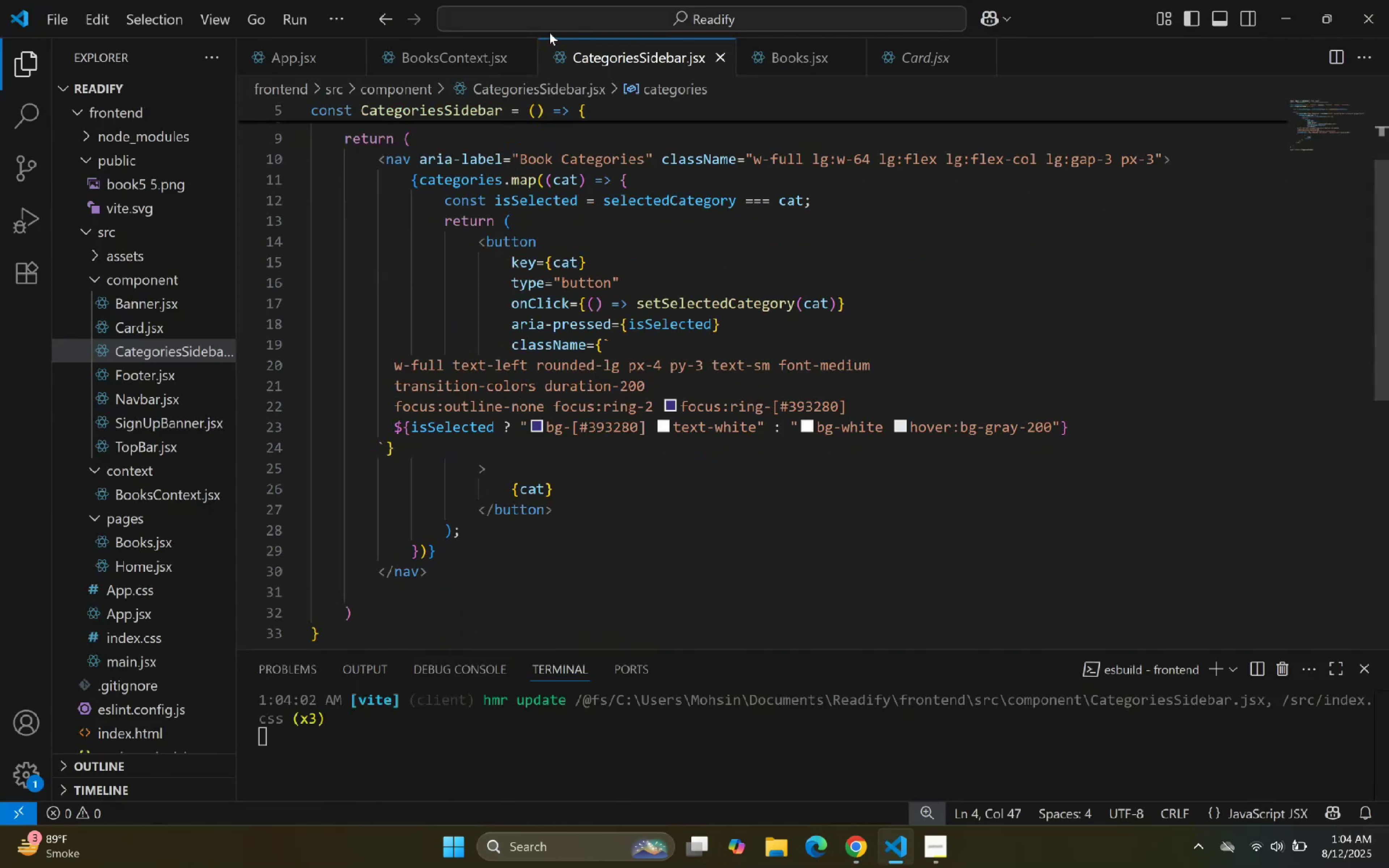 
left_click([450, 63])
 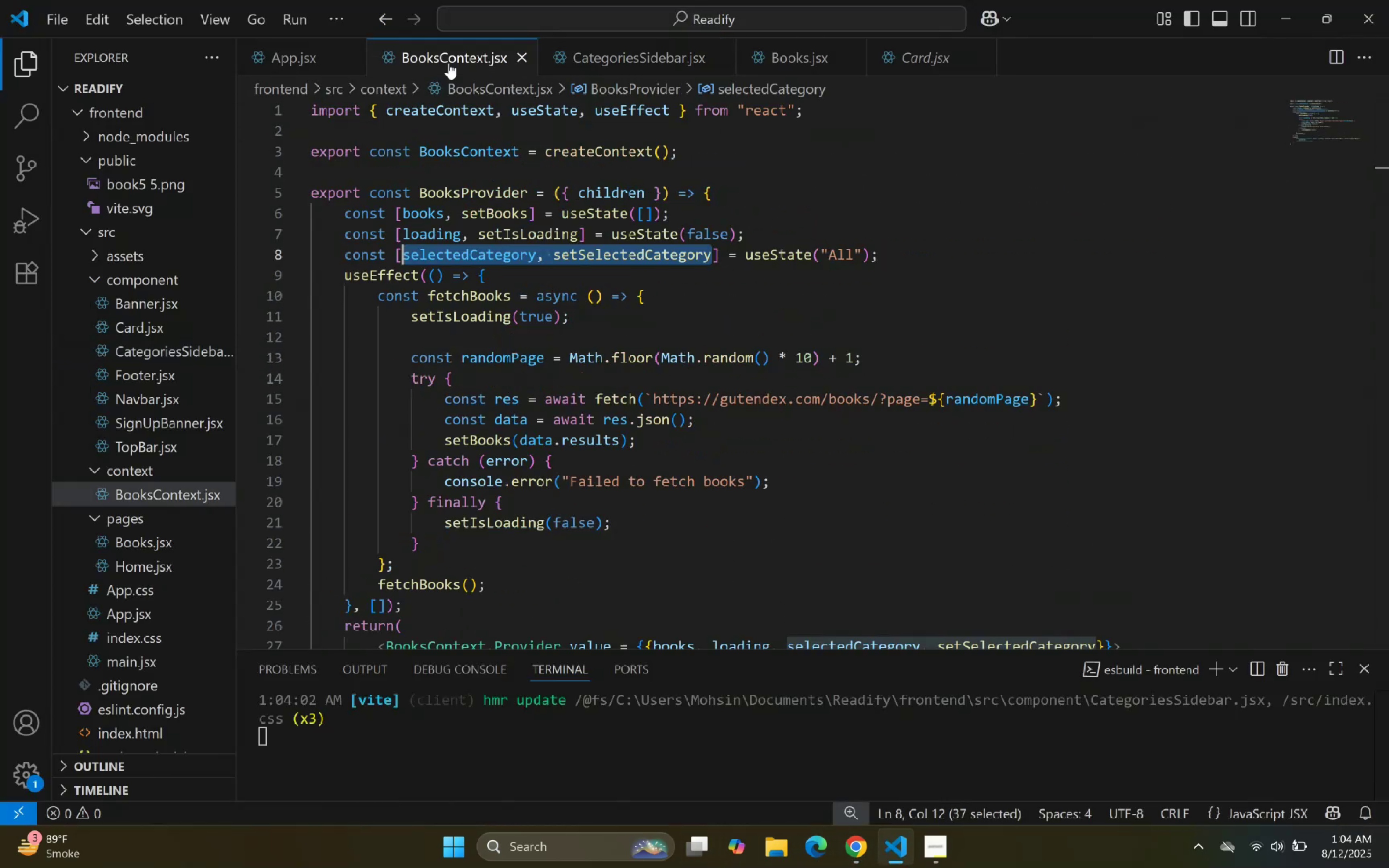 
scroll: coordinate [735, 481], scroll_direction: down, amount: 4.0
 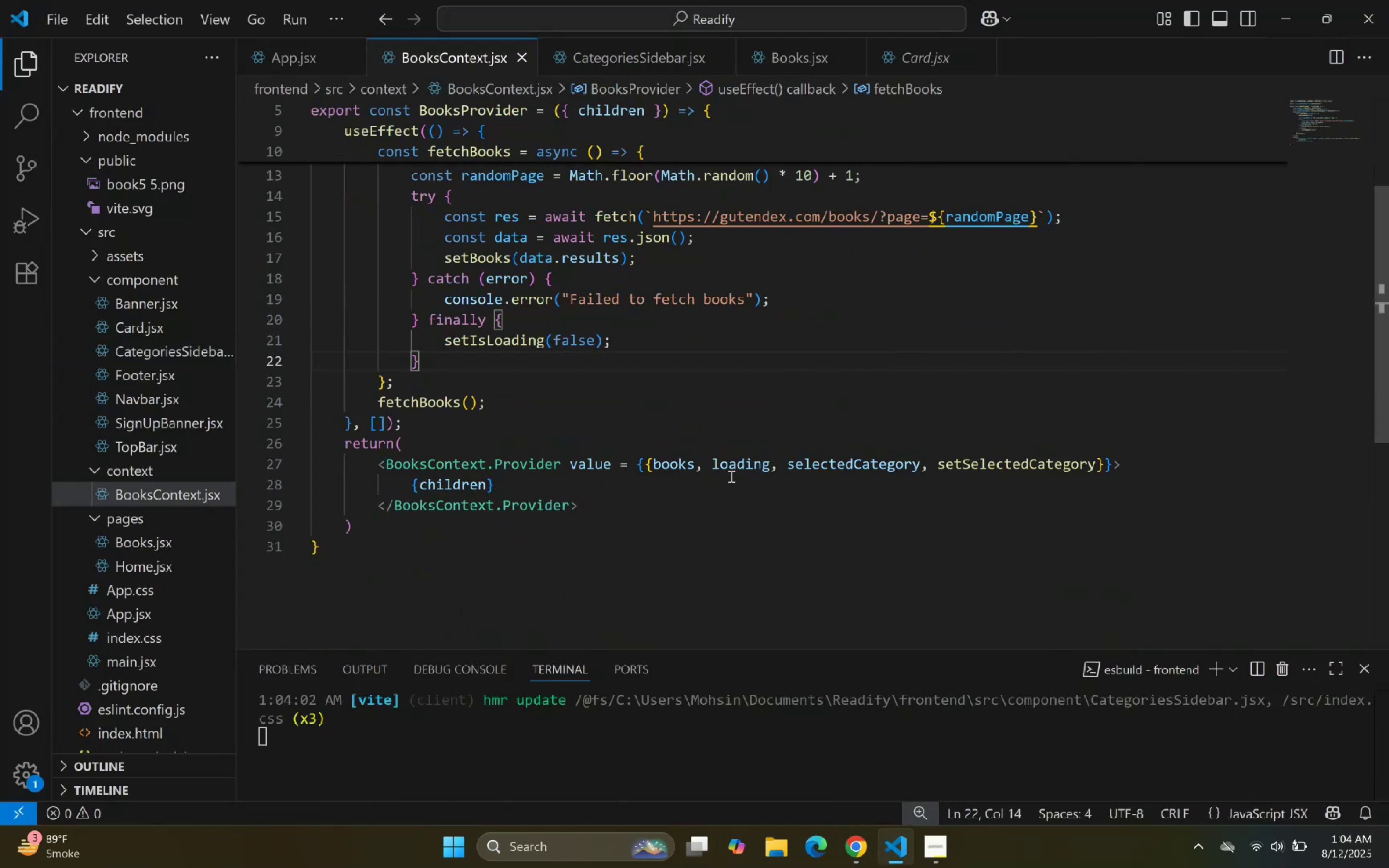 
scroll: coordinate [651, 360], scroll_direction: up, amount: 5.0
 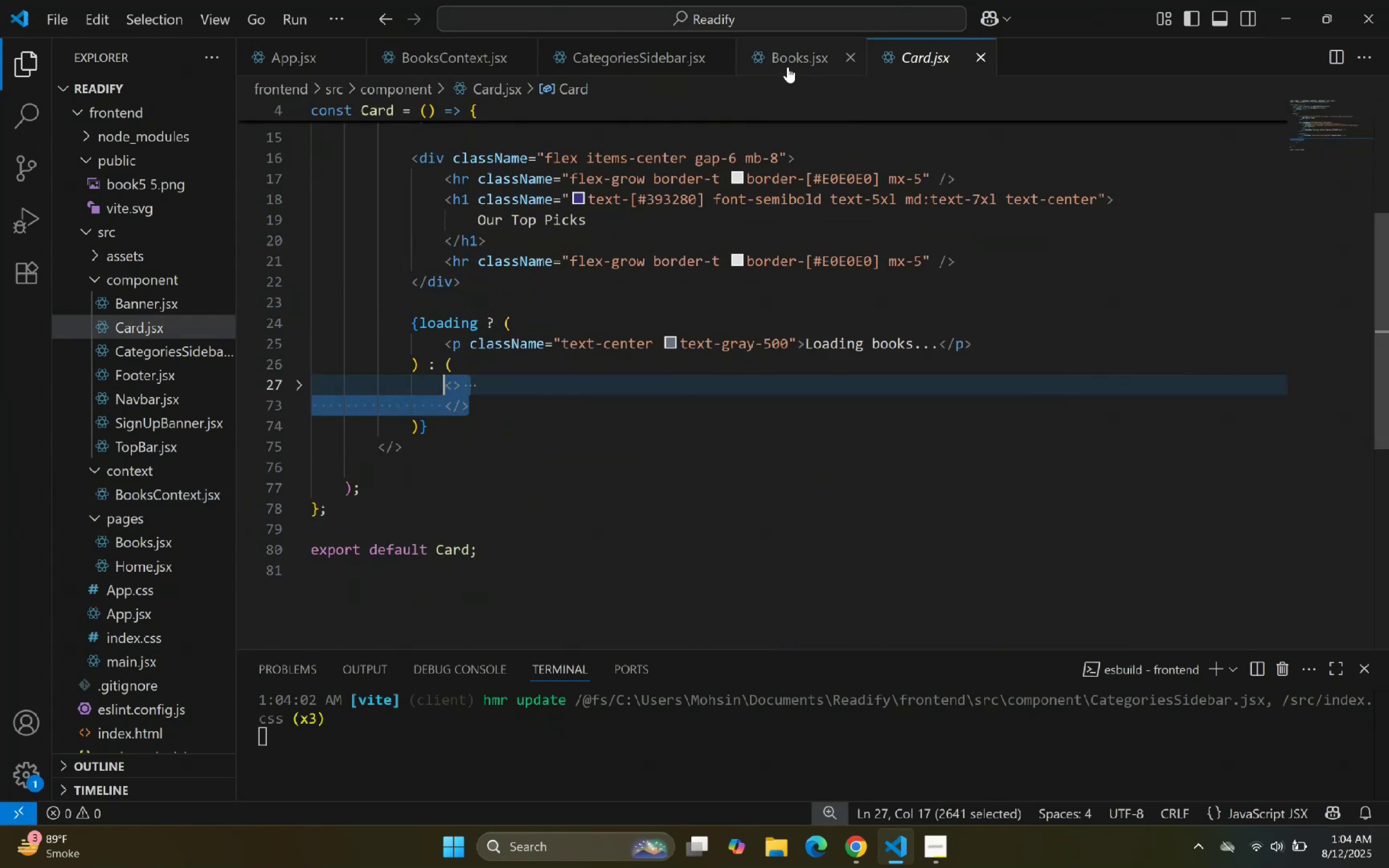 
scroll: coordinate [649, 209], scroll_direction: down, amount: 3.0
 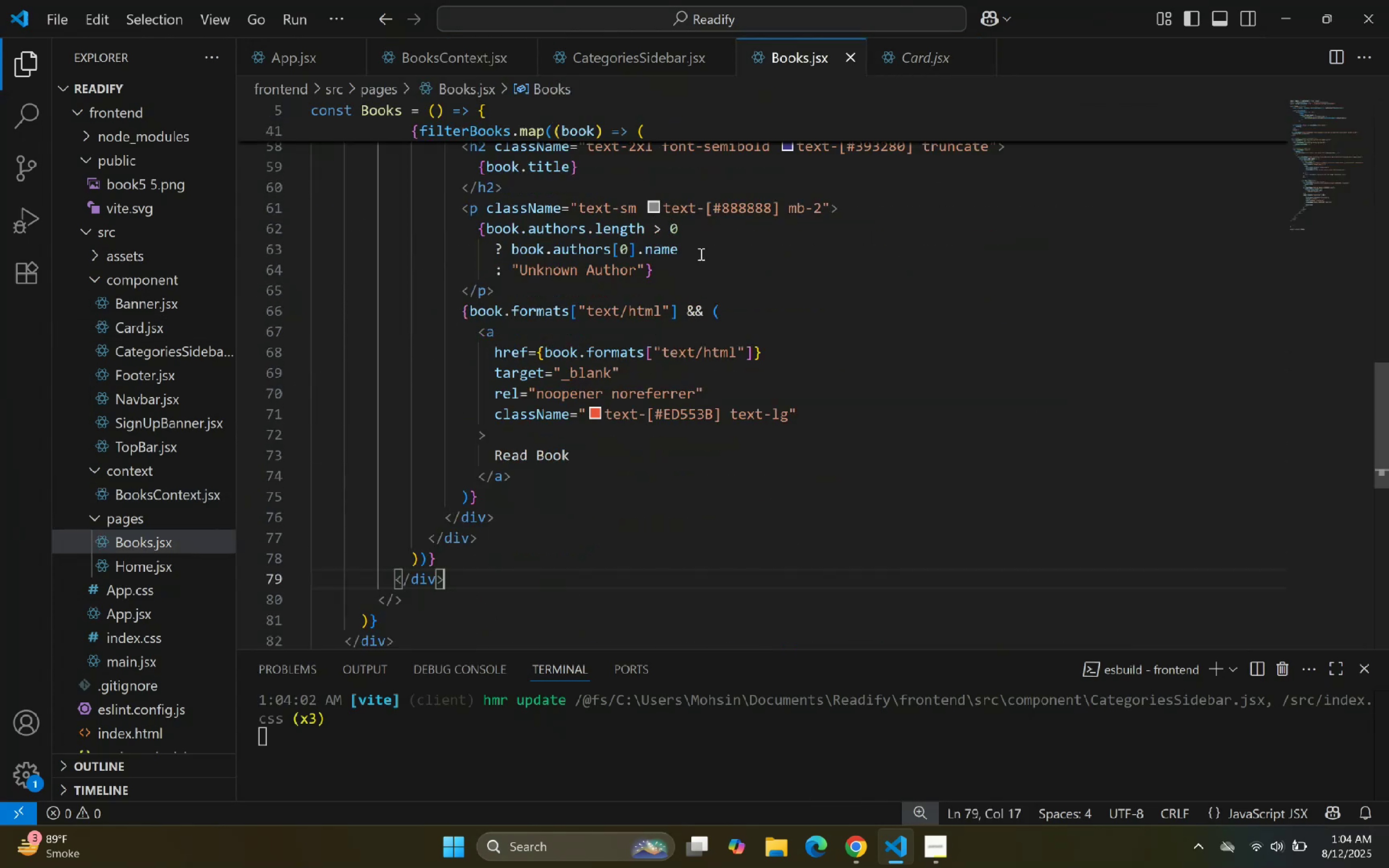 
scroll: coordinate [721, 237], scroll_direction: up, amount: 9.0
 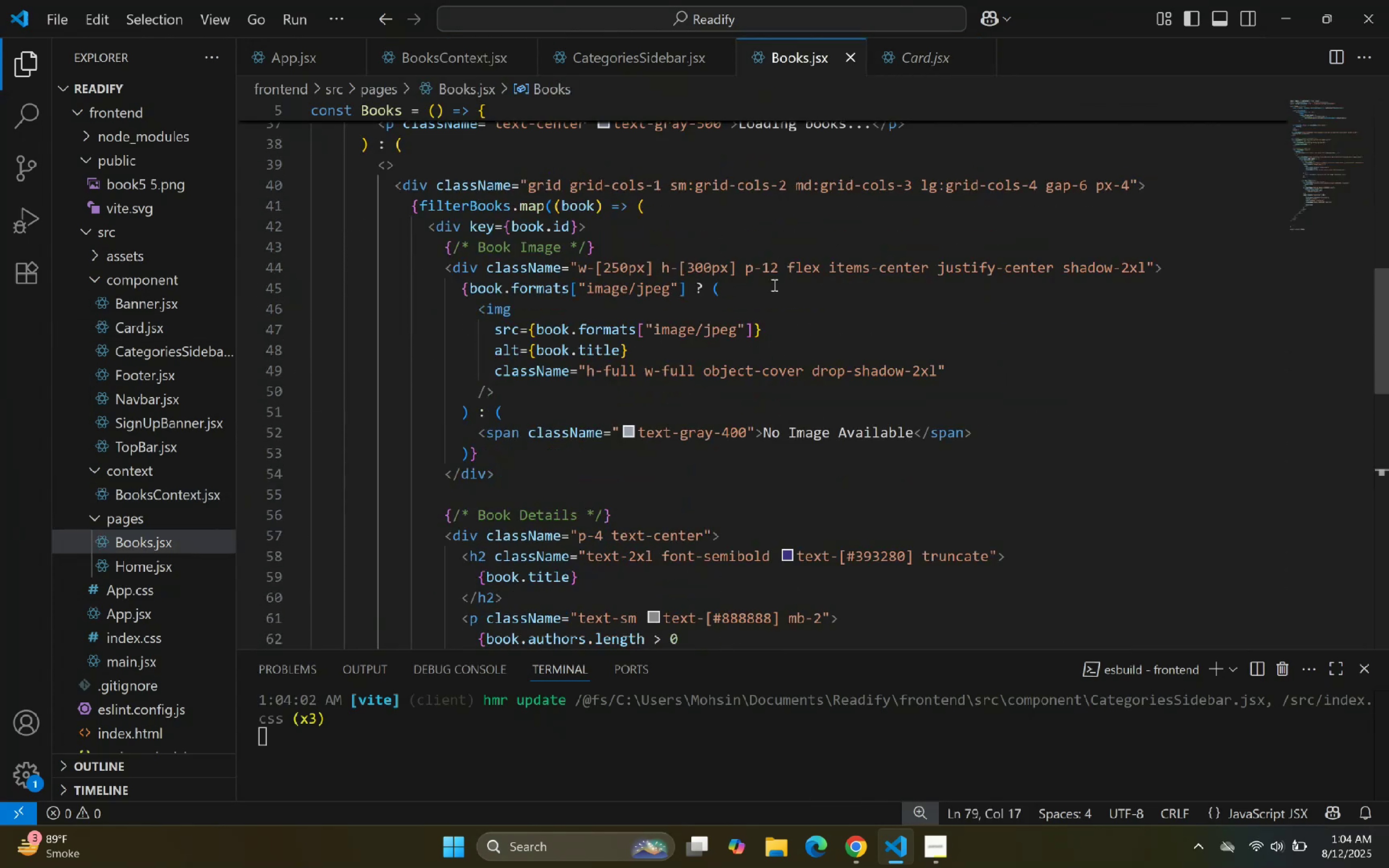 
double_click([782, 270])
 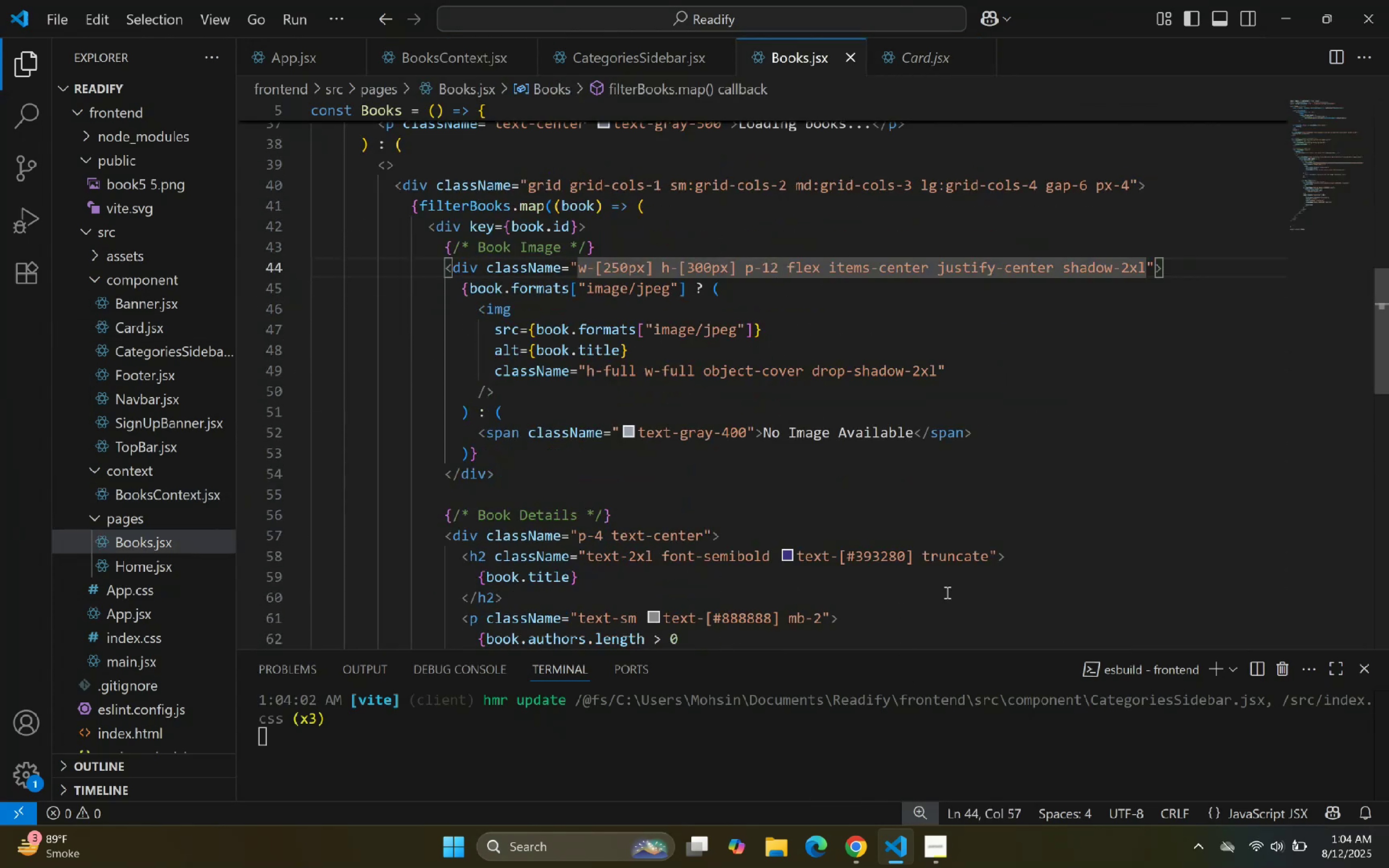 
hold_key(key=ArrowLeft, duration=0.71)
 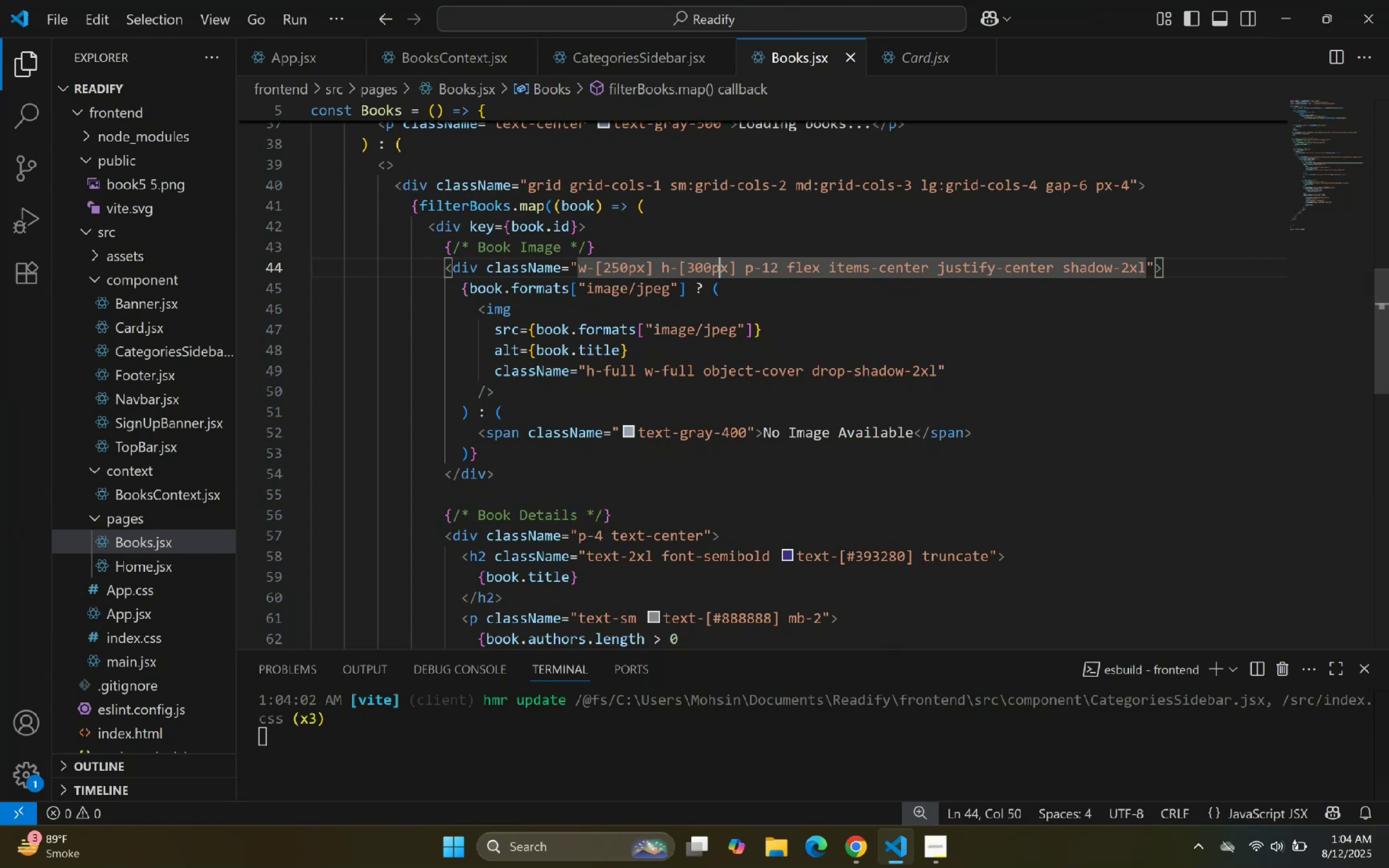 
left_click([896, 836])
 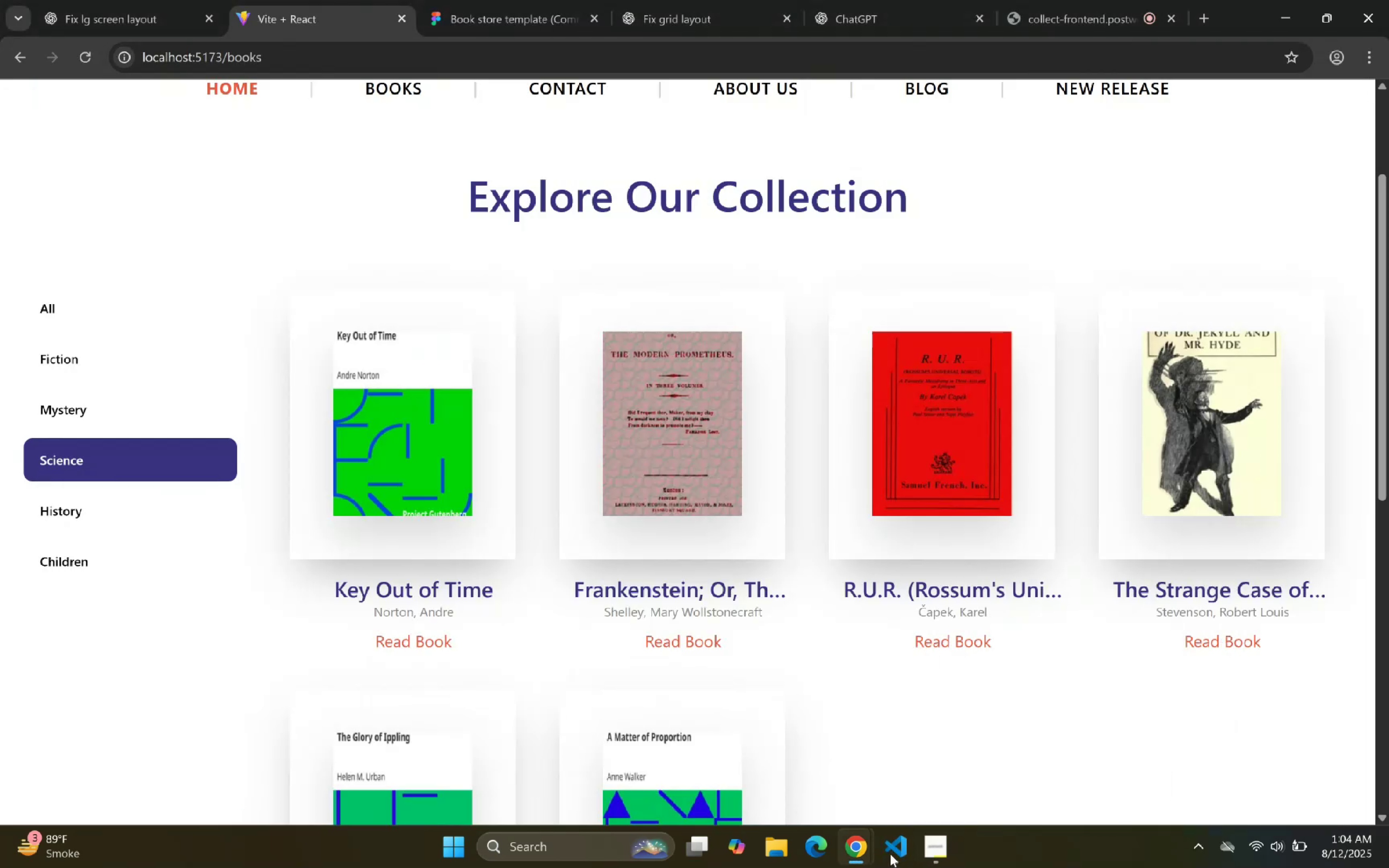 
left_click([895, 851])
 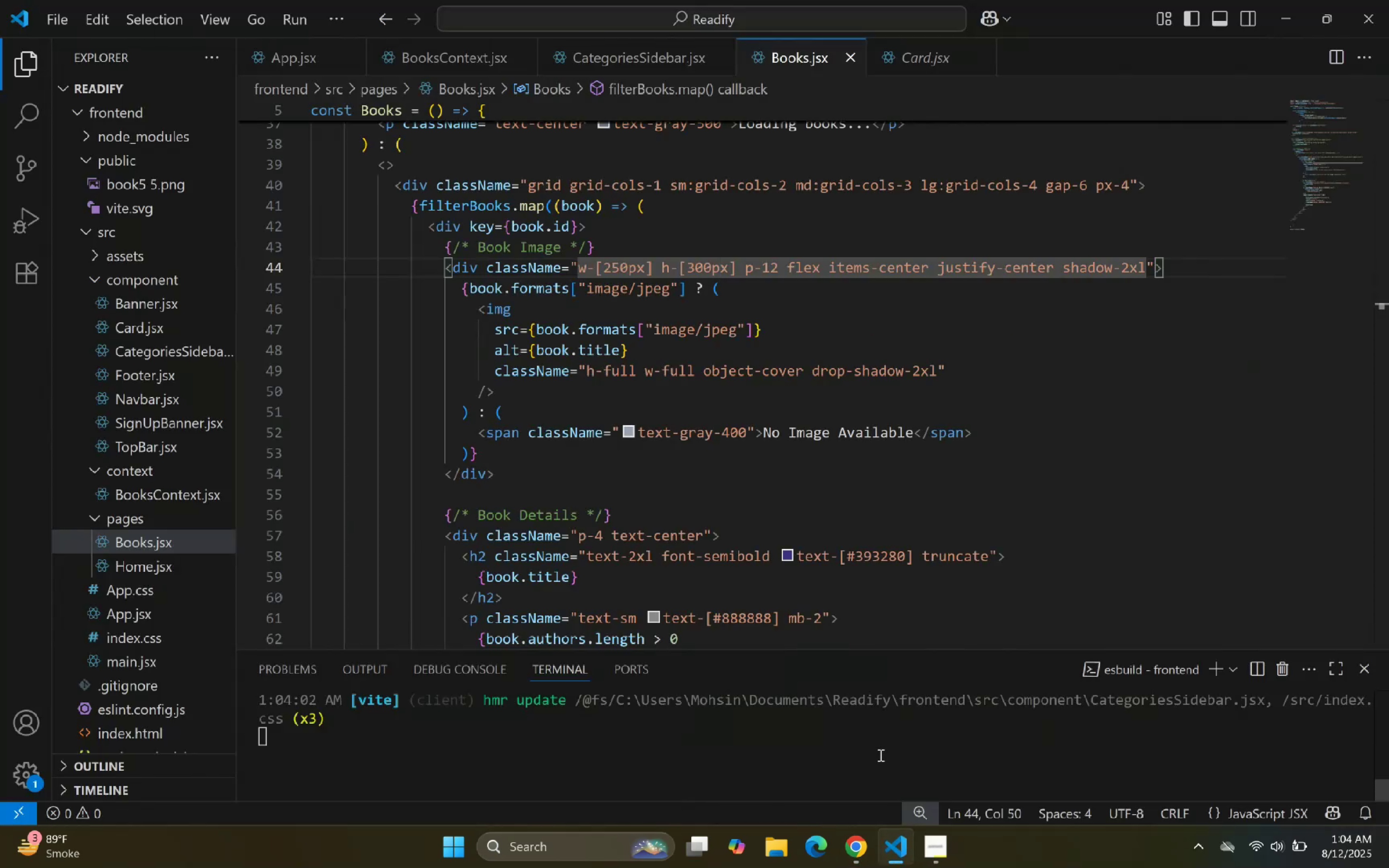 
key(ArrowRight)
 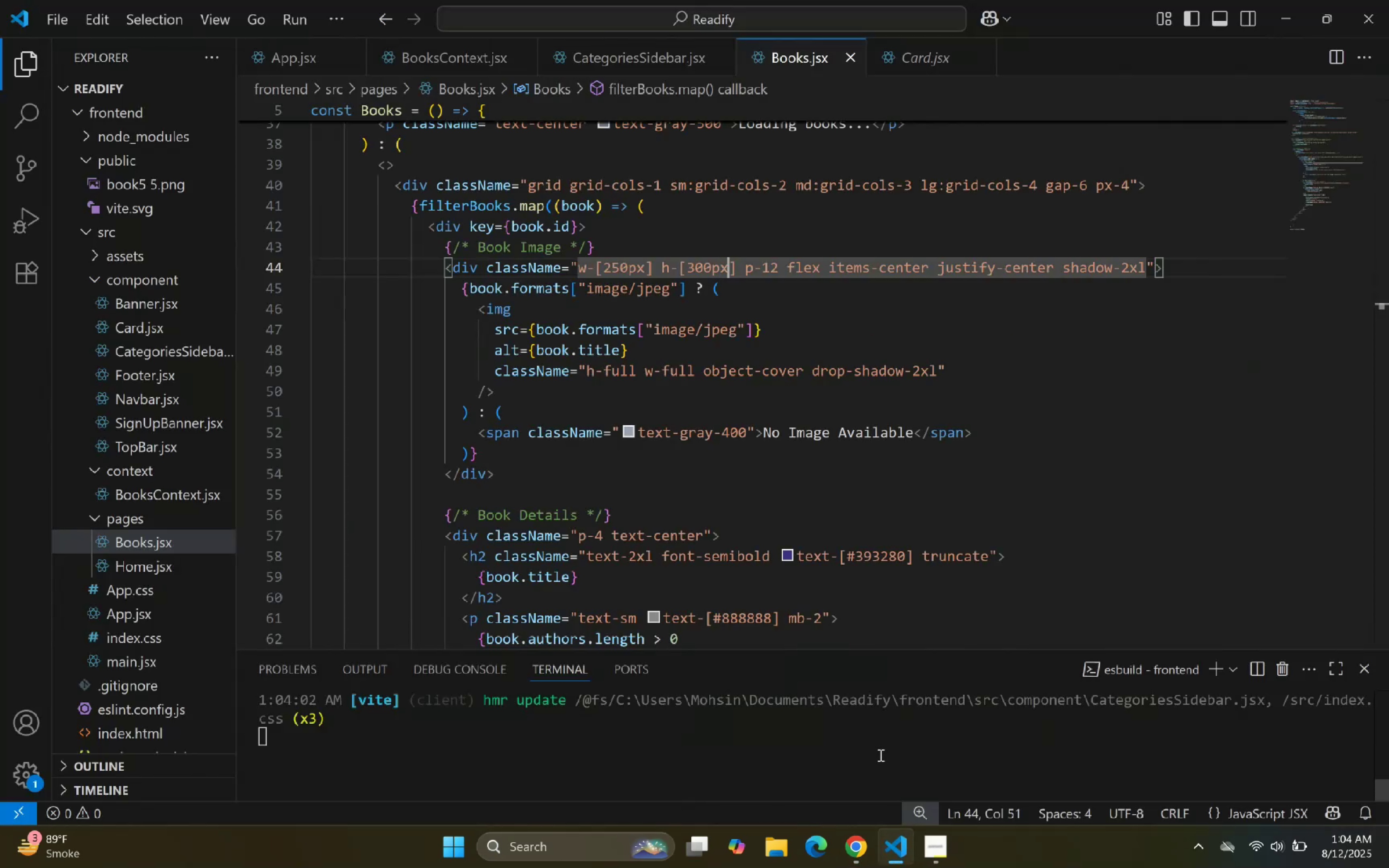 
key(ArrowRight)
 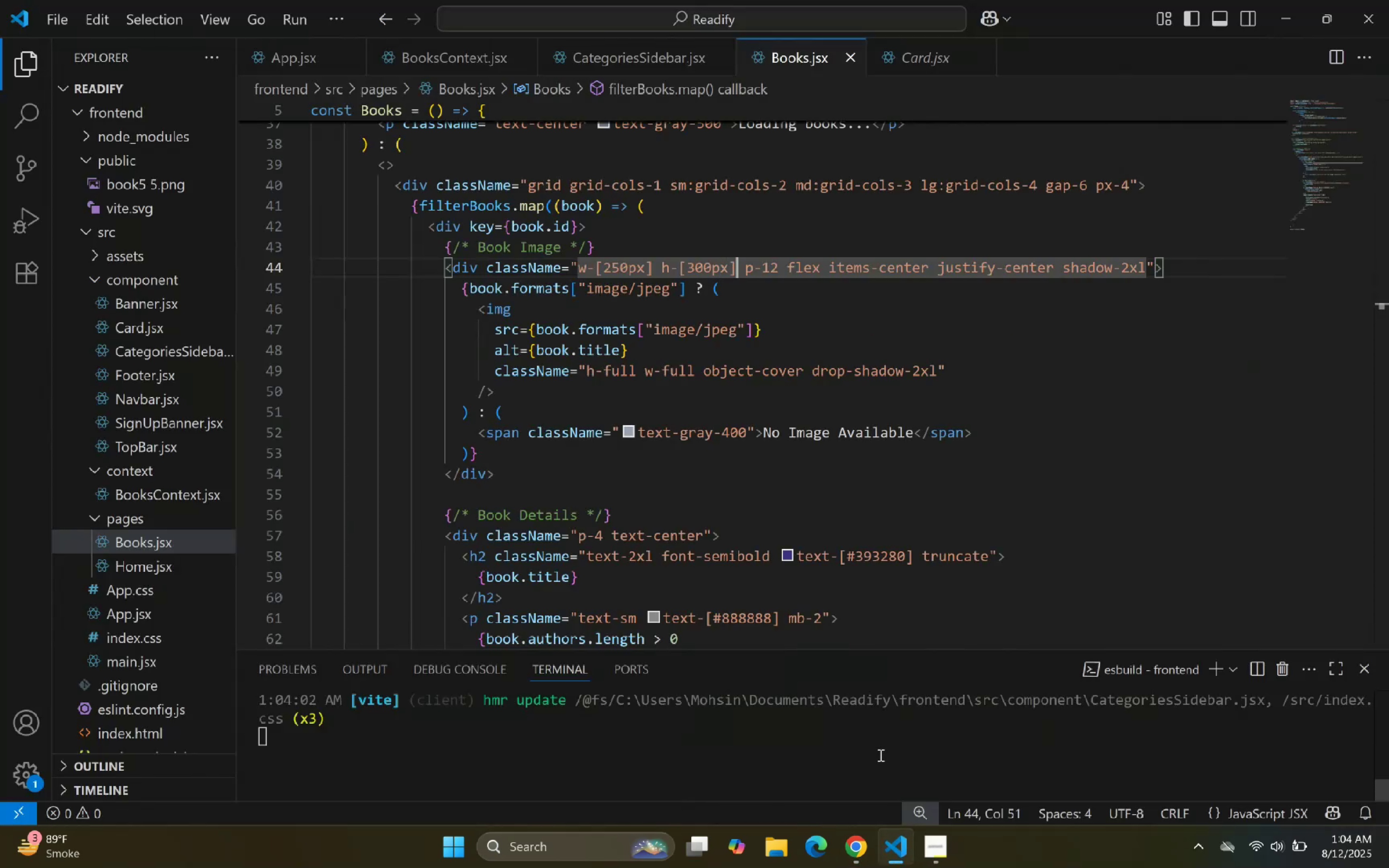 
key(ArrowRight)
 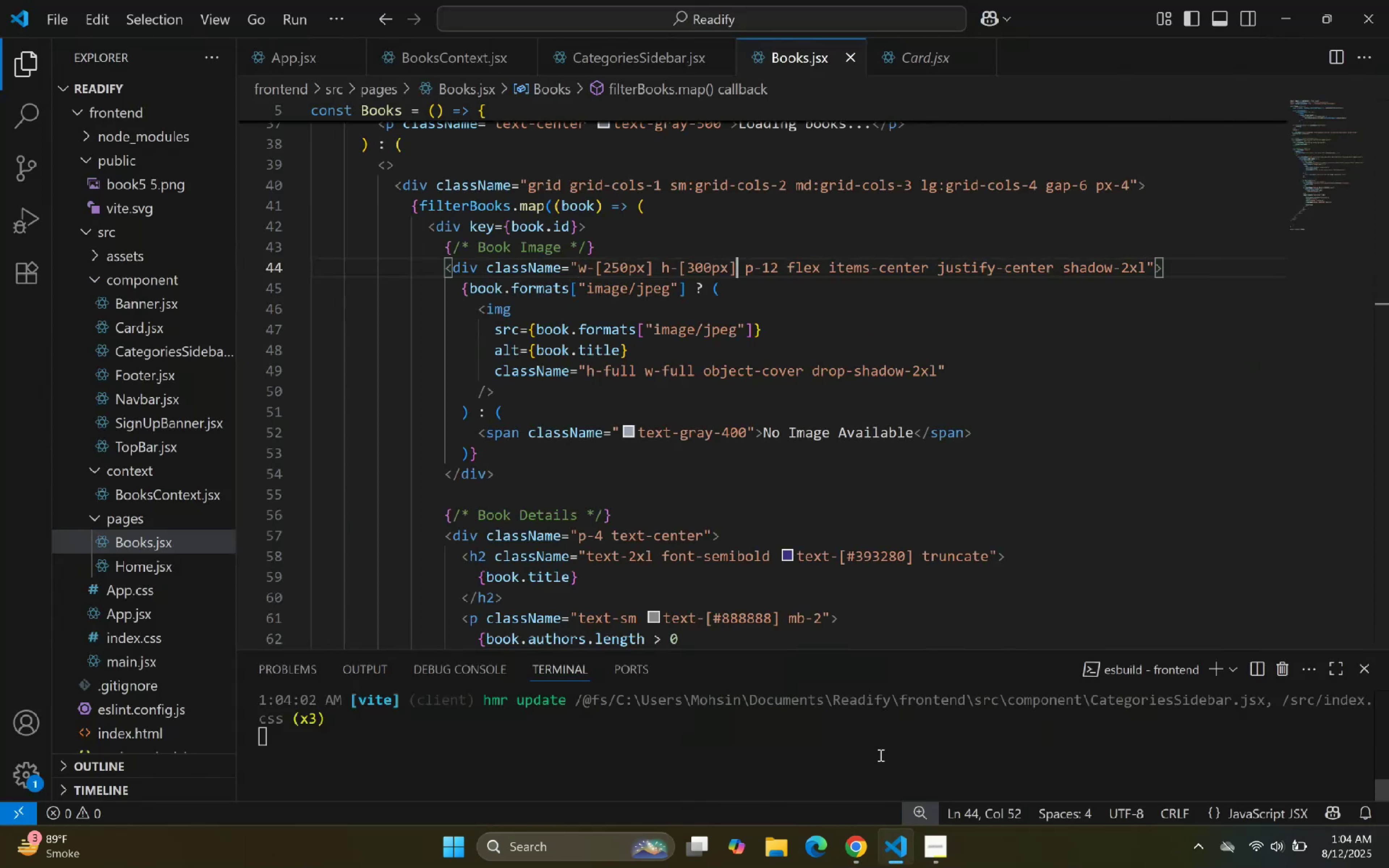 
key(ArrowRight)
 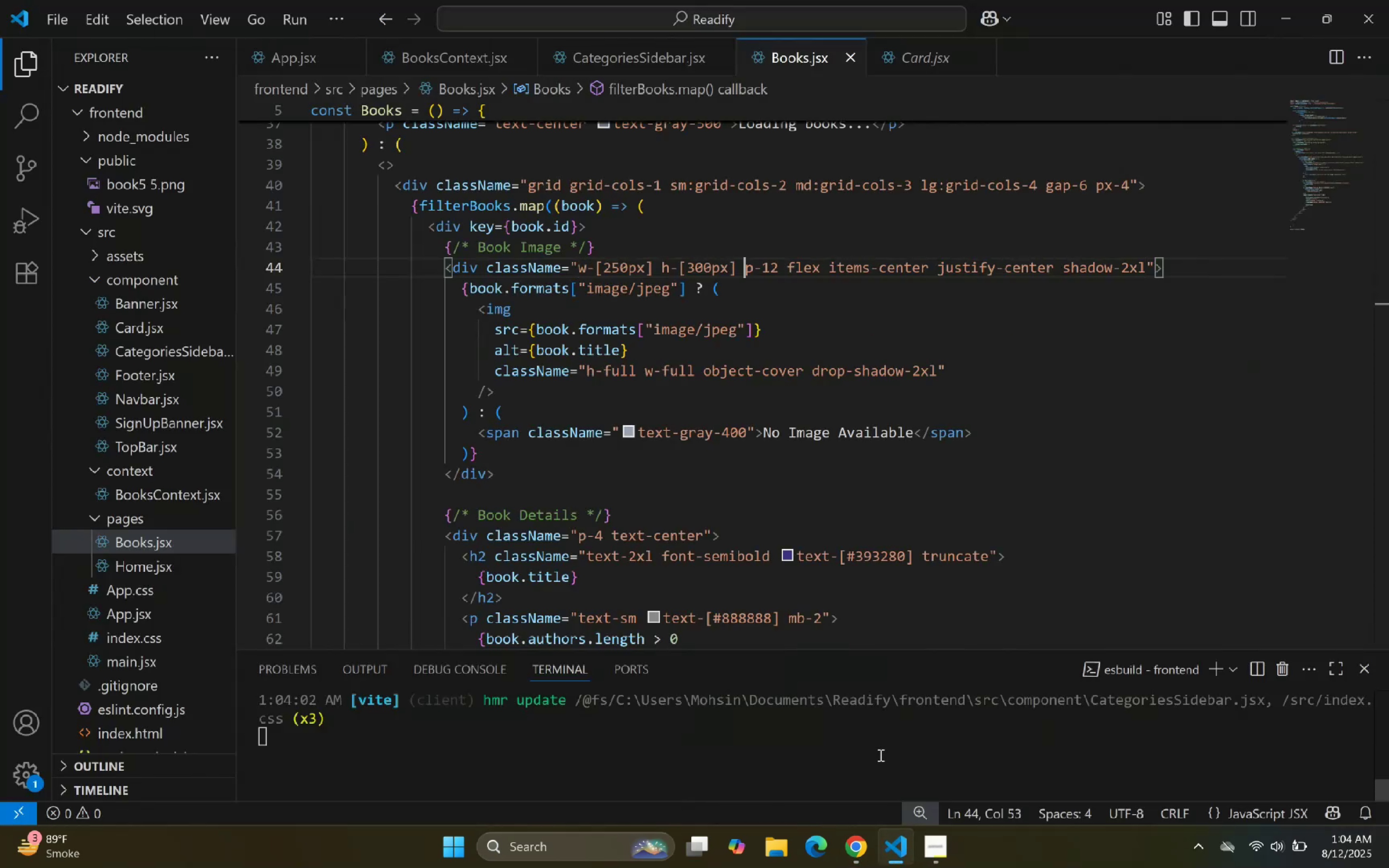 
key(ArrowRight)
 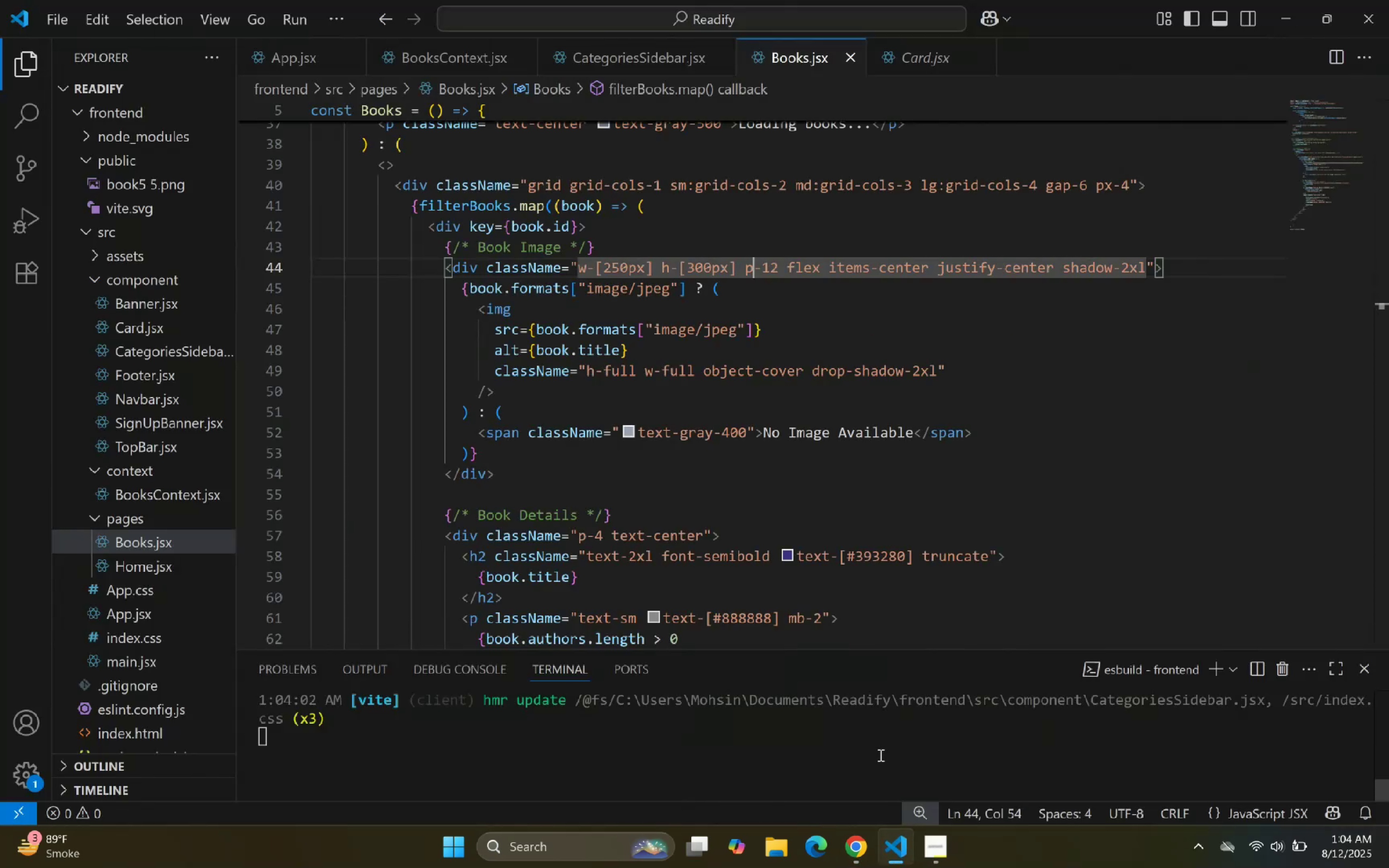 
key(ArrowRight)
 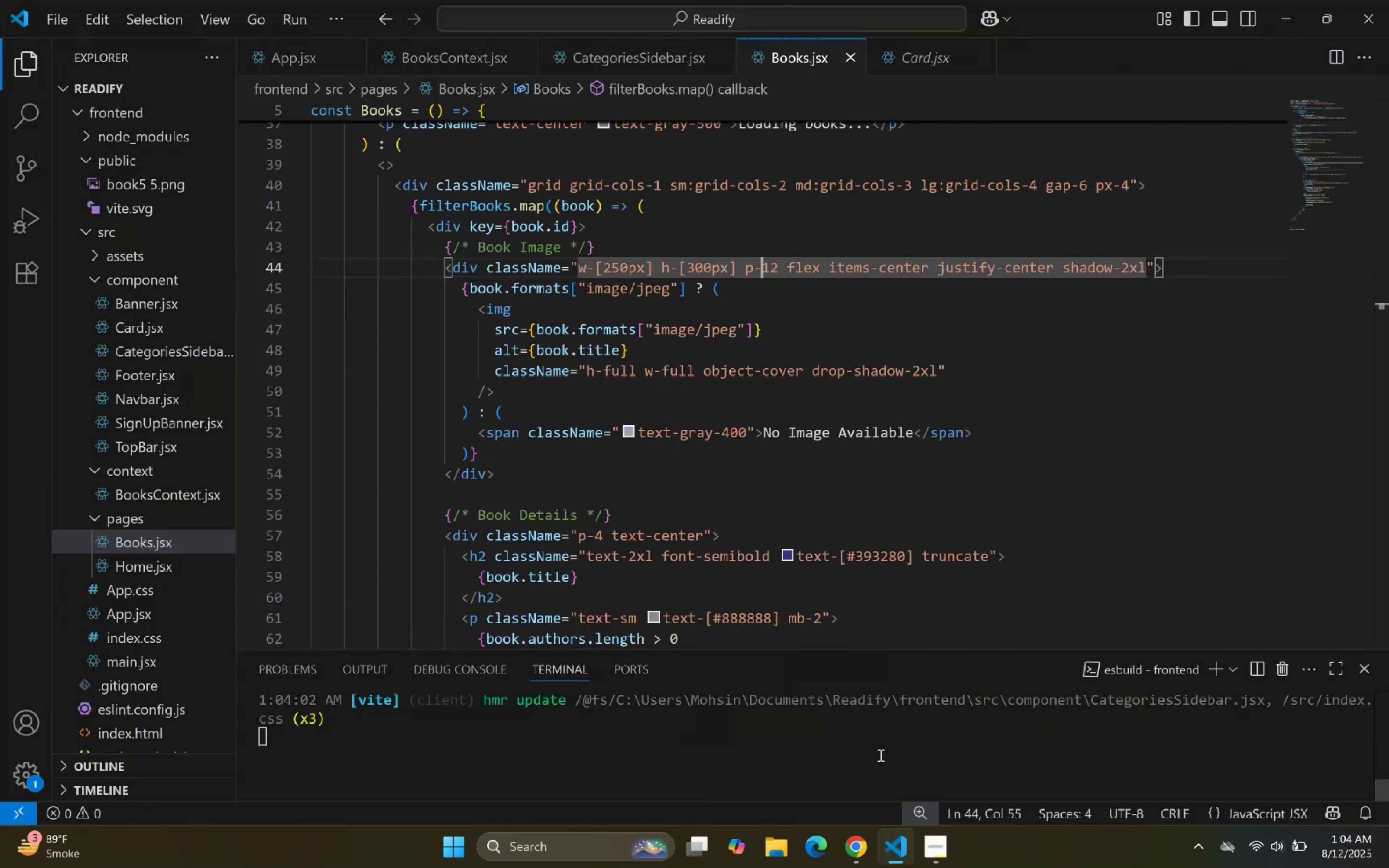 
key(ArrowRight)
 